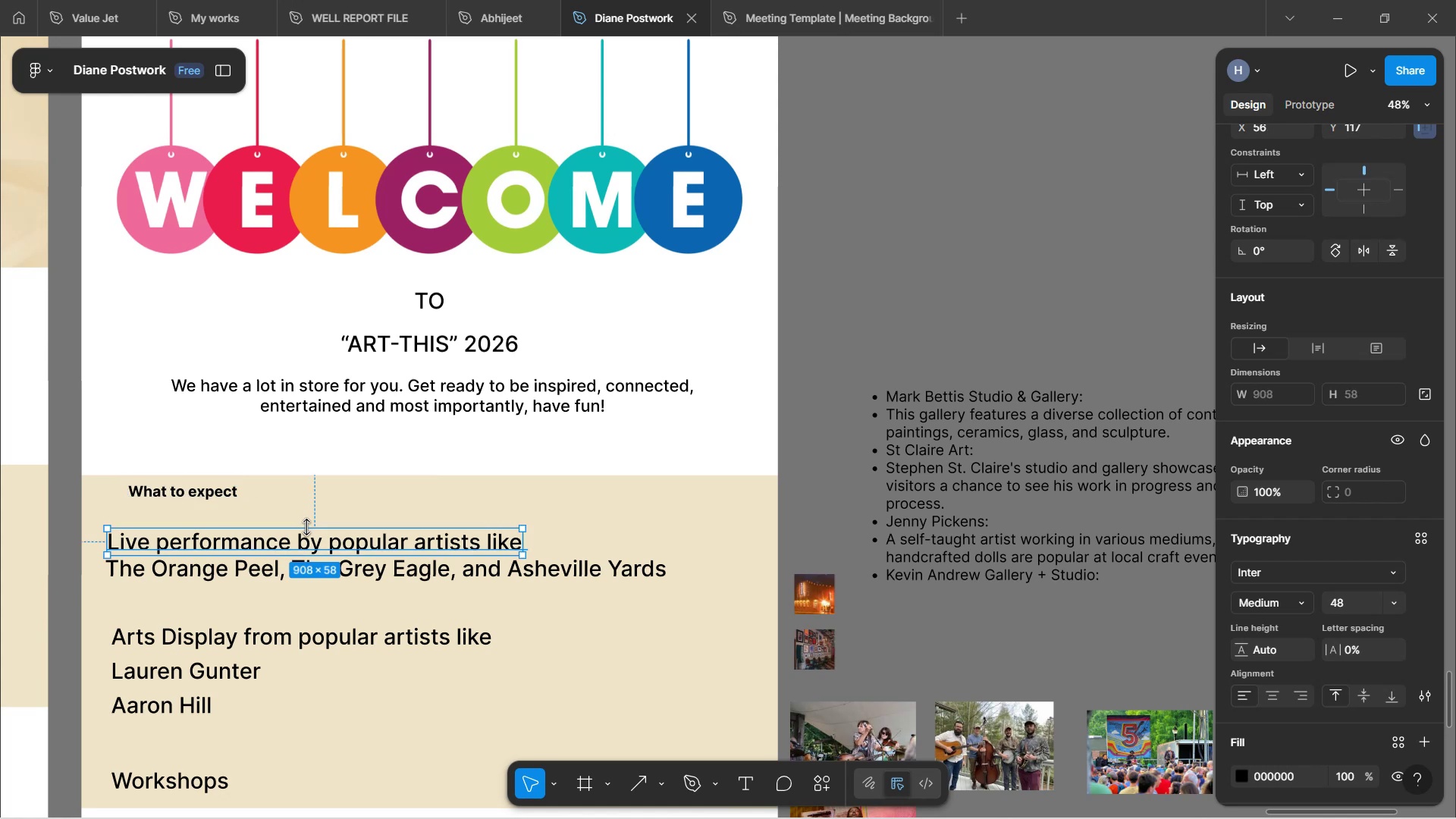 
scroll: coordinate [307, 527], scroll_direction: down, amount: 2.0
 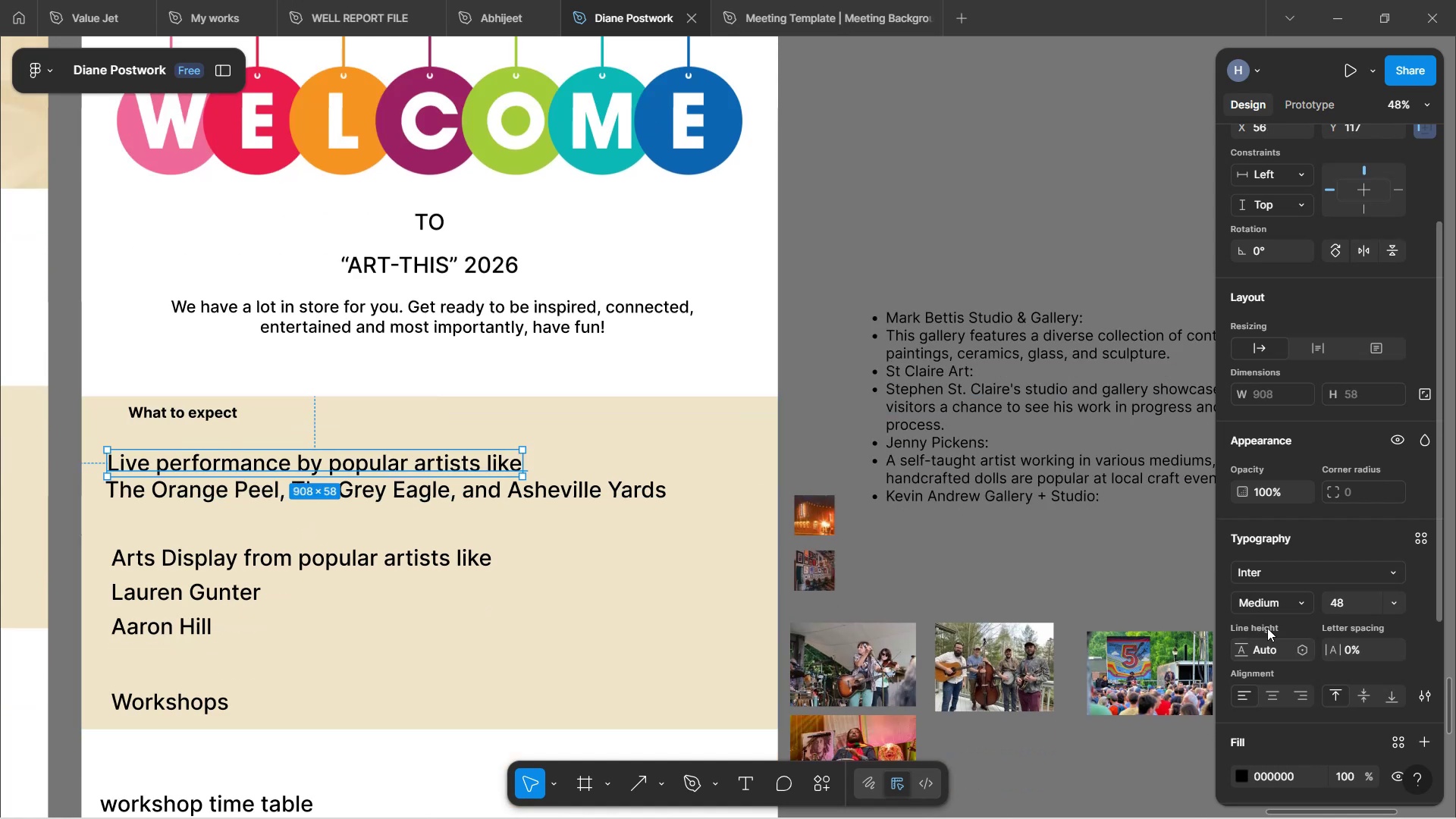 
left_click([1297, 604])
 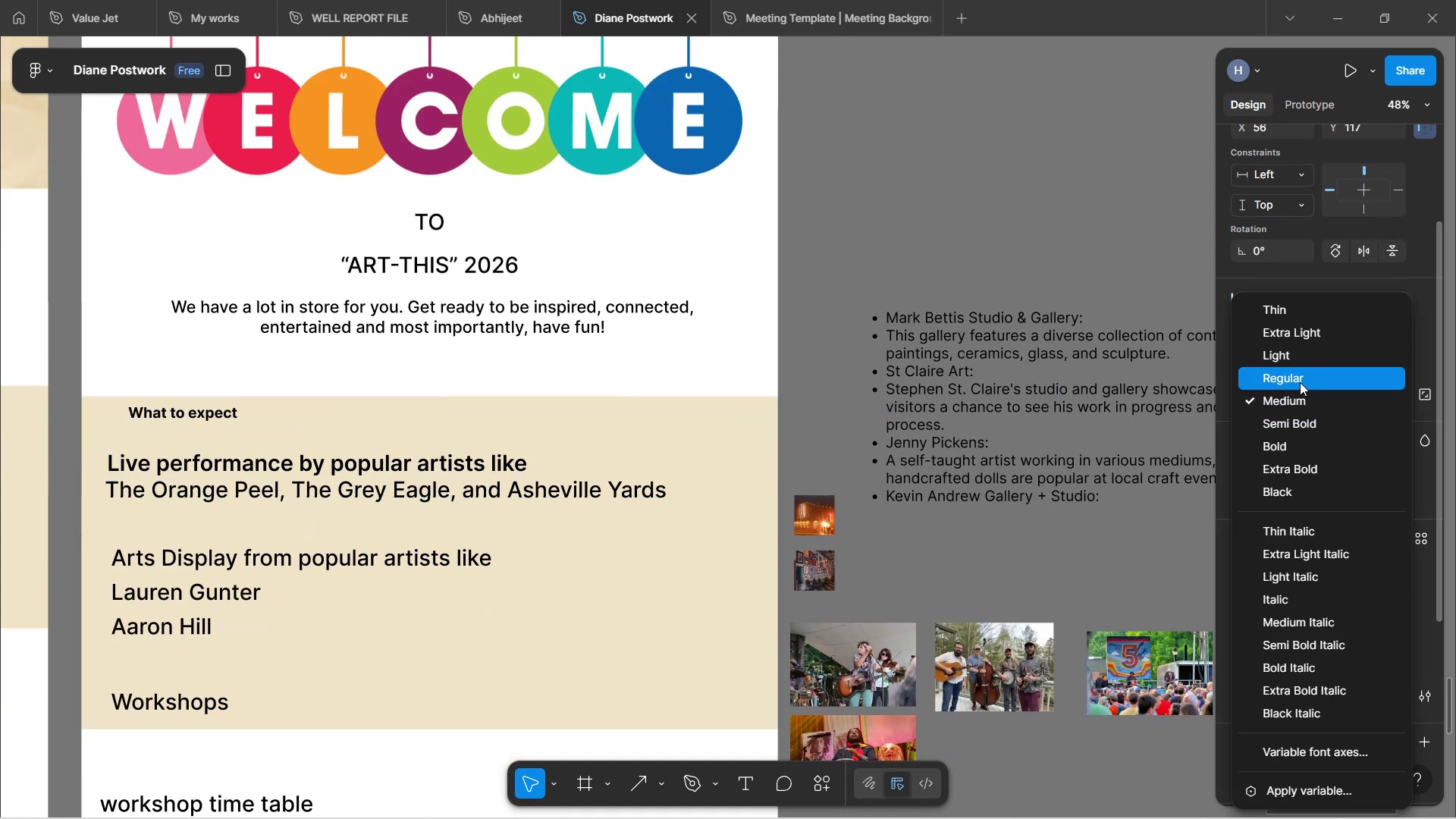 
left_click([1300, 382])
 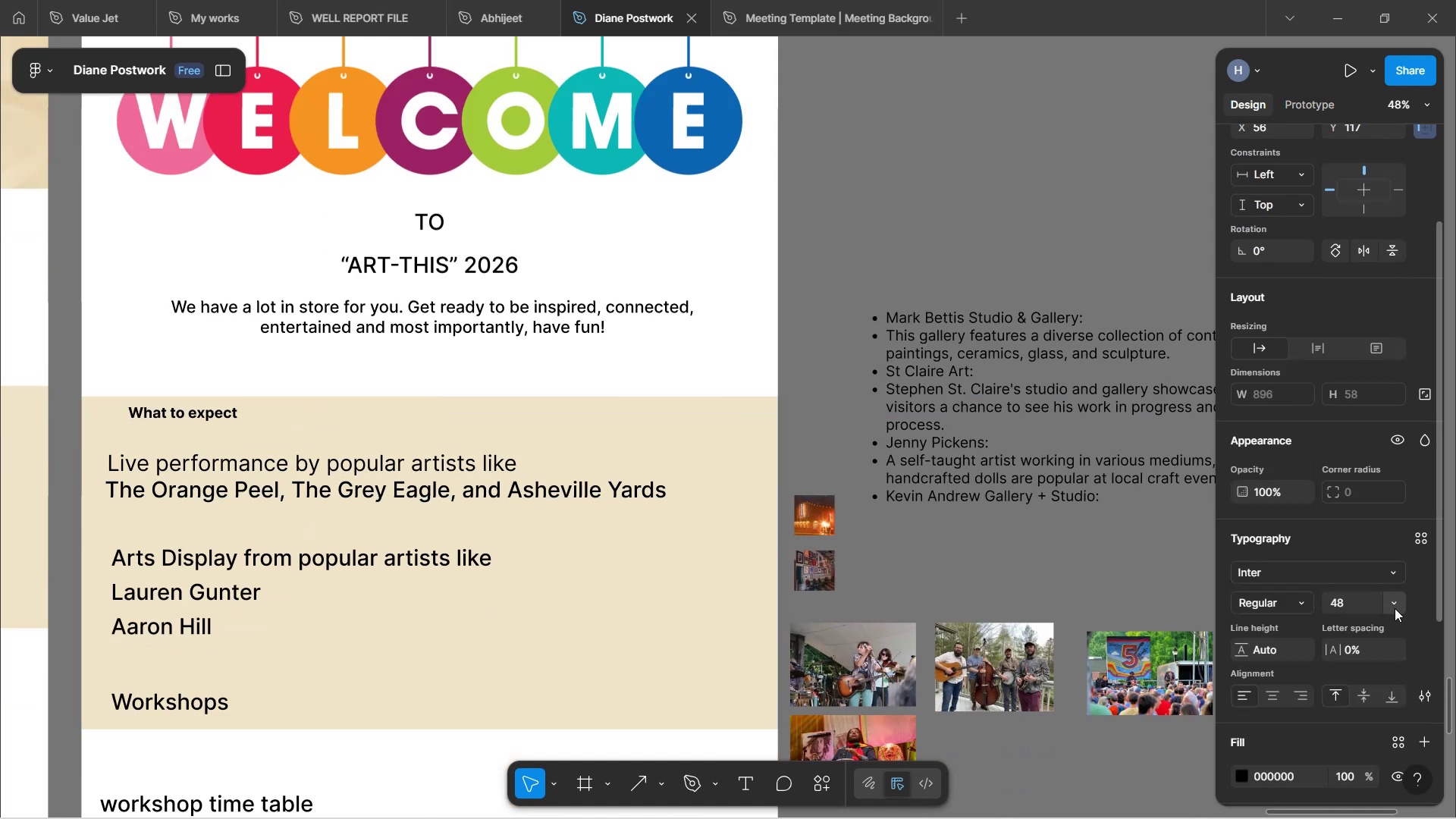 
left_click([1395, 608])
 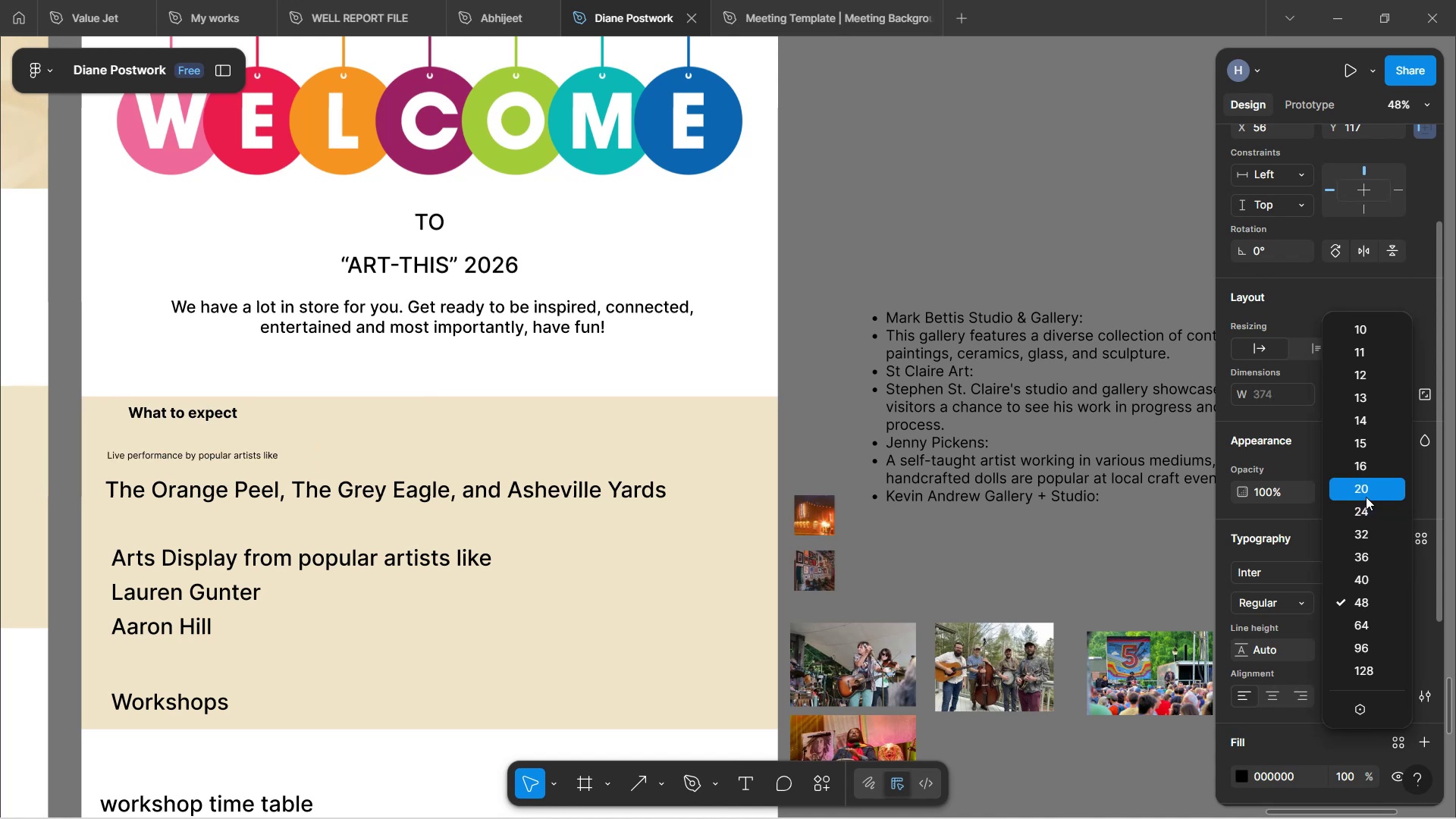 
wait(7.82)
 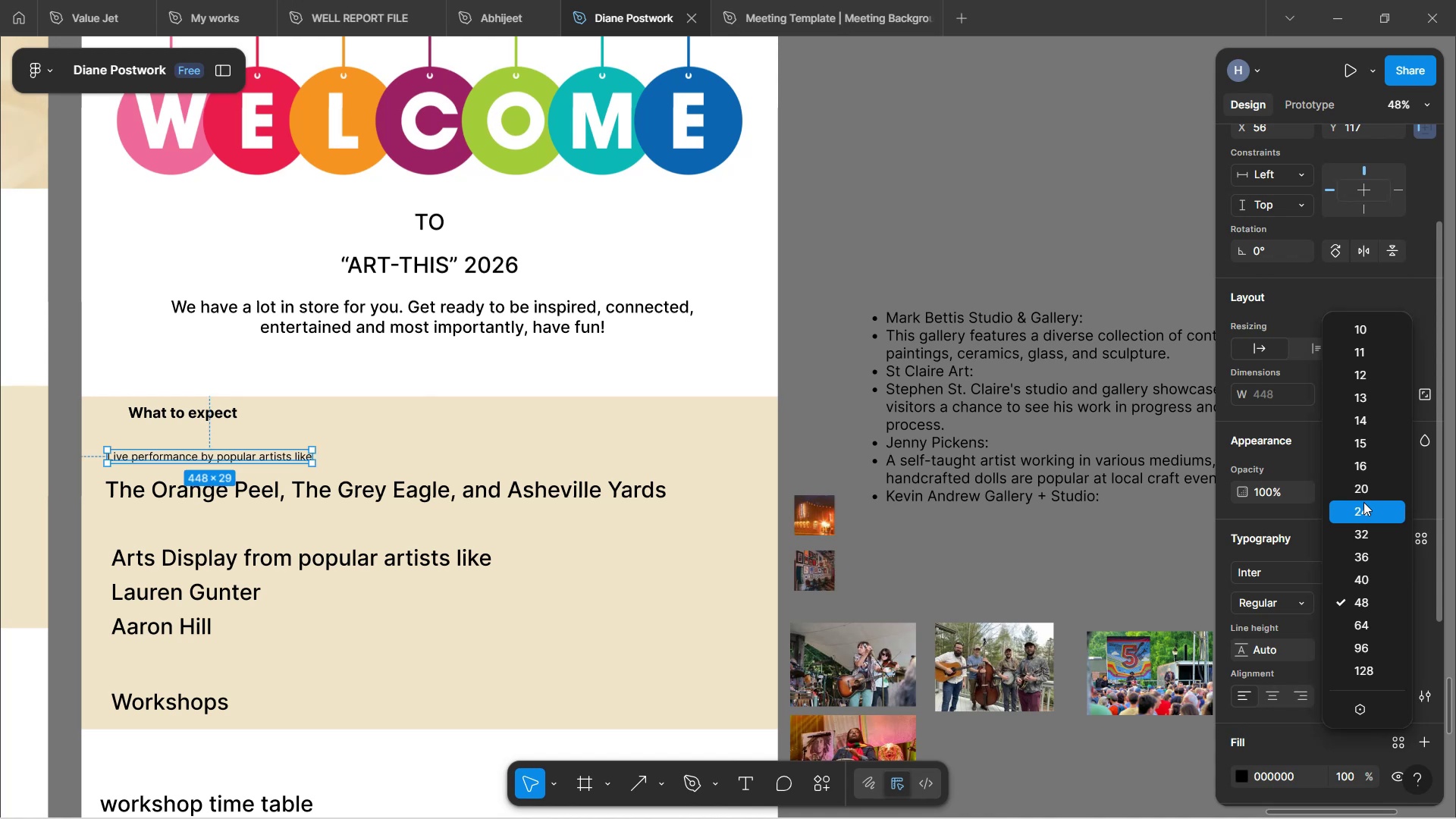 
left_click([1366, 504])
 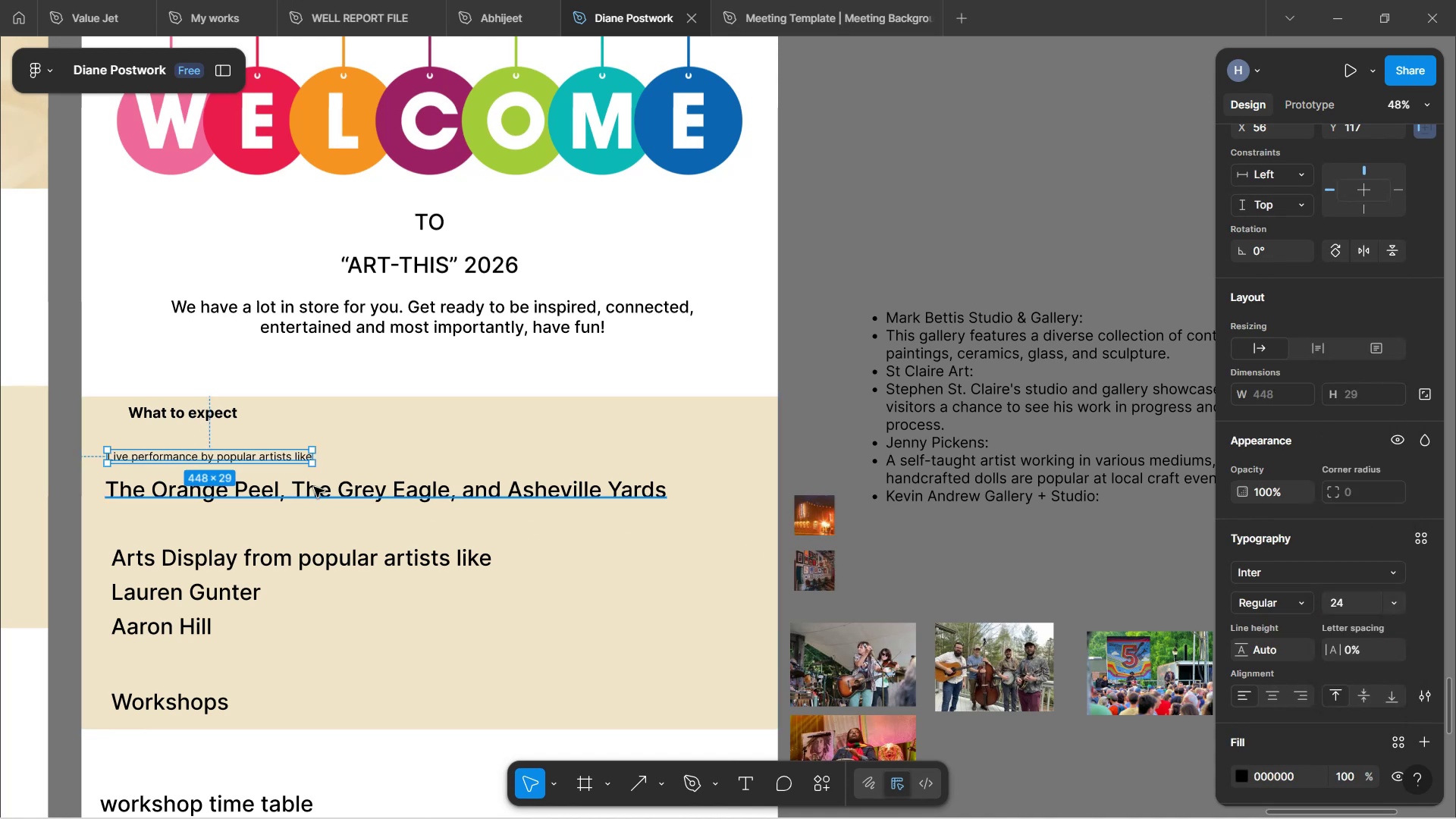 
hold_key(key=ControlLeft, duration=0.66)
scroll: coordinate [262, 491], scroll_direction: up, amount: 5.0
 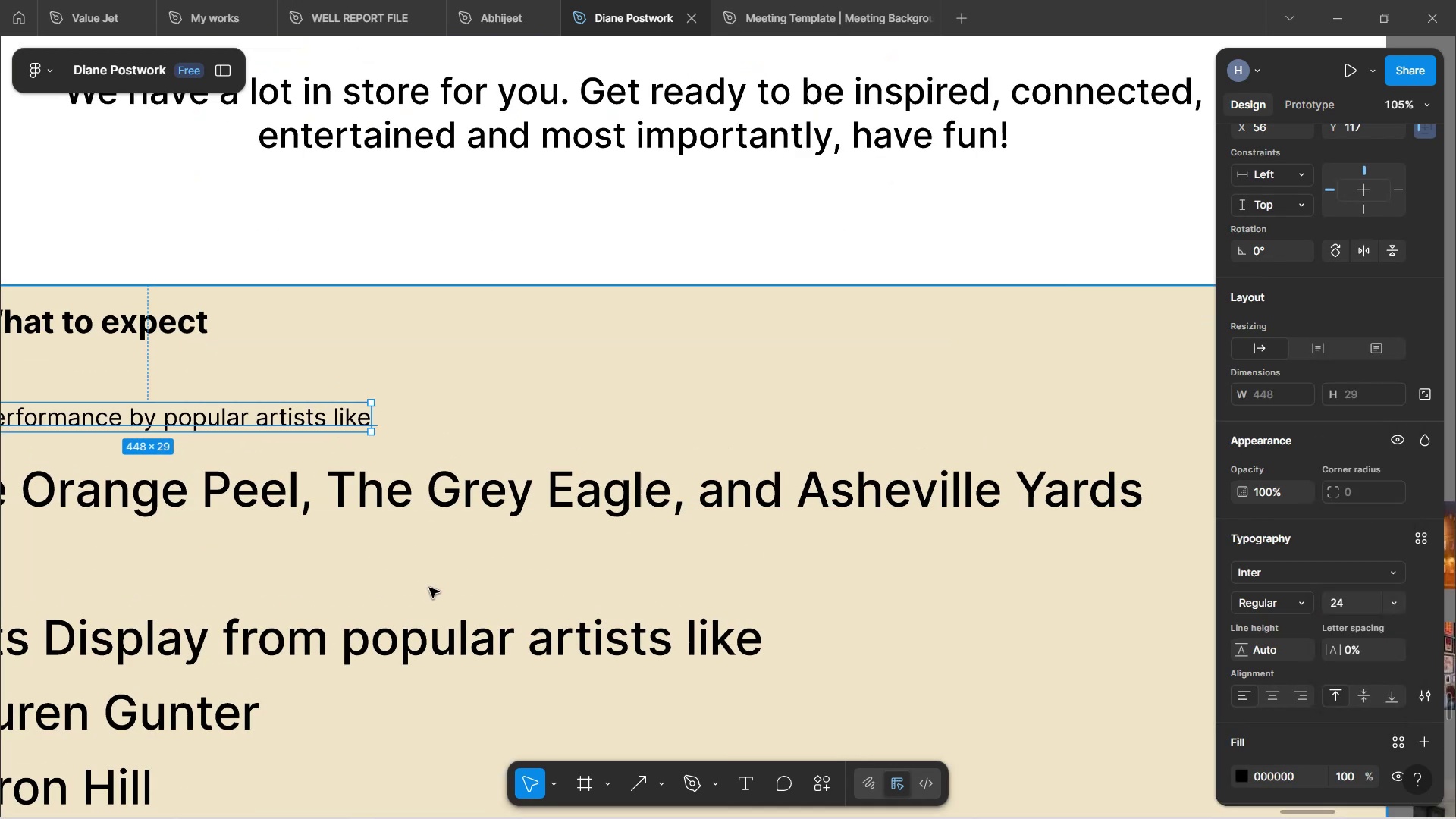 
hold_key(key=Space, duration=1.54)
 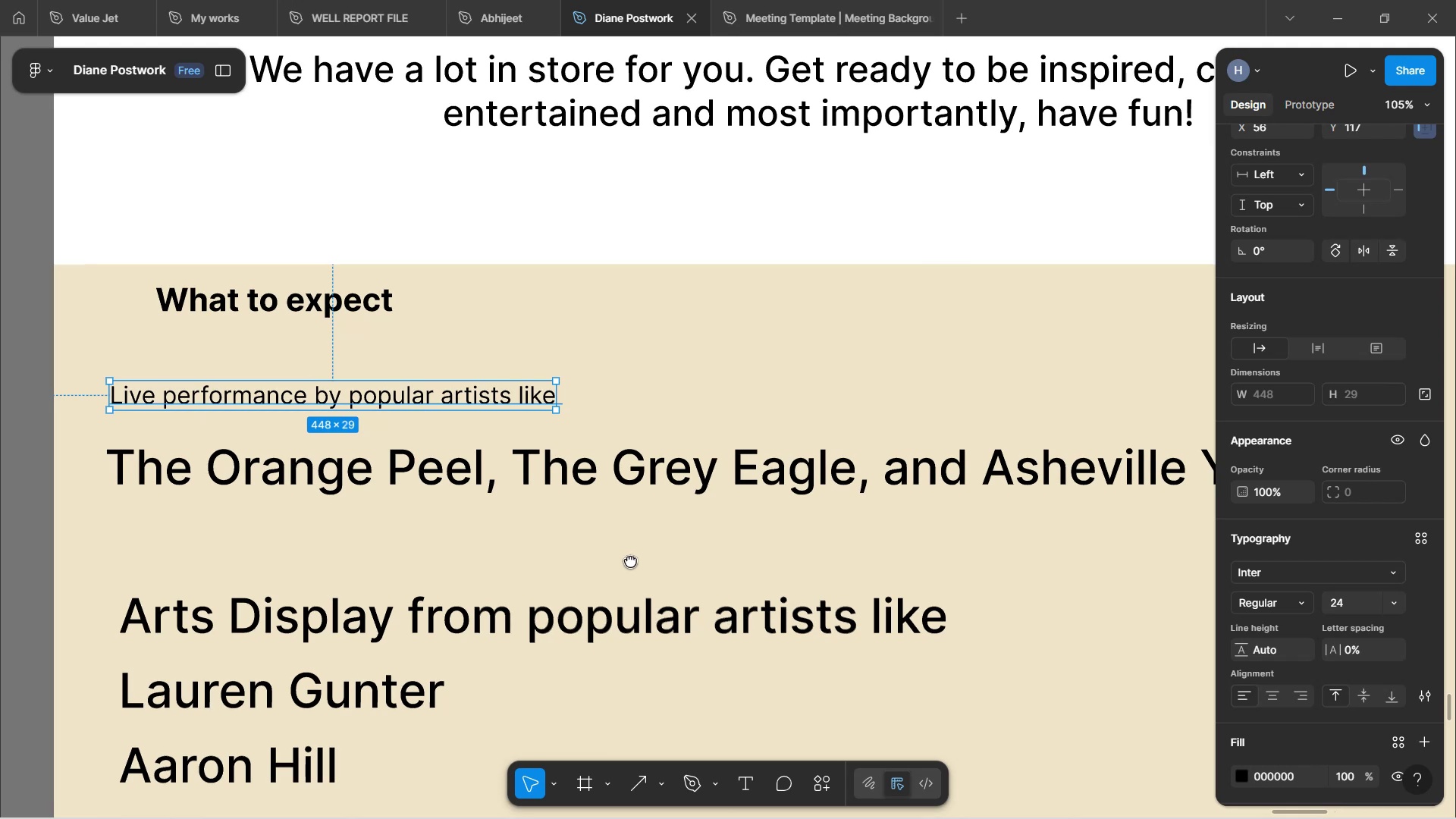 
left_click_drag(start_coordinate=[444, 582], to_coordinate=[629, 560])
 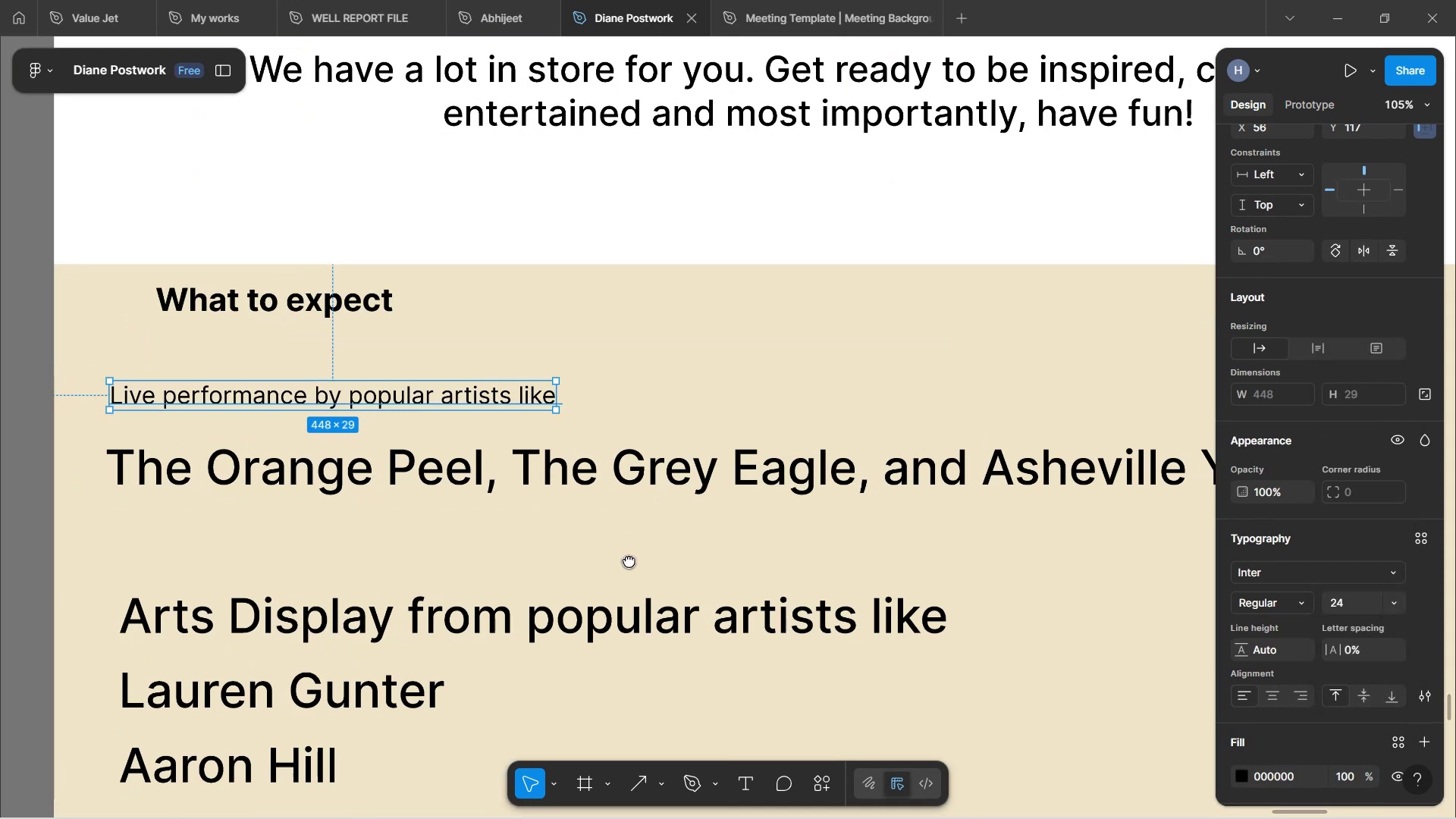 
hold_key(key=Space, duration=0.74)
 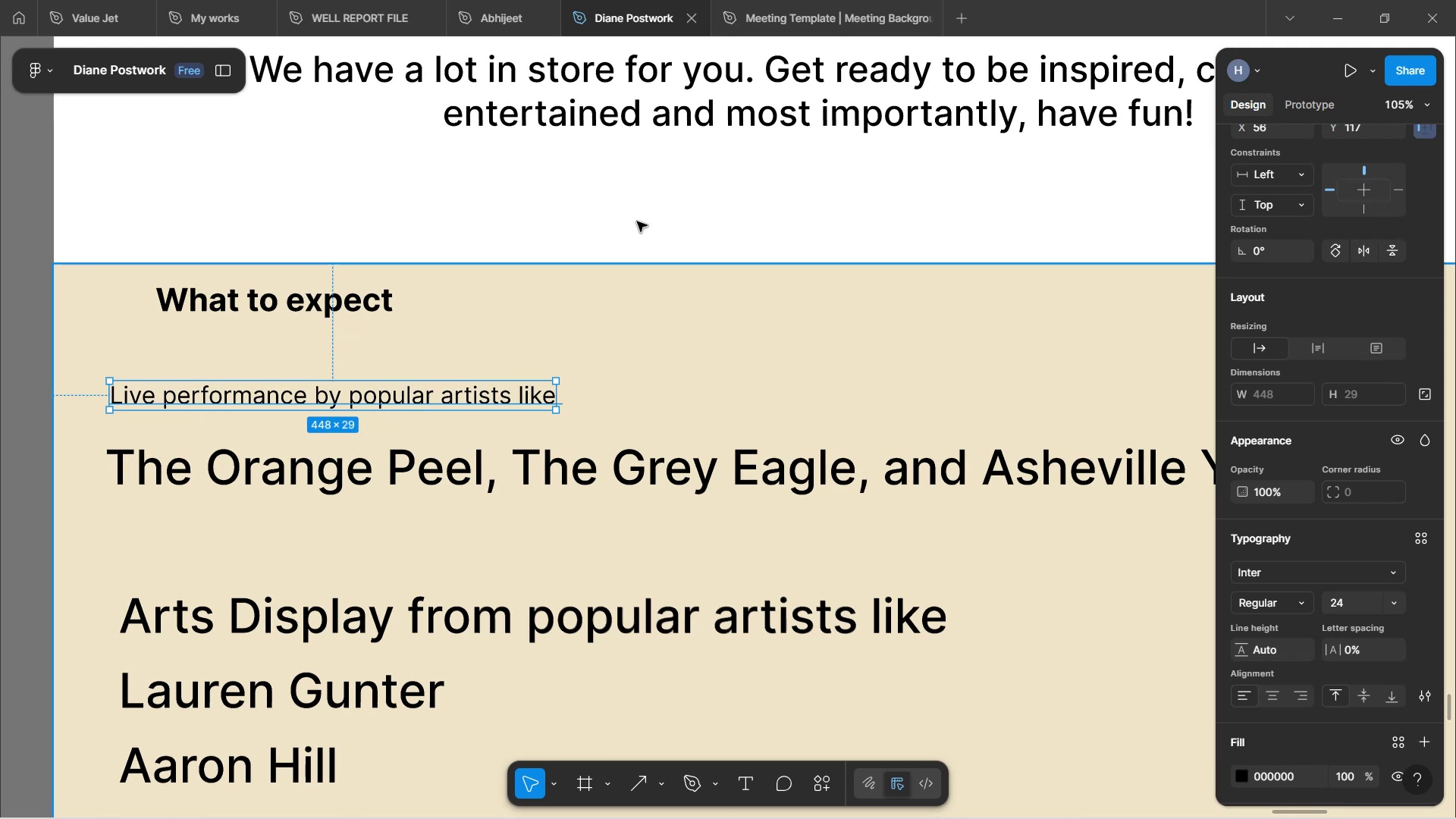 
left_click([639, 218])
 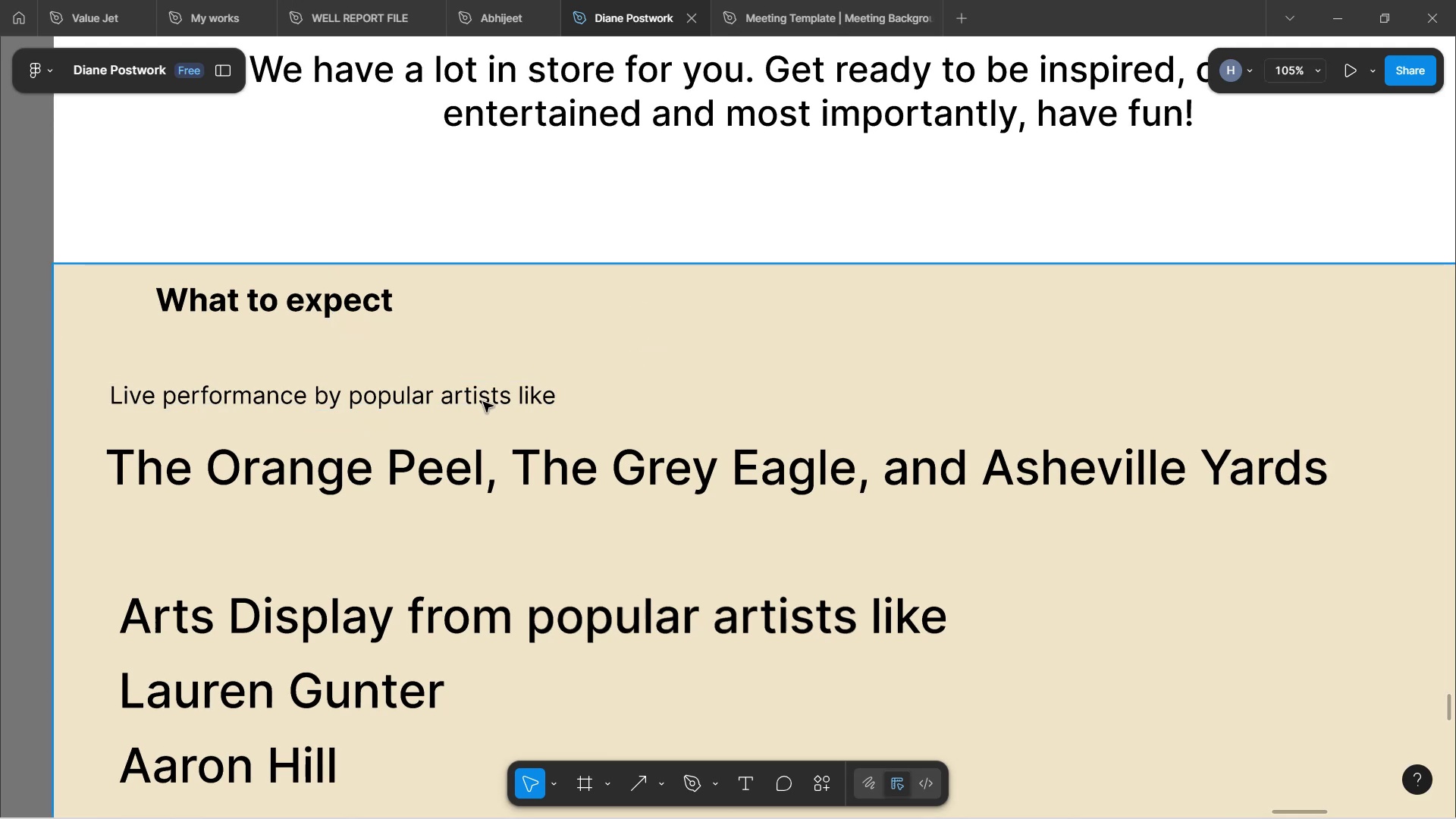 
double_click([485, 398])
 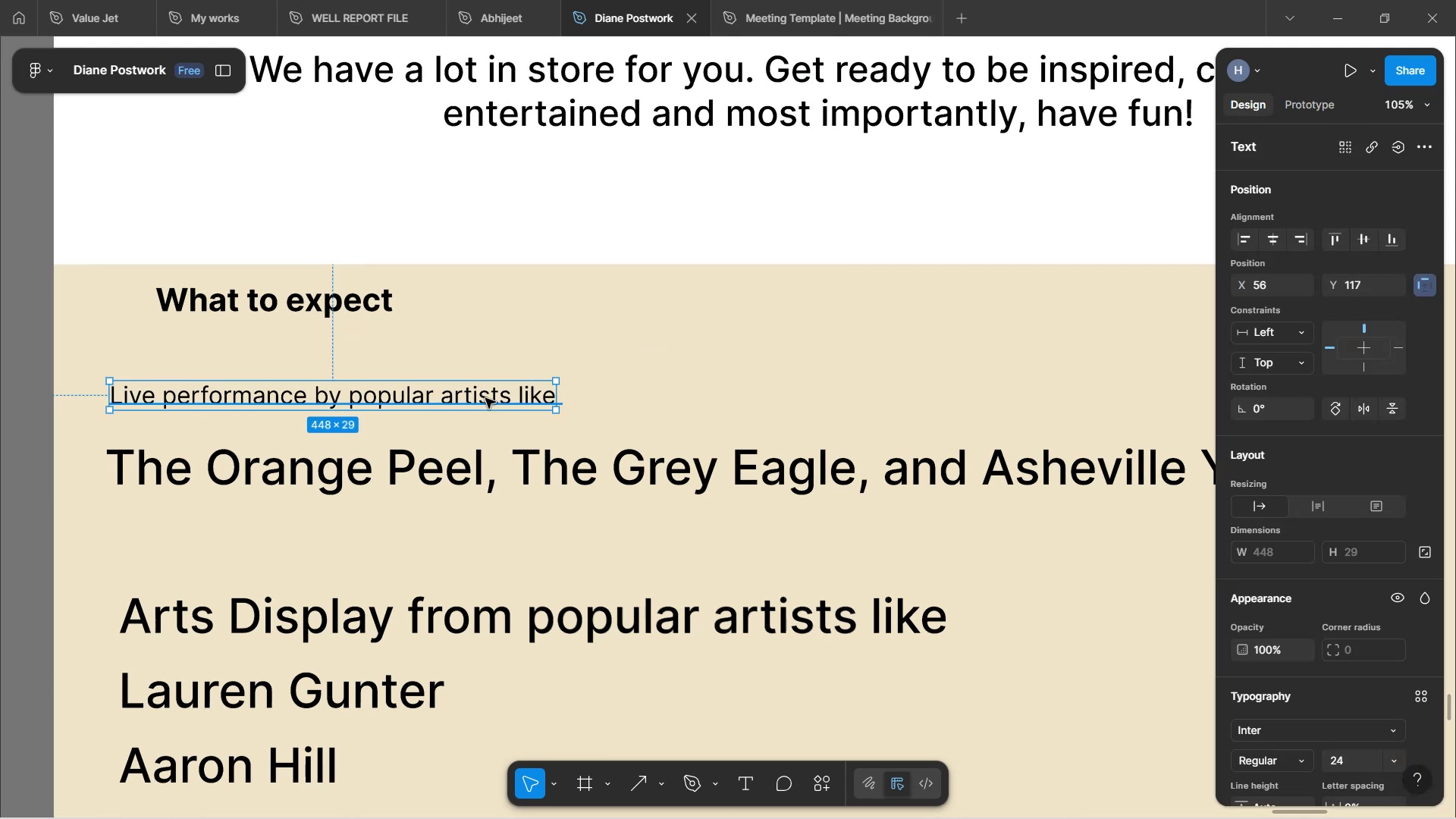 
left_click_drag(start_coordinate=[486, 398], to_coordinate=[529, 386])
 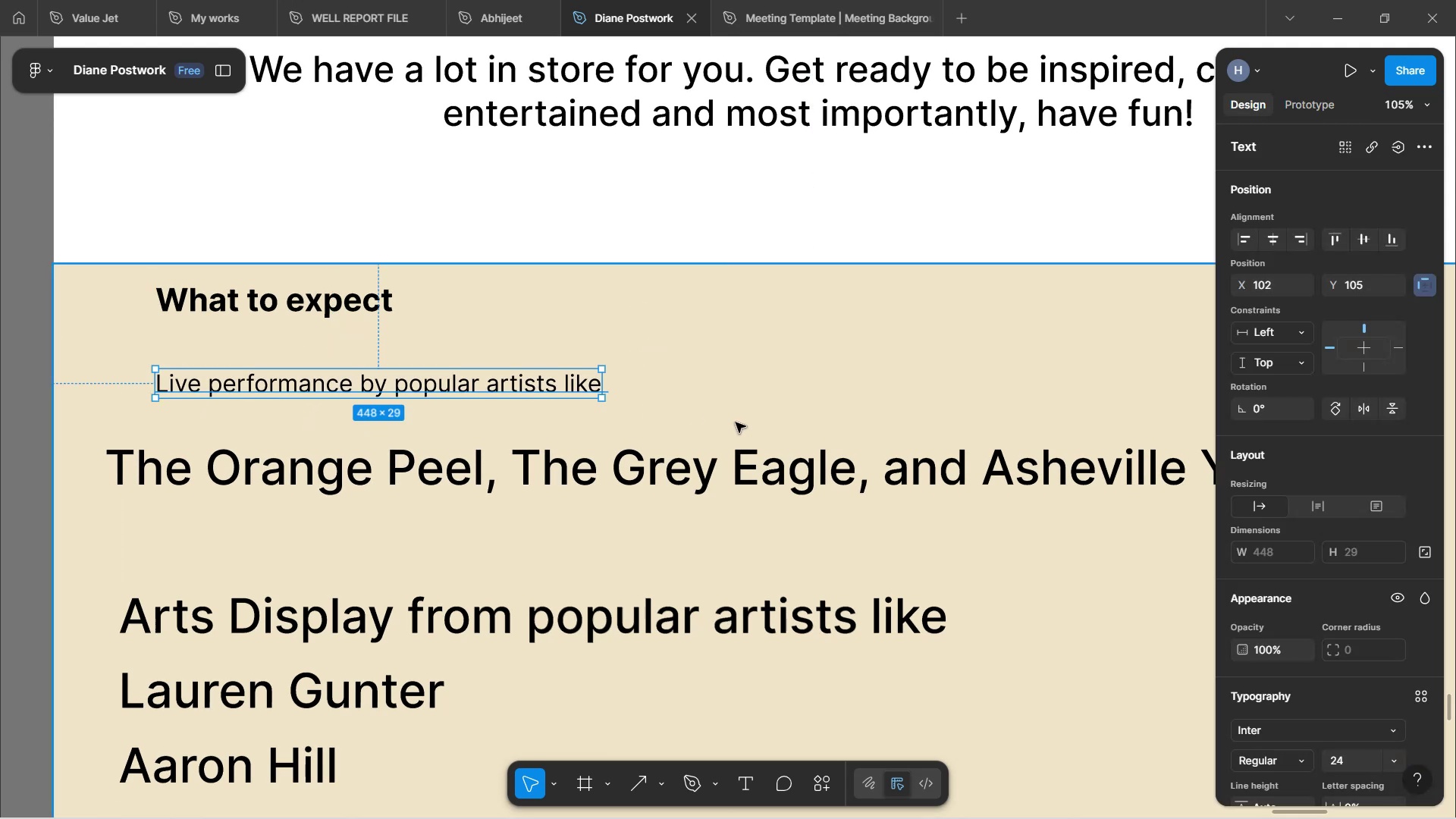 
left_click([736, 422])
 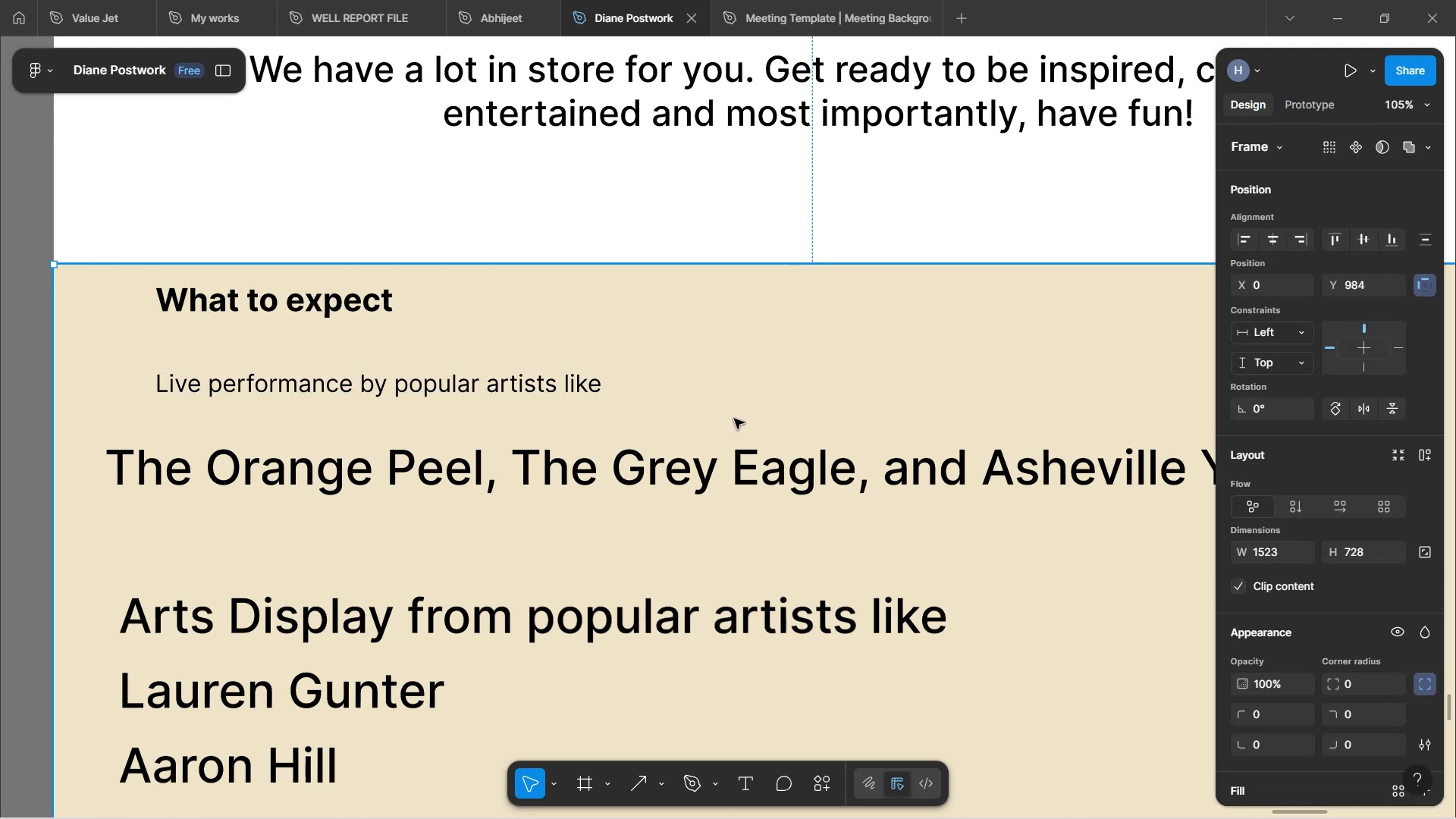 
hold_key(key=ControlLeft, duration=1.59)
scroll: coordinate [723, 416], scroll_direction: down, amount: 2.0
 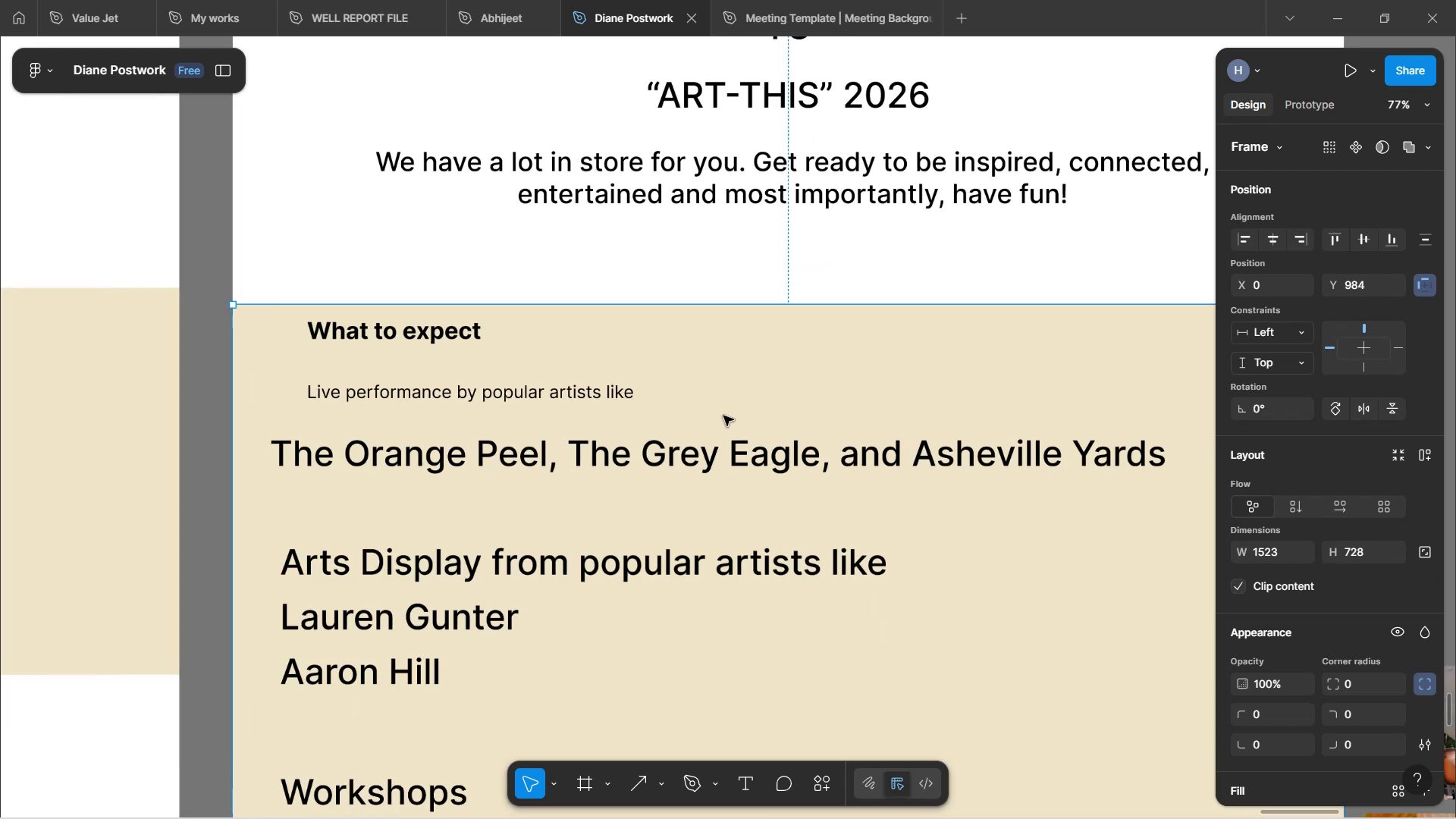 
key(Control+ControlLeft)
 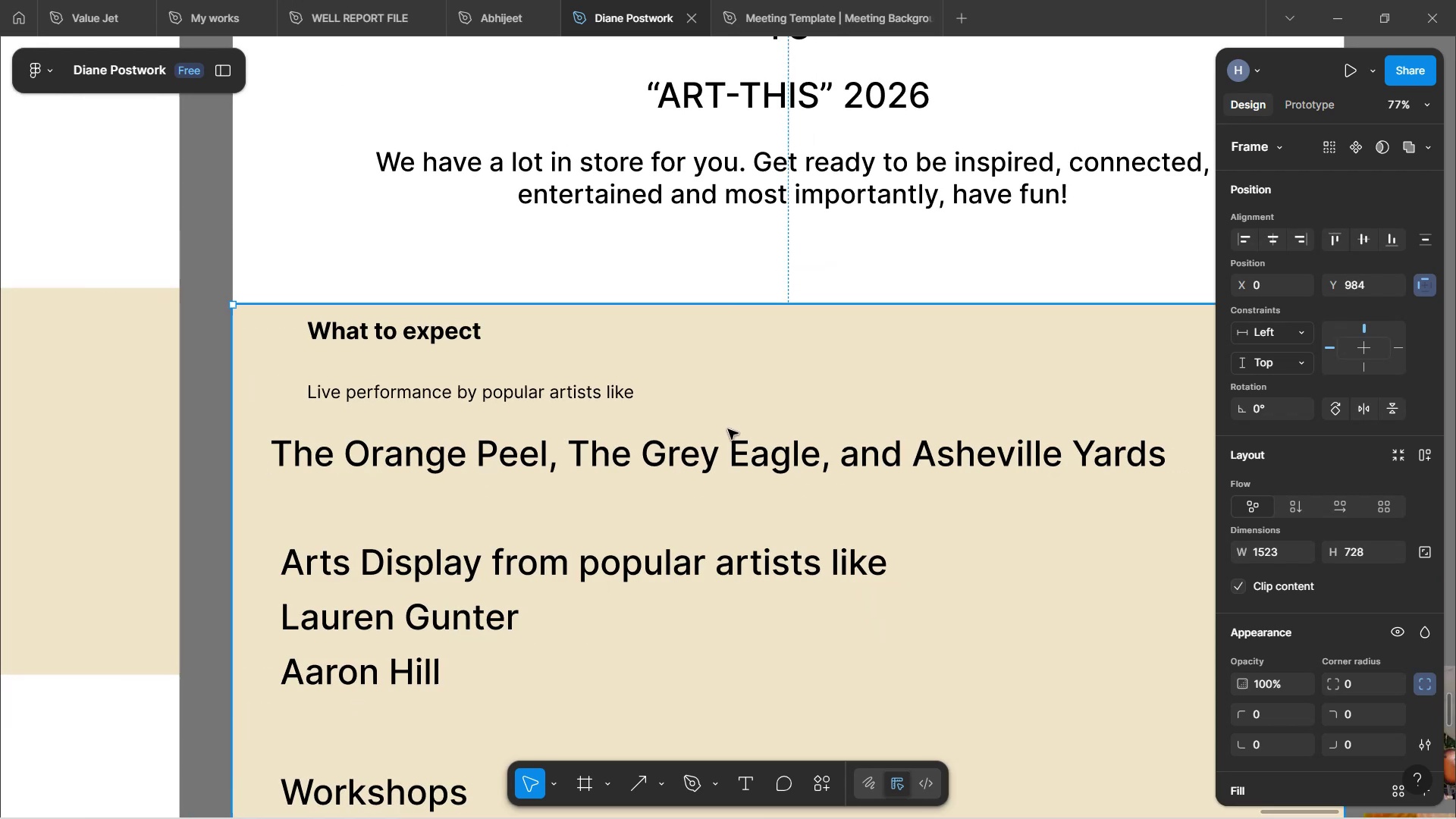 
wait(6.21)
 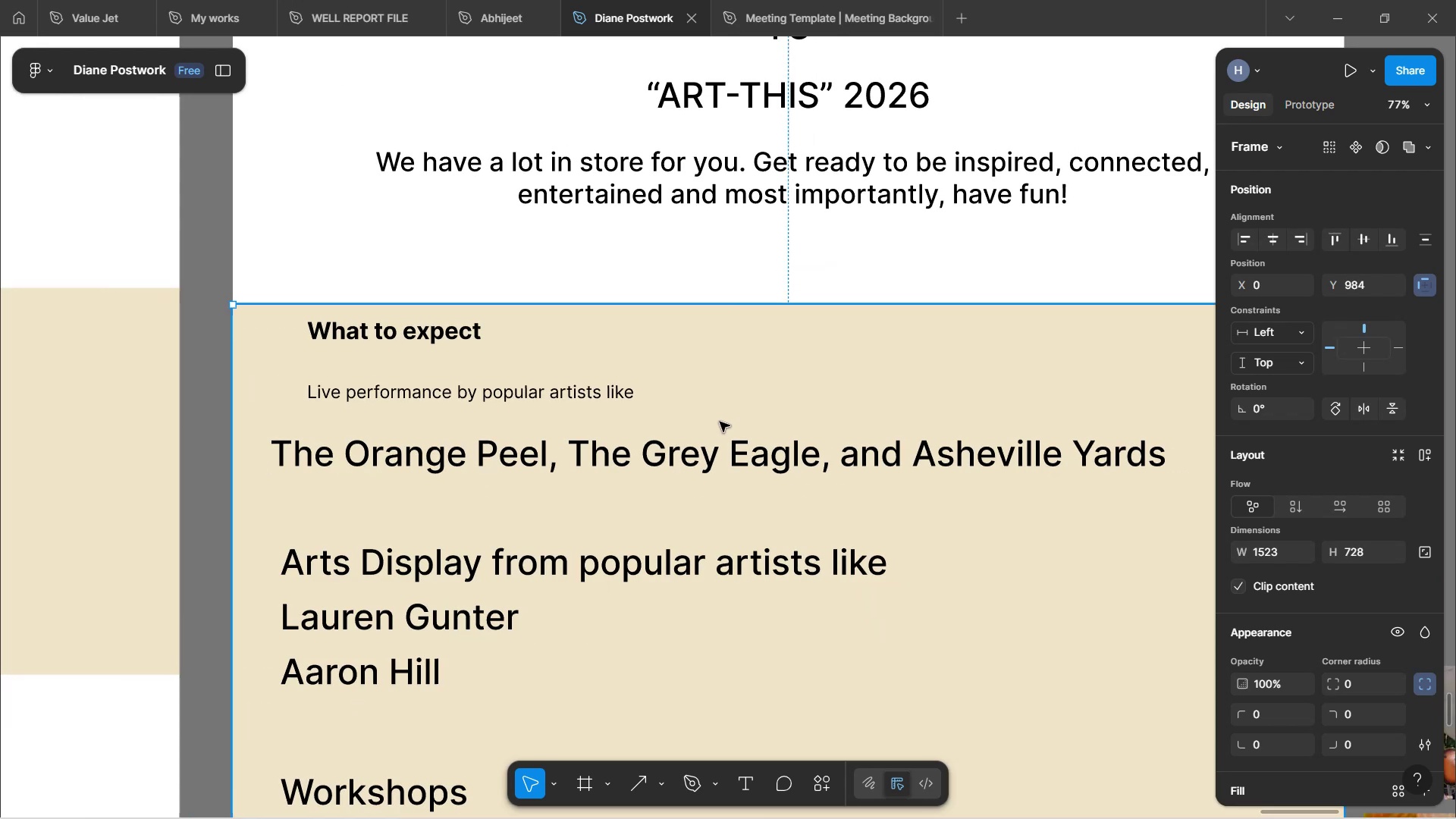 
hold_key(key=ControlLeft, duration=0.48)
scroll: coordinate [762, 466], scroll_direction: down, amount: 2.0
 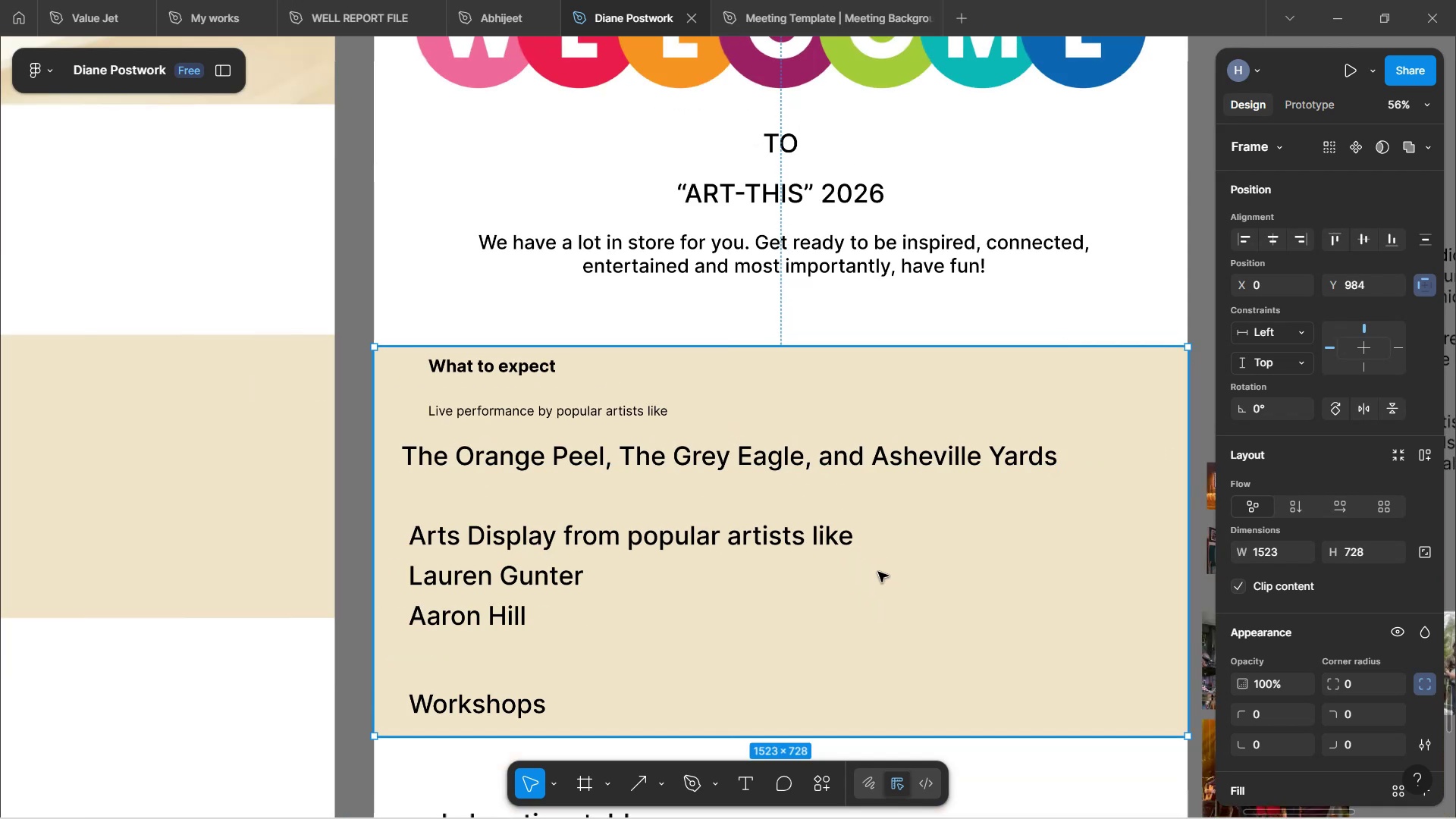 
hold_key(key=Space, duration=1.54)
 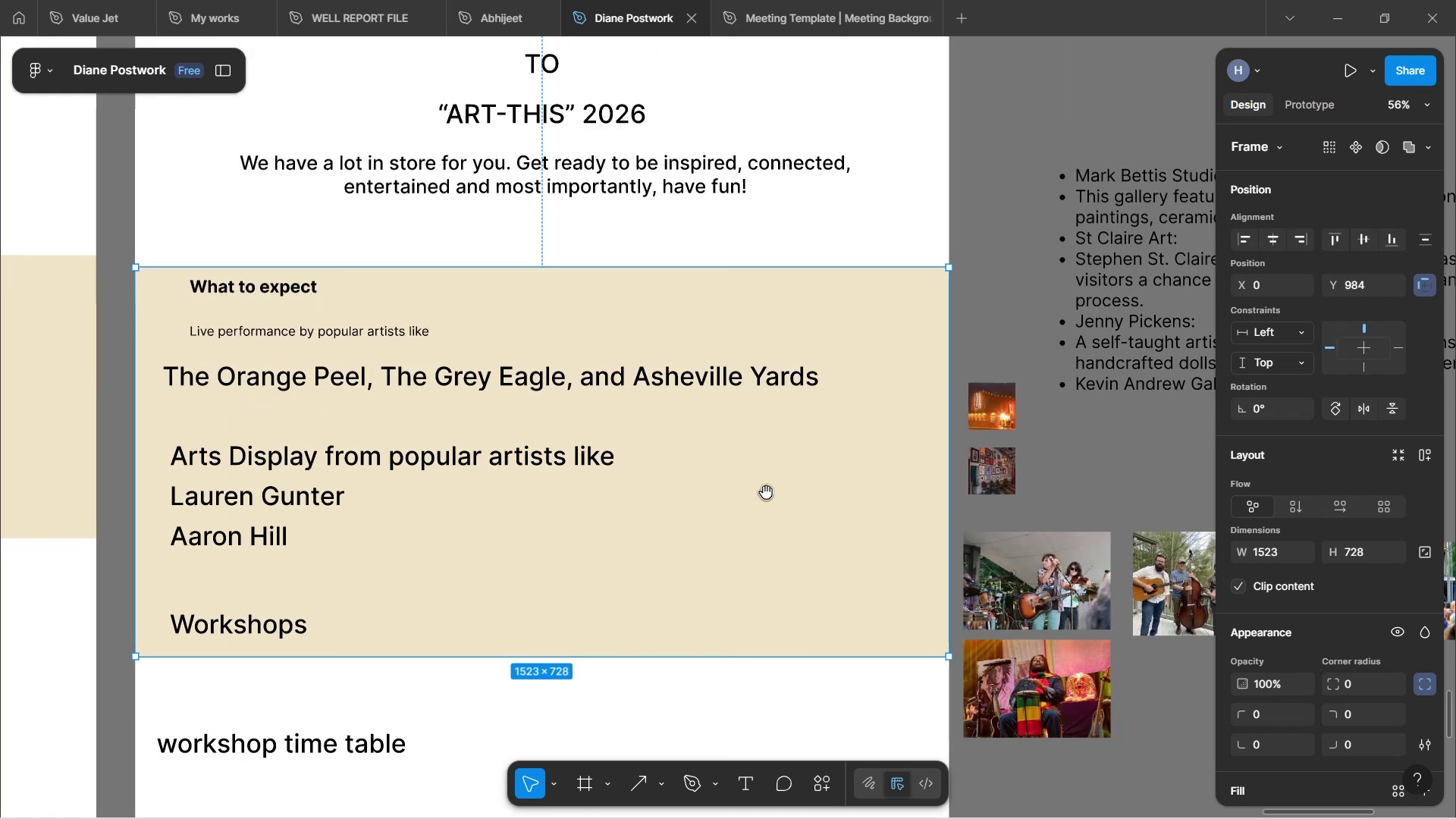 
left_click_drag(start_coordinate=[895, 581], to_coordinate=[657, 500])
 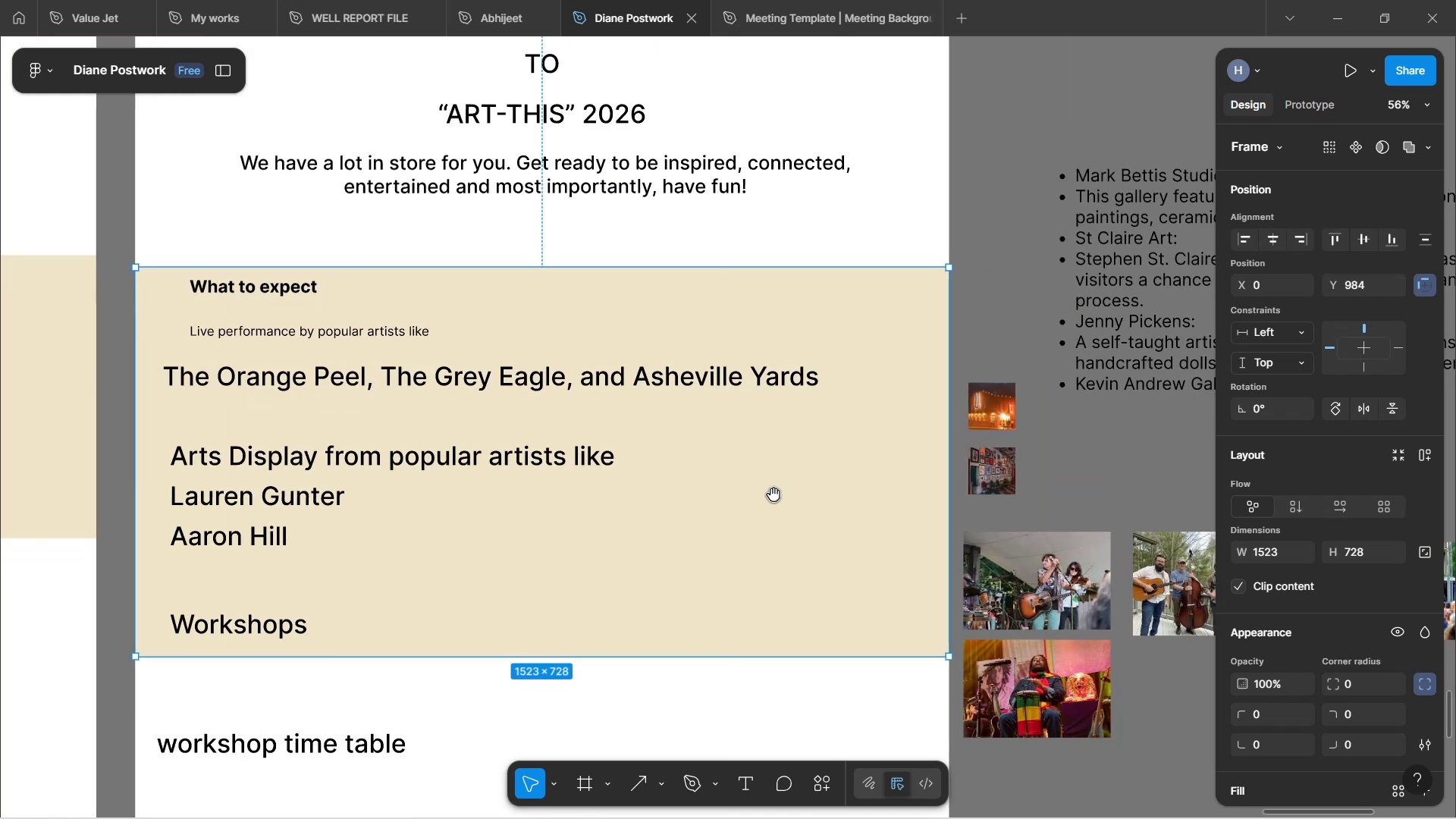 
hold_key(key=Space, duration=0.94)
 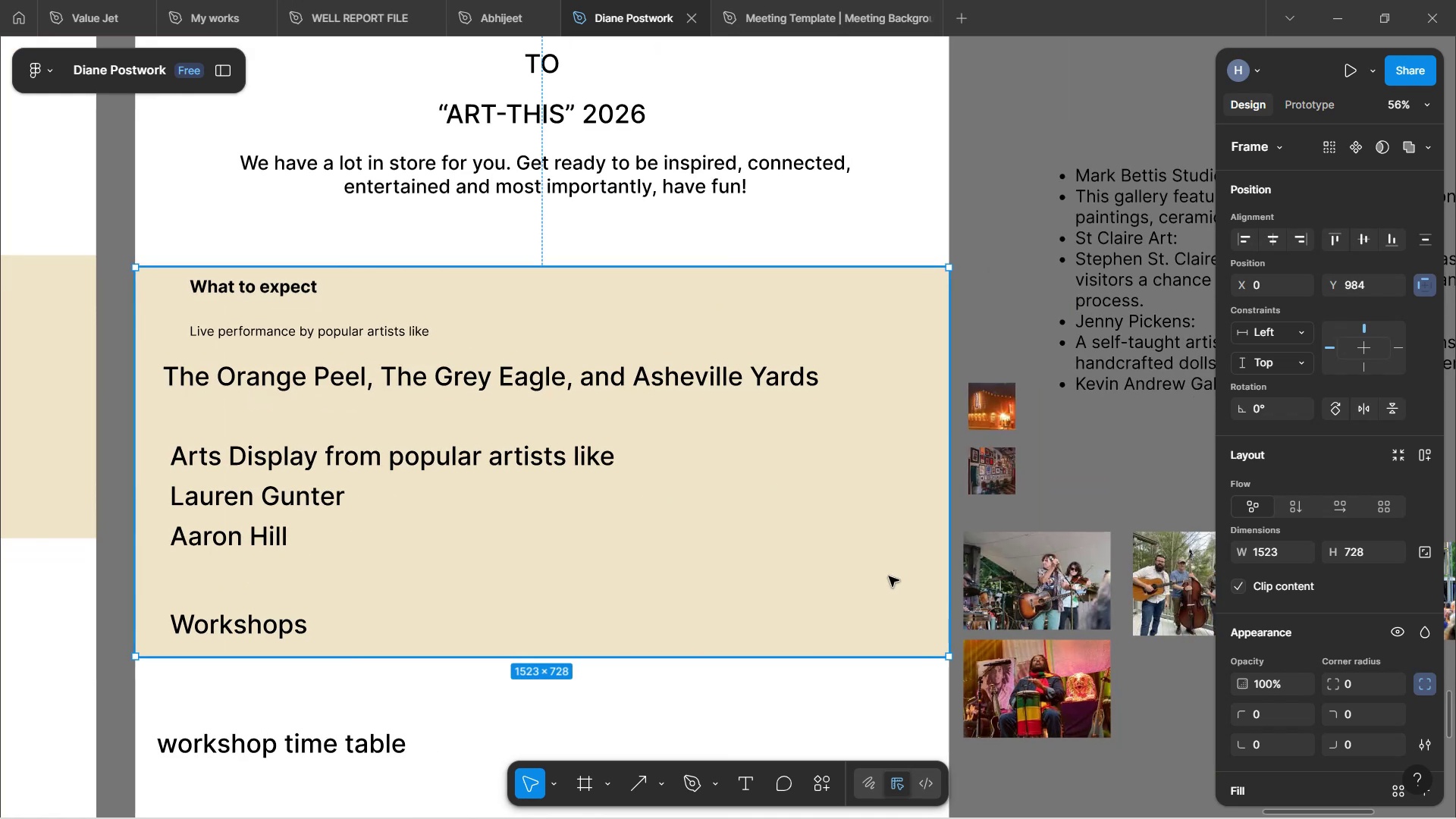 
hold_key(key=Space, duration=1.1)
 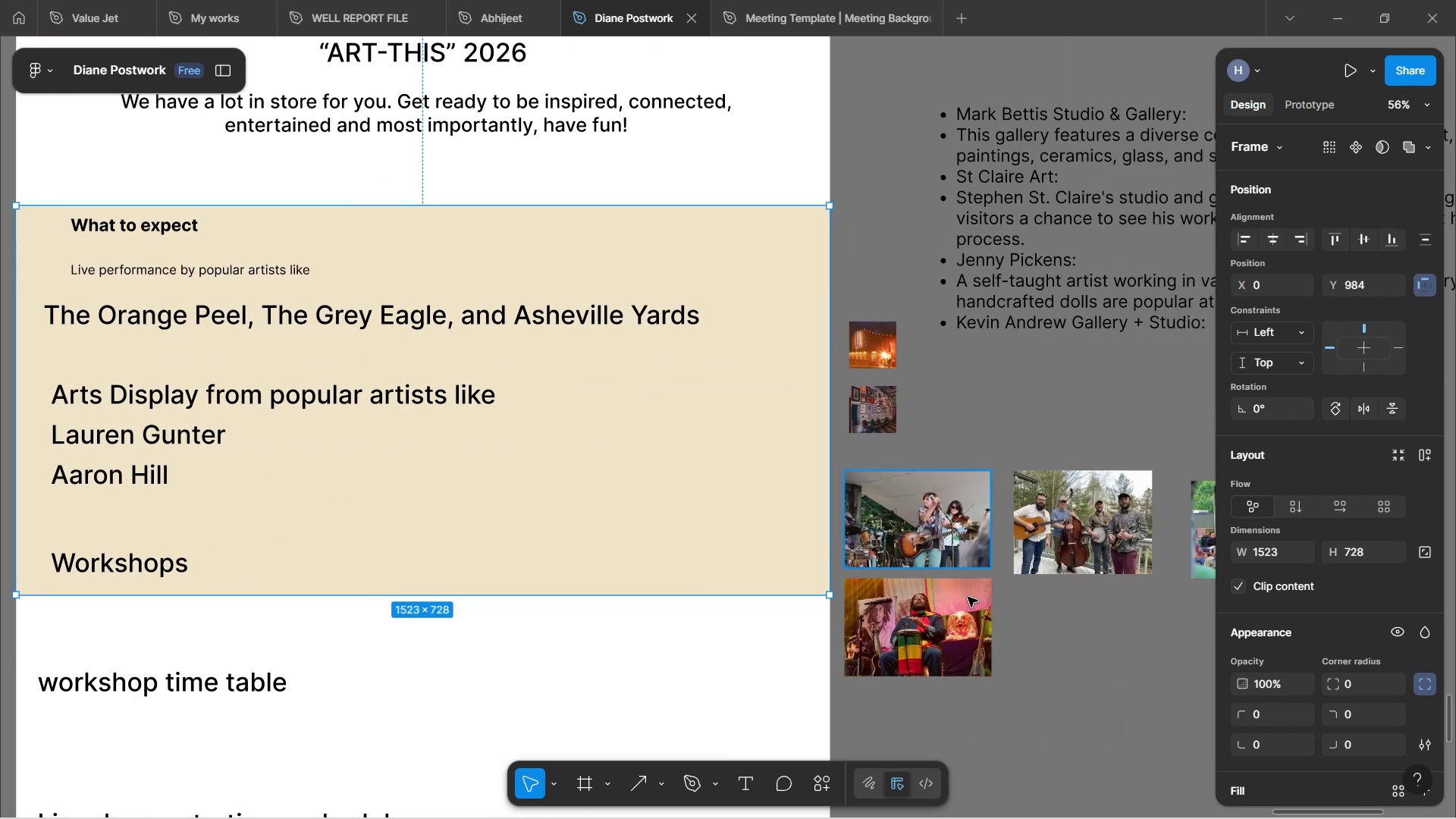 
left_click_drag(start_coordinate=[893, 564], to_coordinate=[774, 503])
 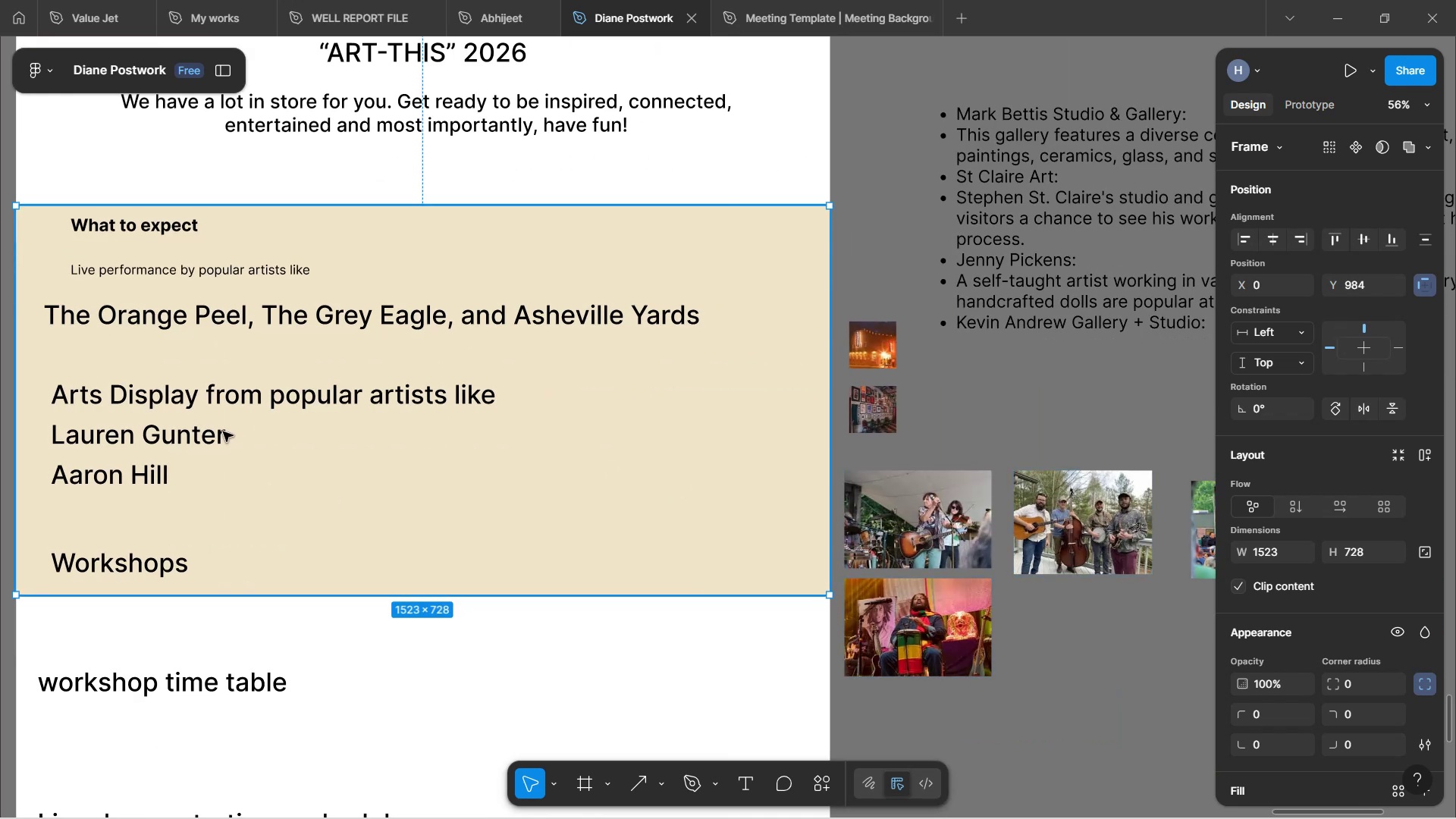 
double_click([223, 400])
 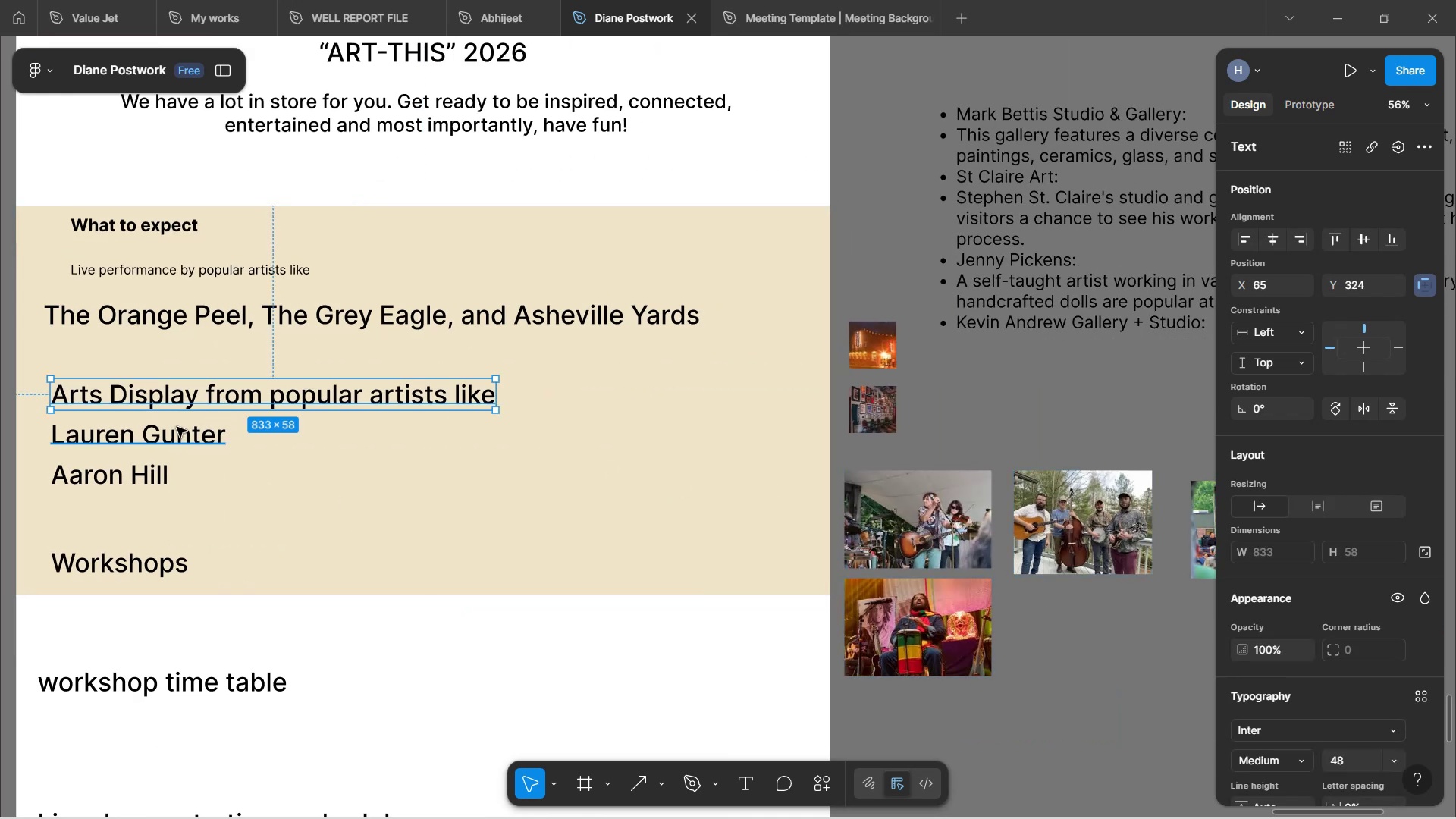 
hold_key(key=ShiftLeft, duration=0.94)
left_click([177, 427])
 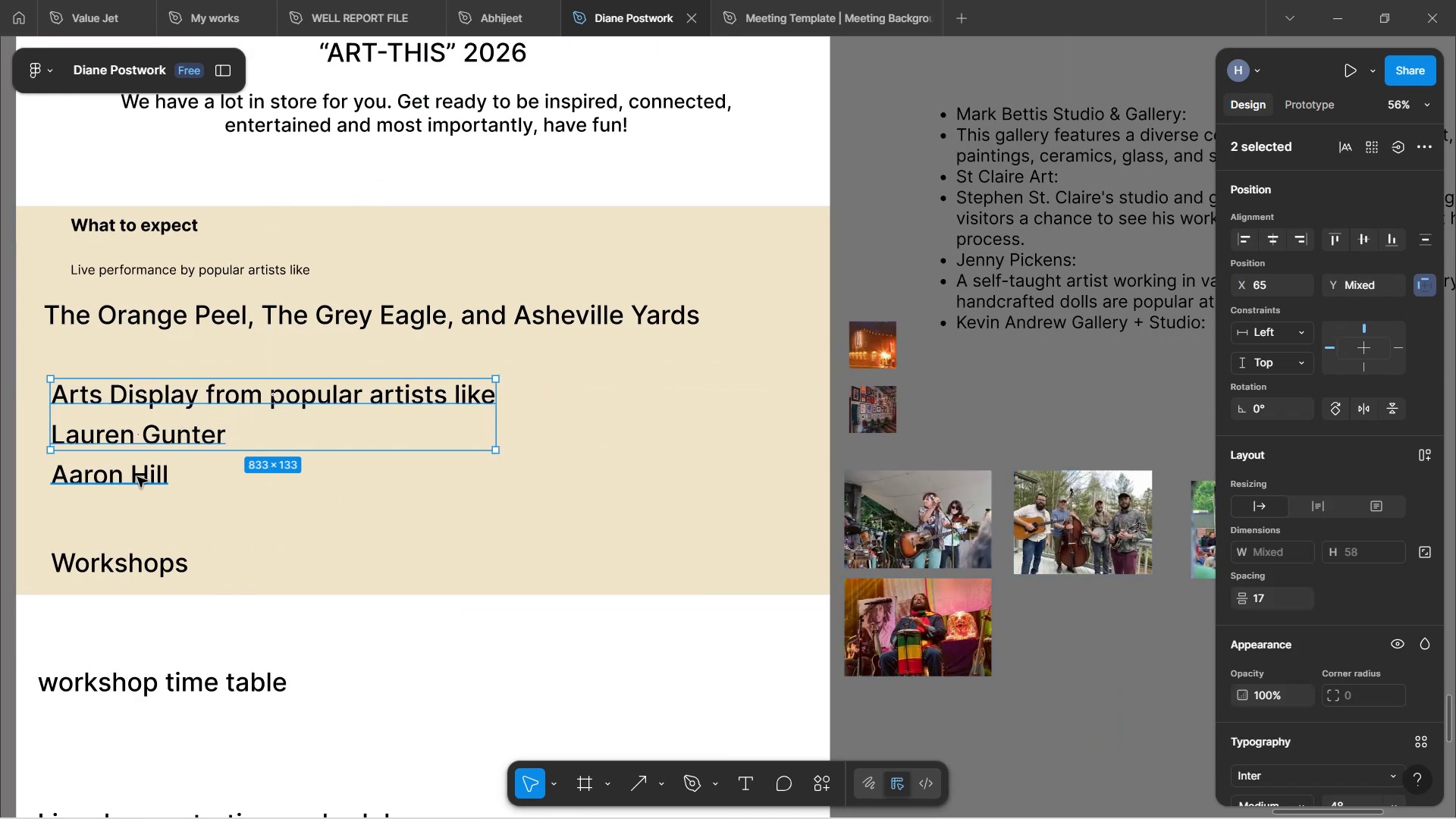 
left_click([137, 477])
 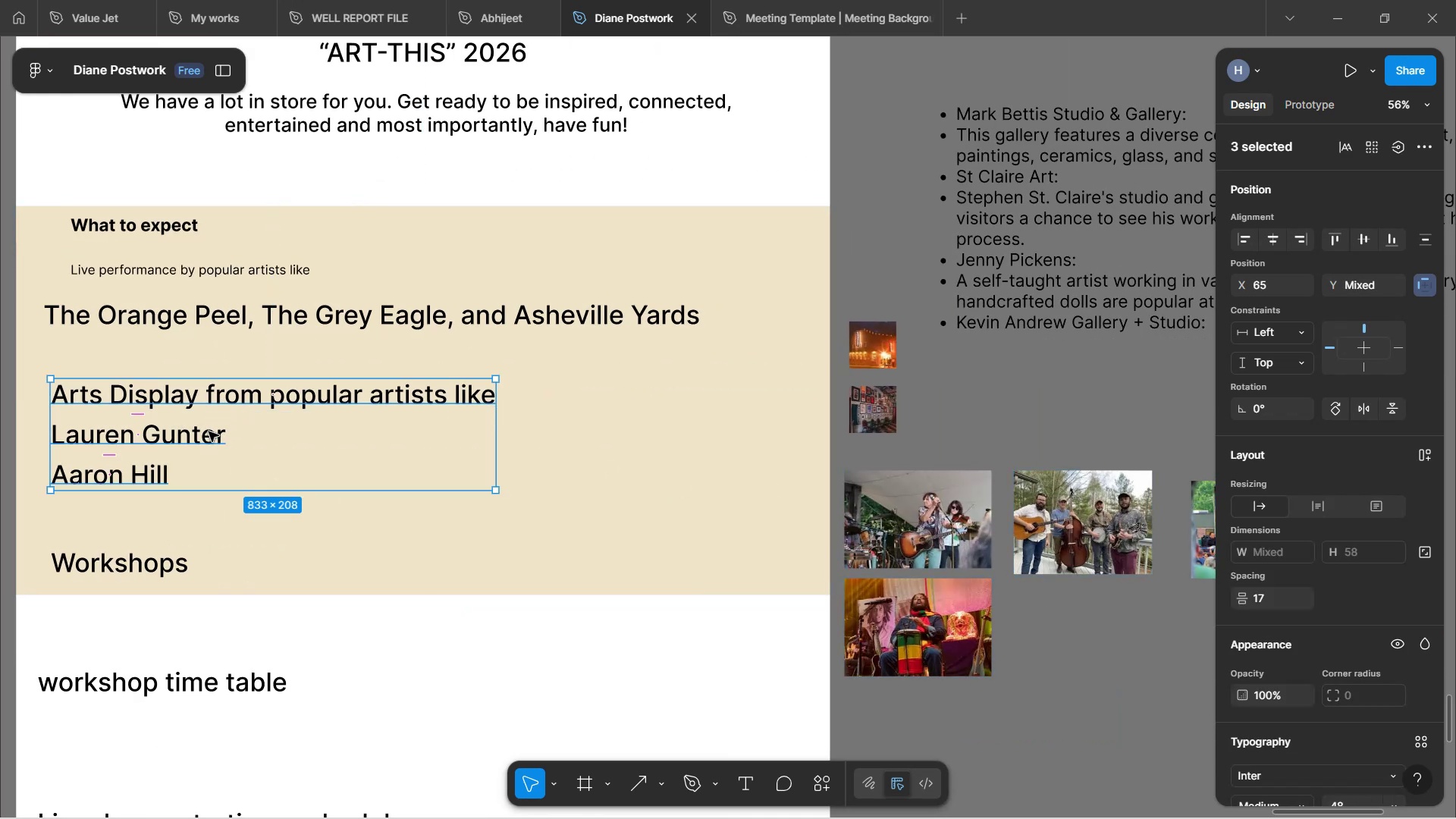 
left_click_drag(start_coordinate=[209, 431], to_coordinate=[209, 466])
 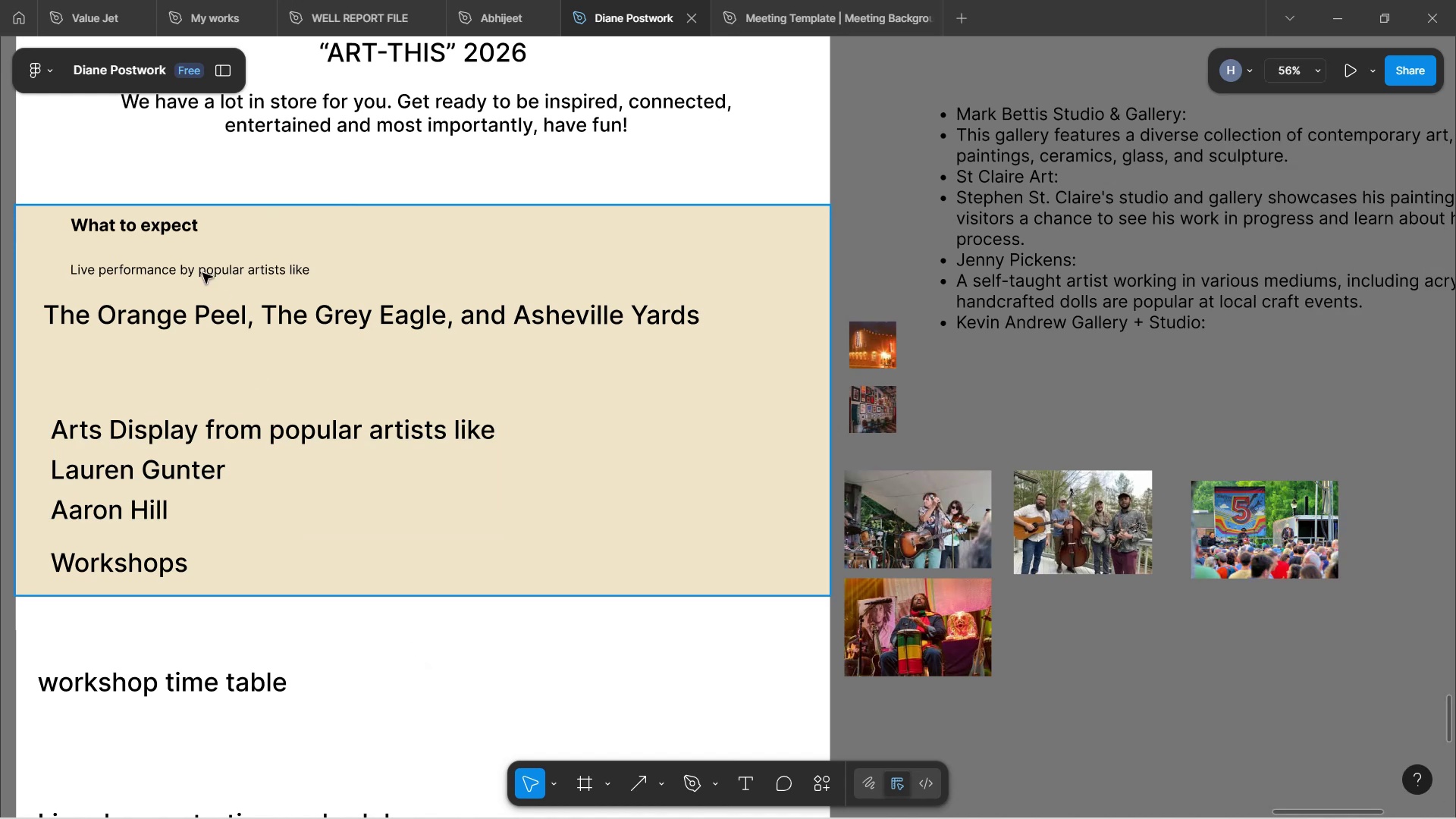 
double_click([199, 318])
 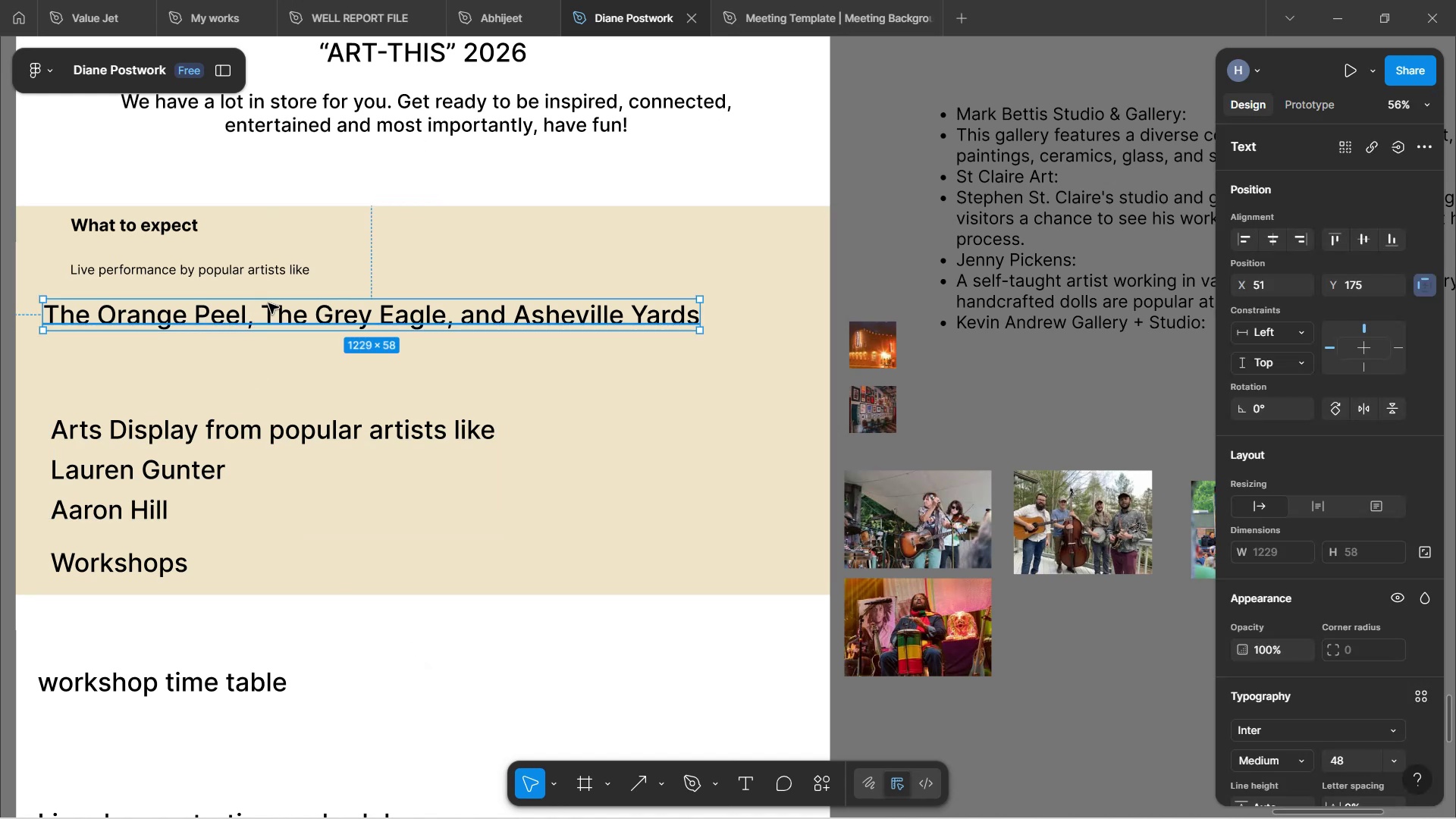 
wait(11.64)
 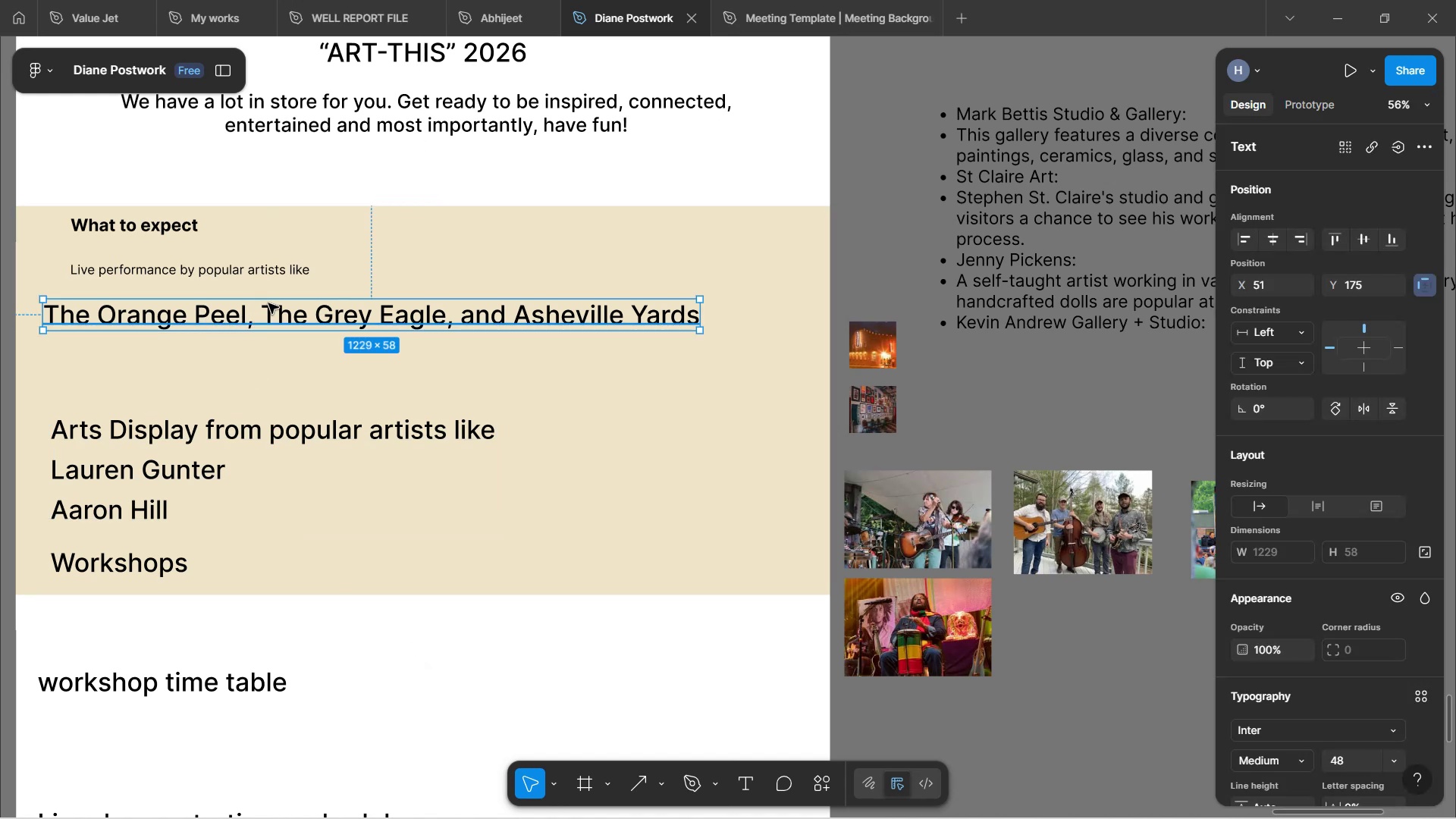 
hold_key(key=ShiftLeft, duration=1.27)
scroll: coordinate [739, 371], scroll_direction: down, amount: 9.0
 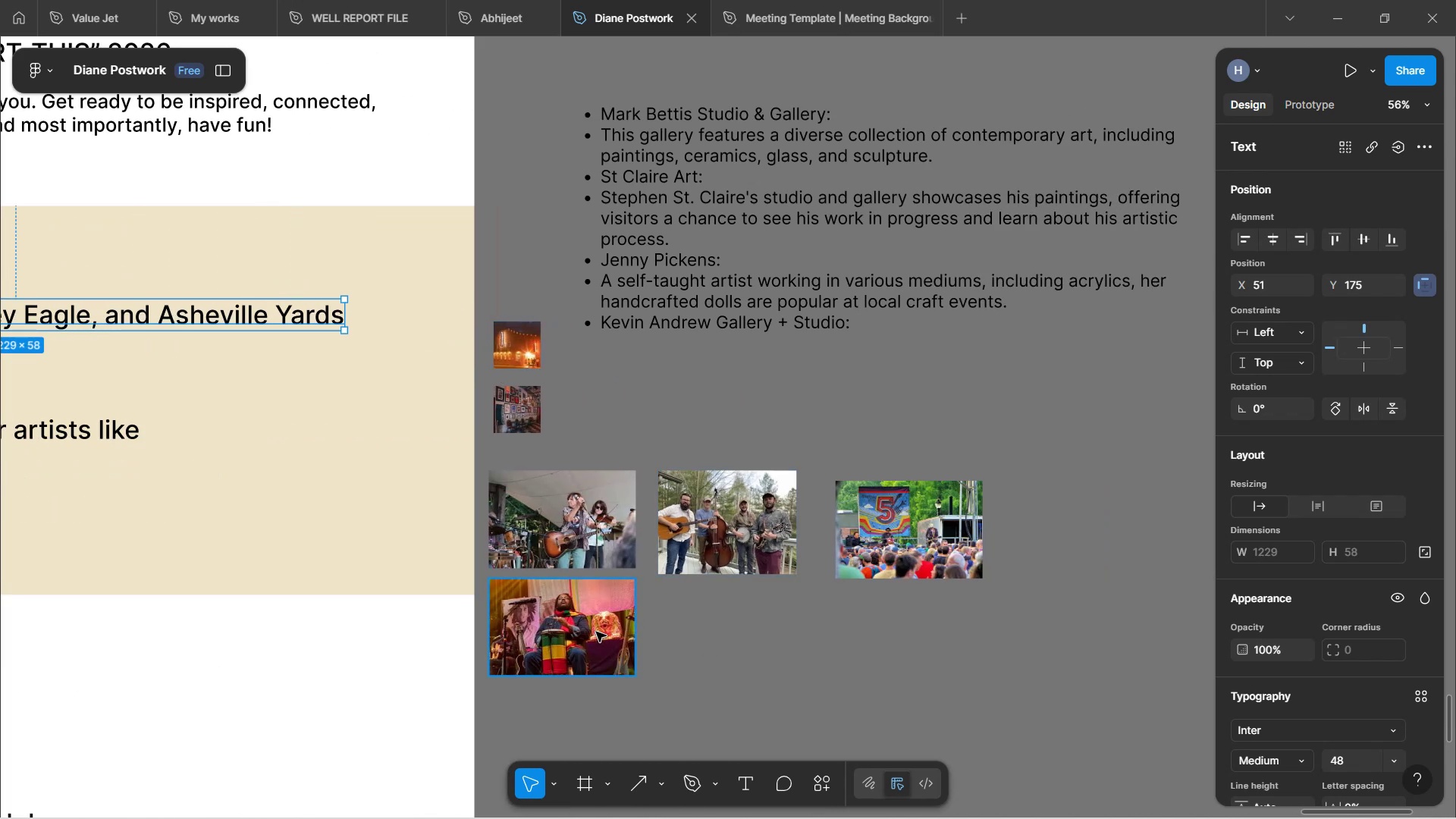 
left_click_drag(start_coordinate=[595, 632], to_coordinate=[1101, 535])
 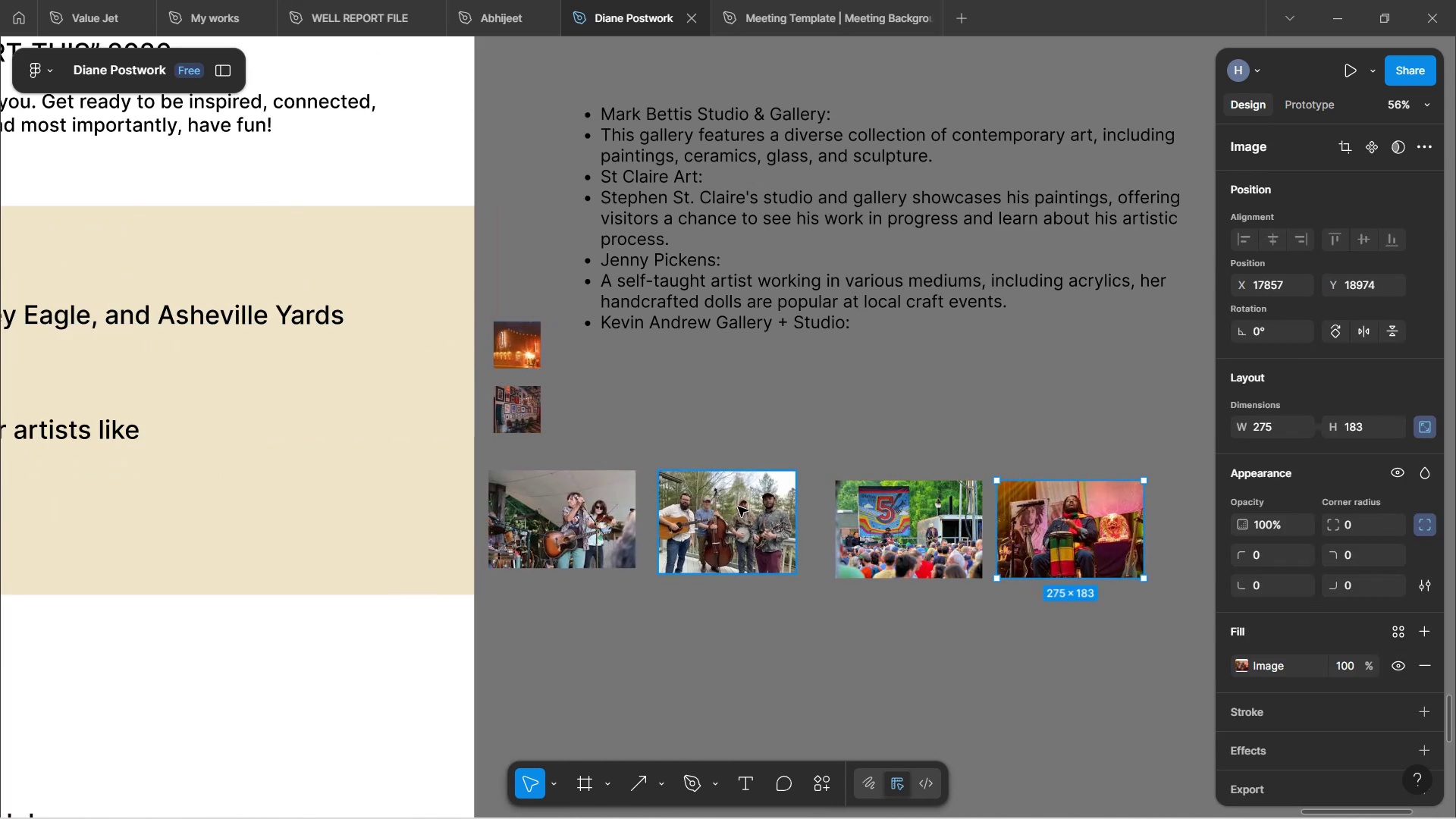 
left_click([741, 507])
 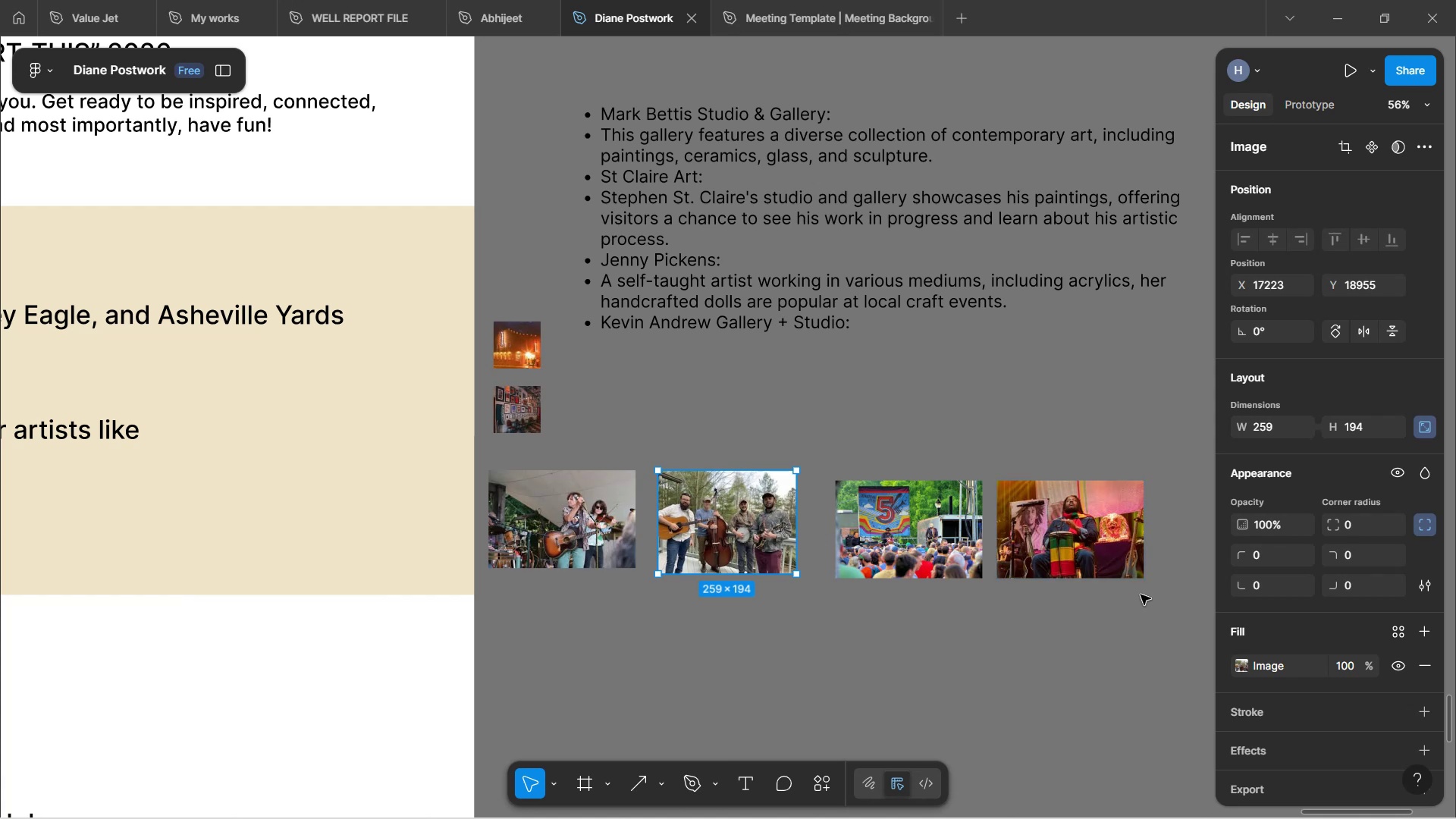 
left_click_drag(start_coordinate=[1147, 596], to_coordinate=[563, 466])
 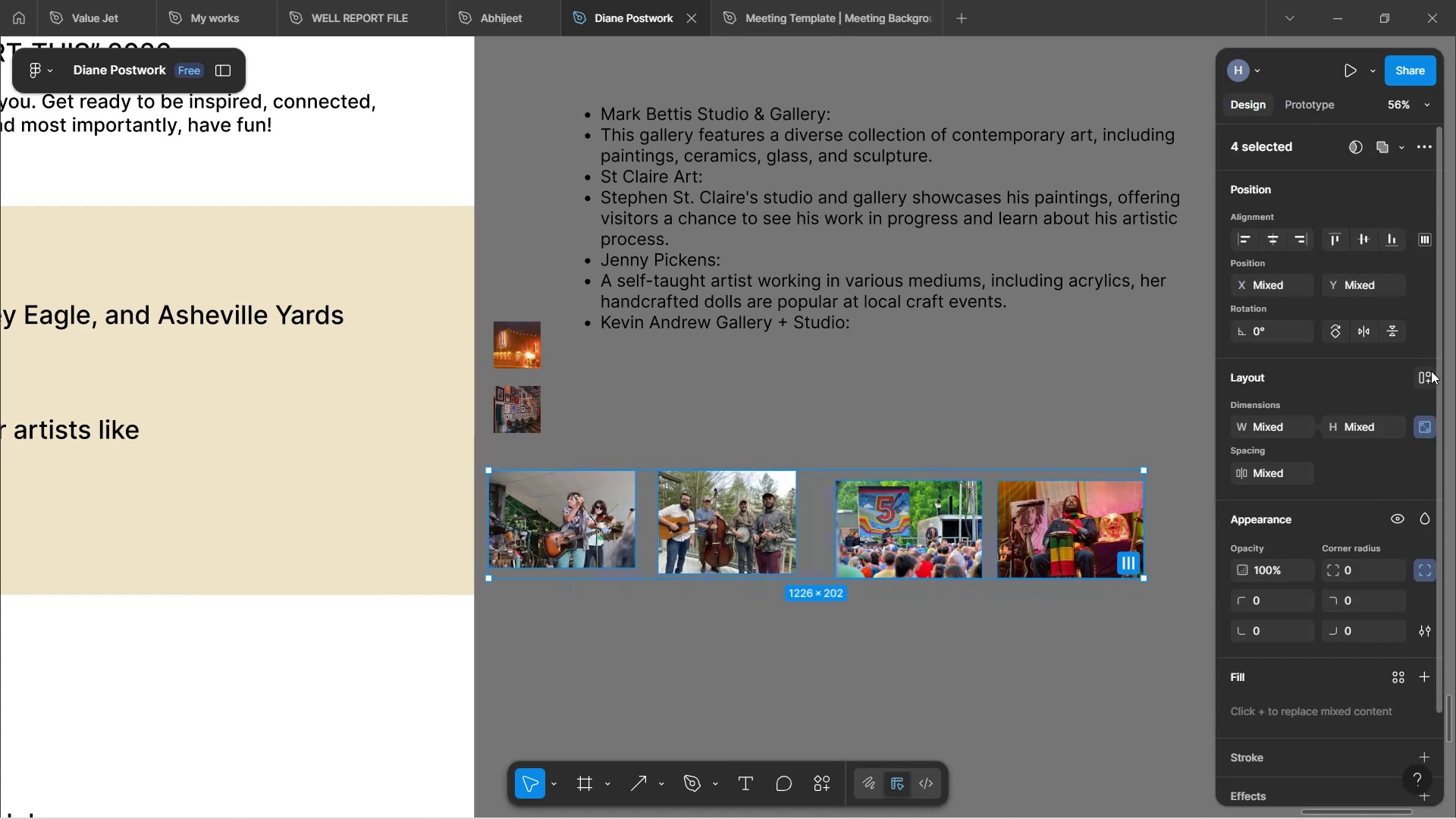 
left_click([1421, 384])
 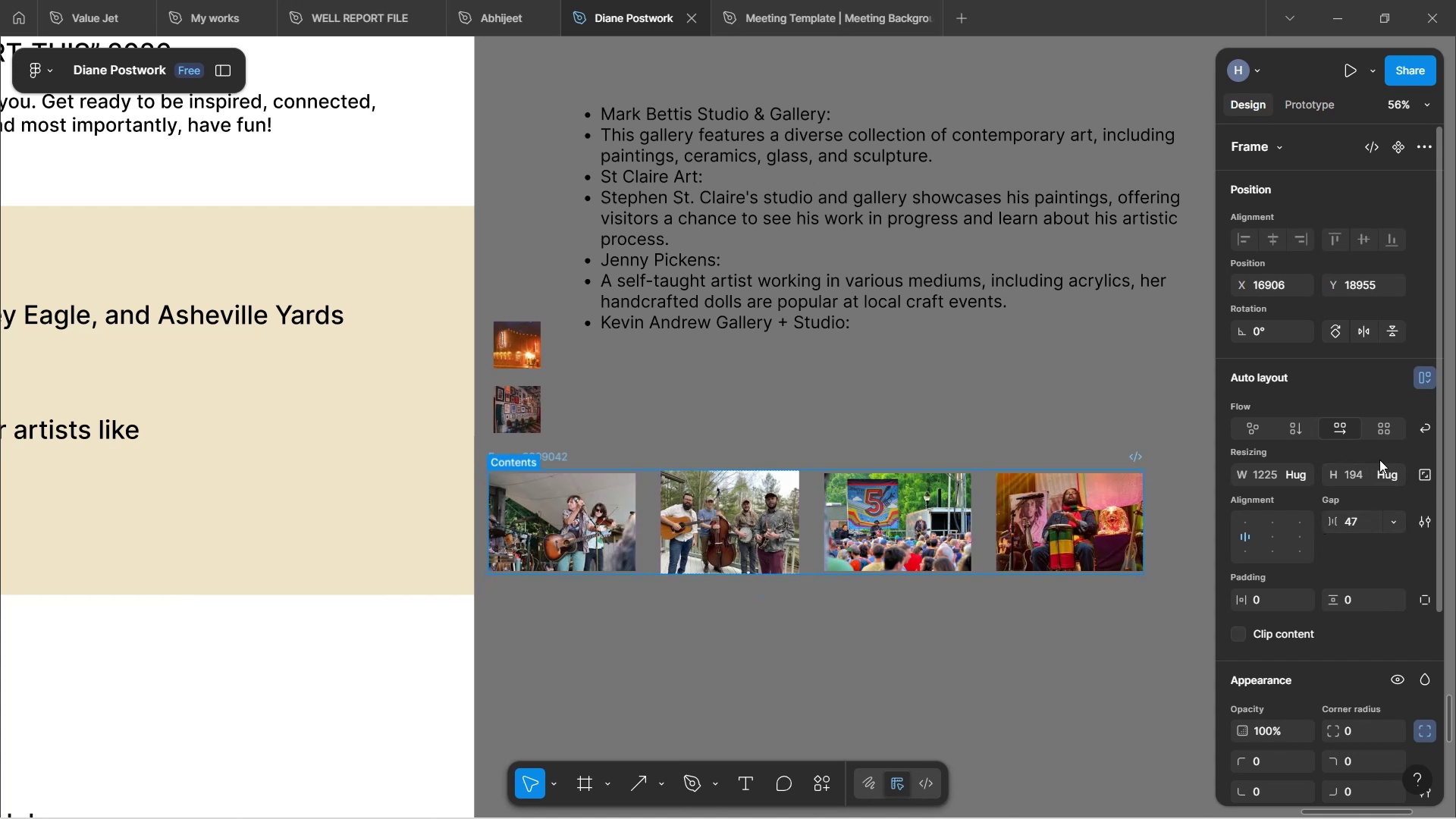 
wait(16.47)
 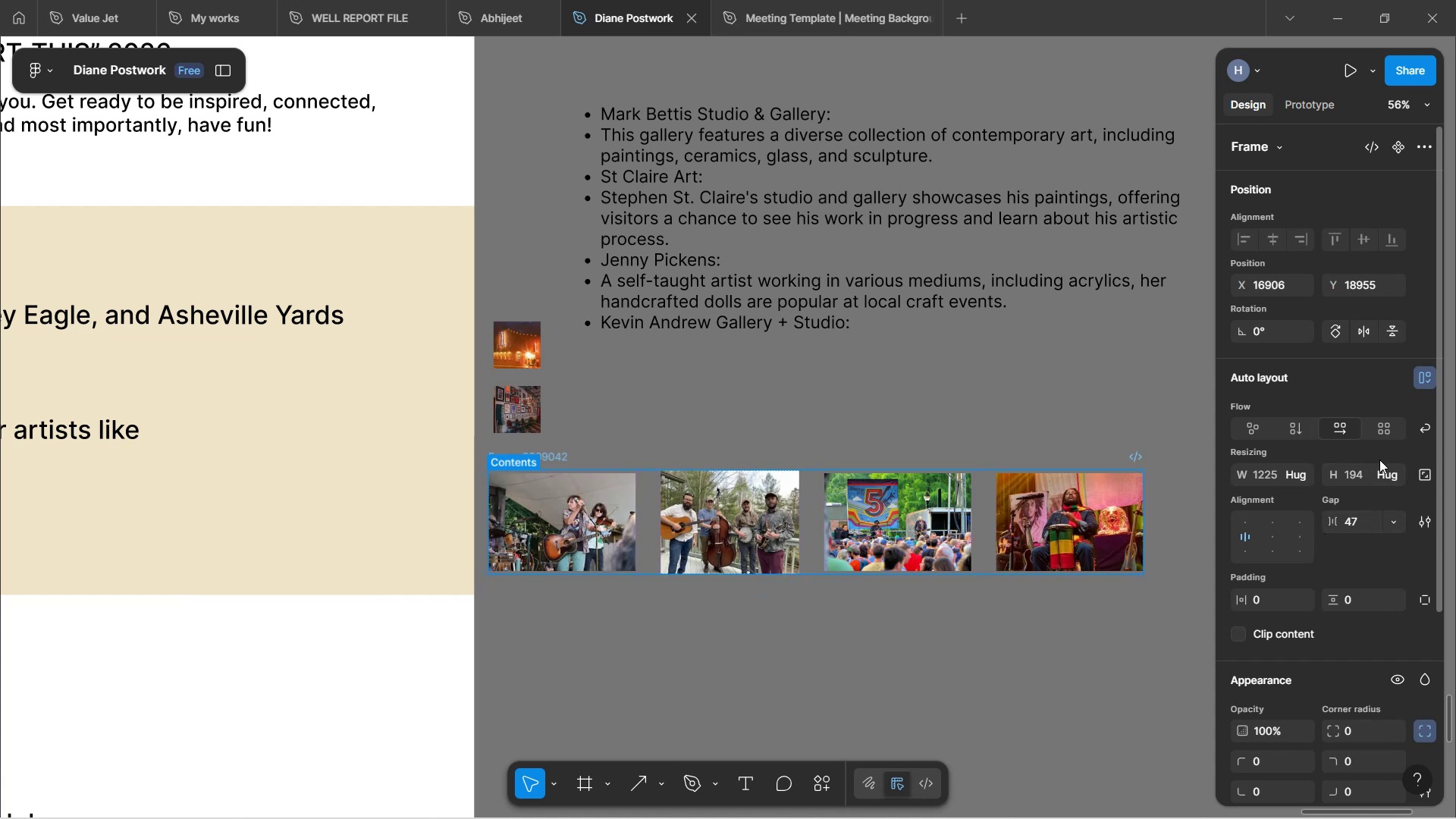 
left_click([1425, 527])
 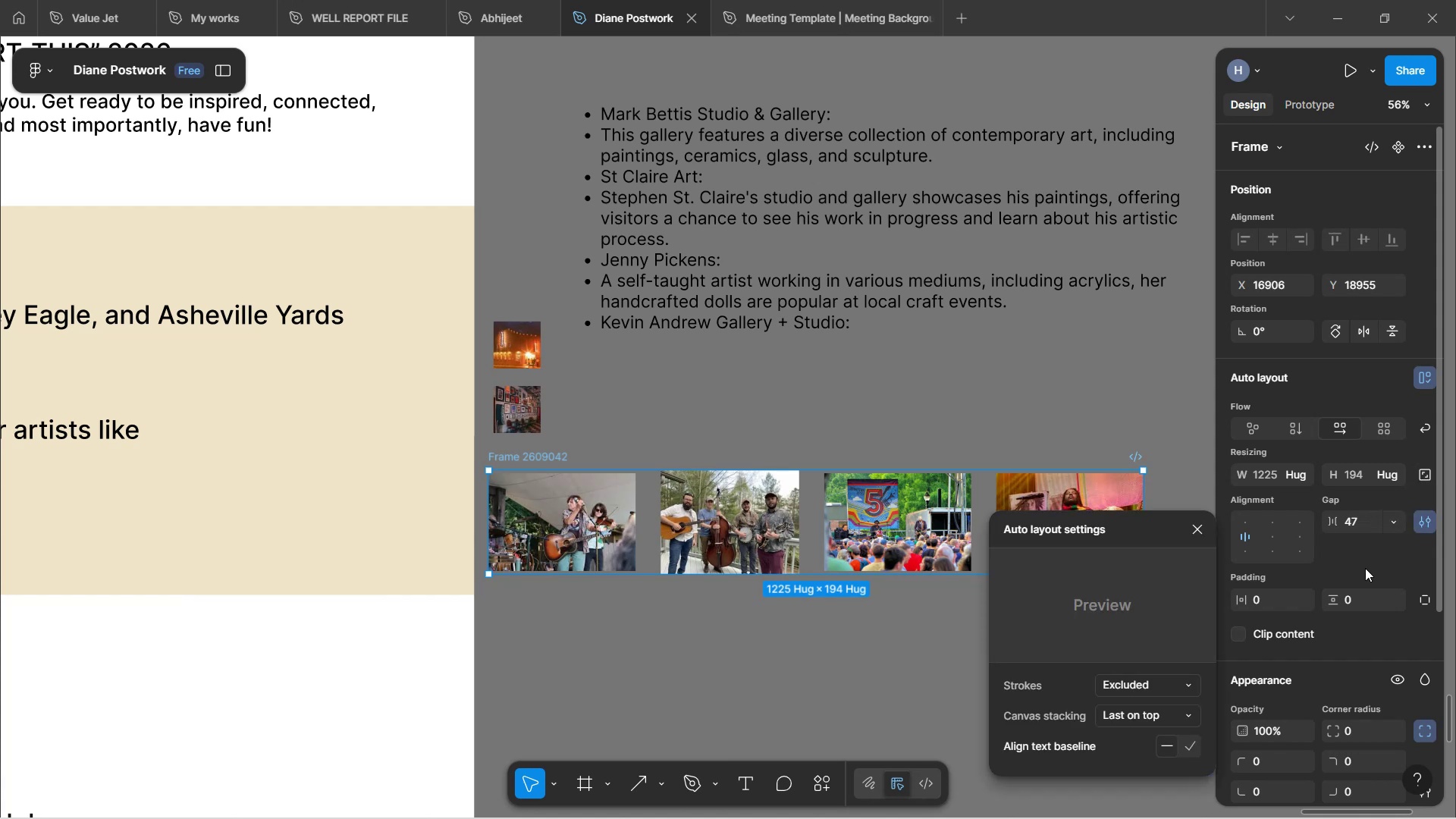 
mouse_move([1181, 689])
 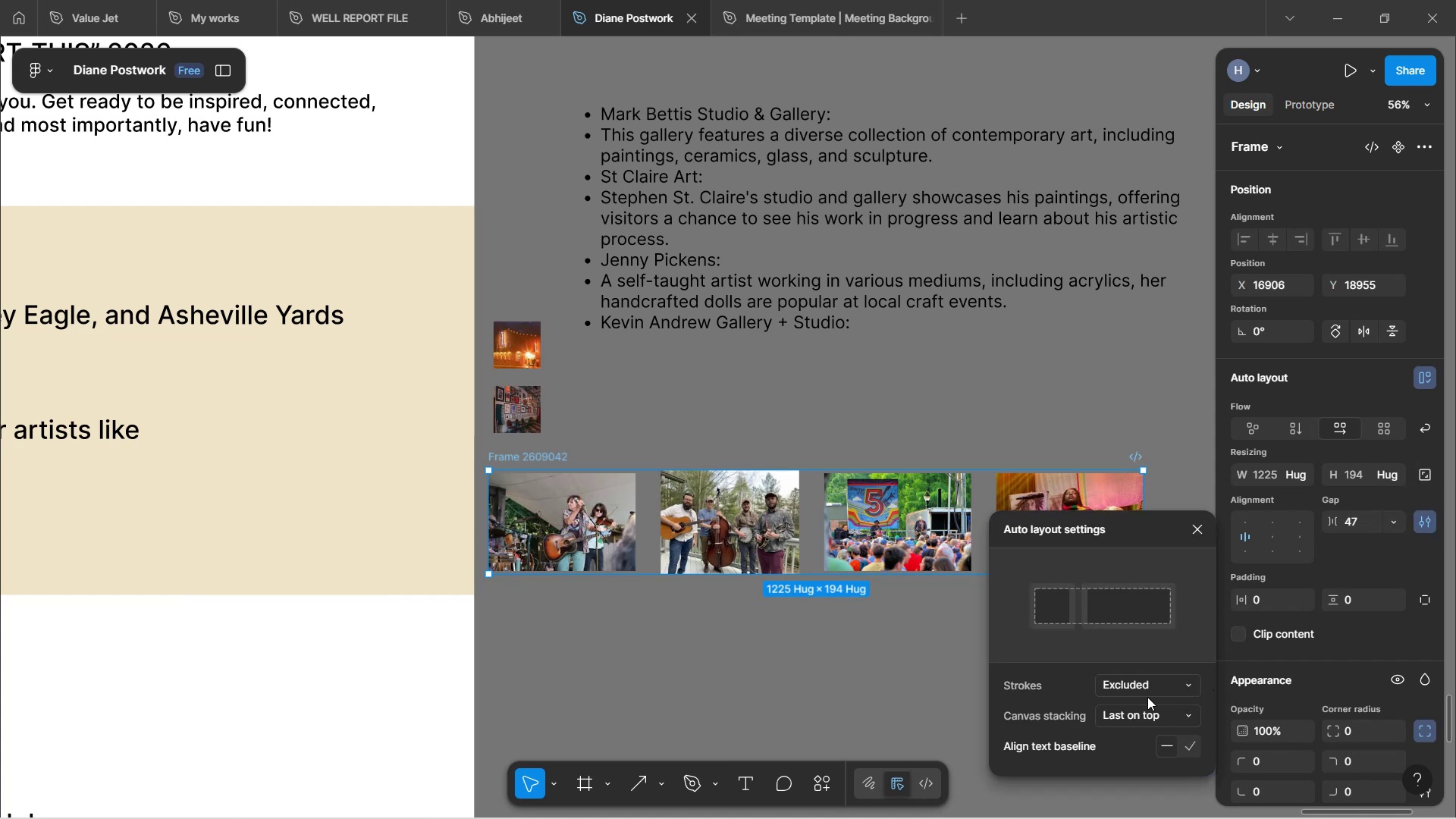 
mouse_move([1146, 720])
 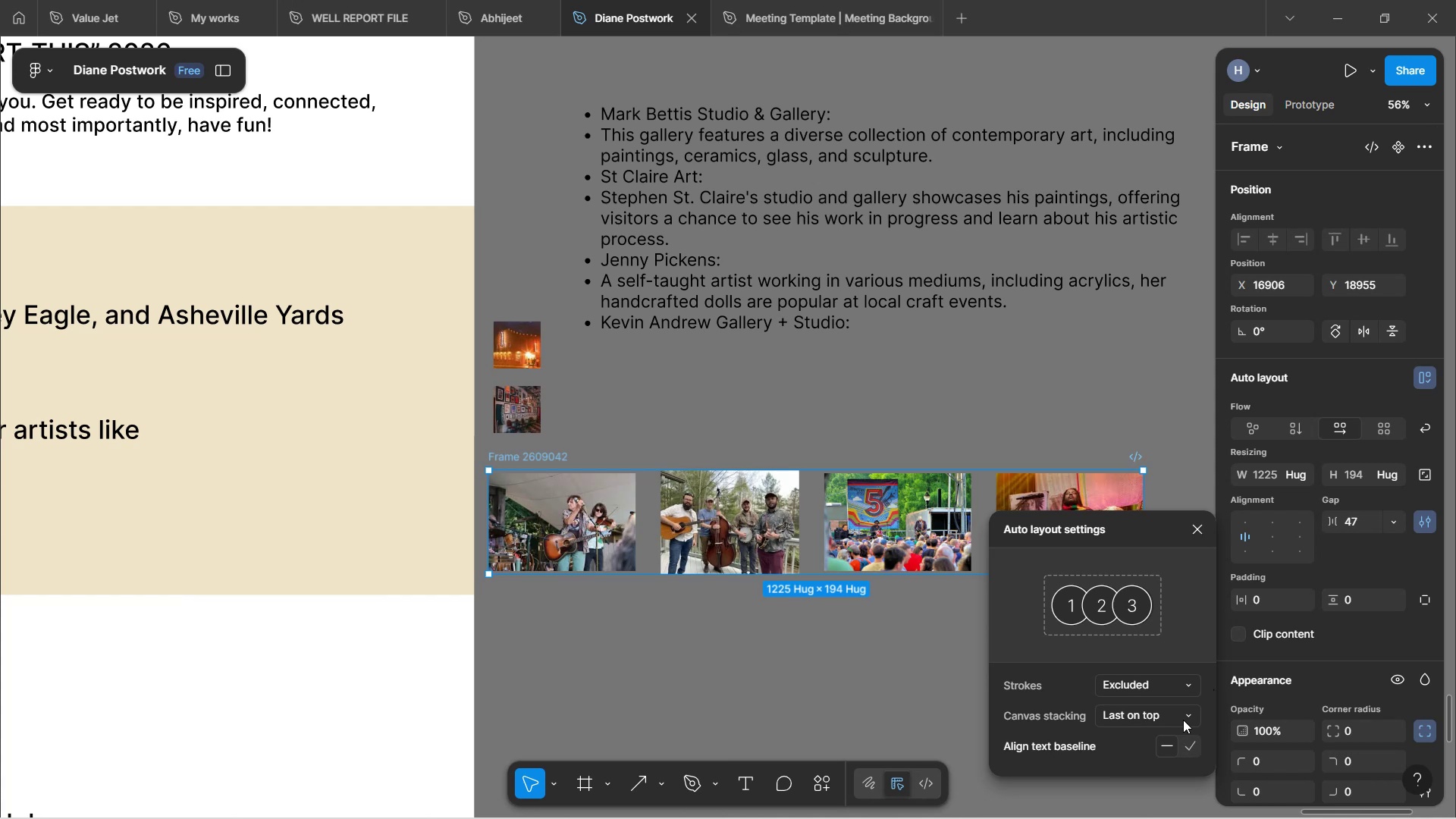 
left_click([1183, 720])
 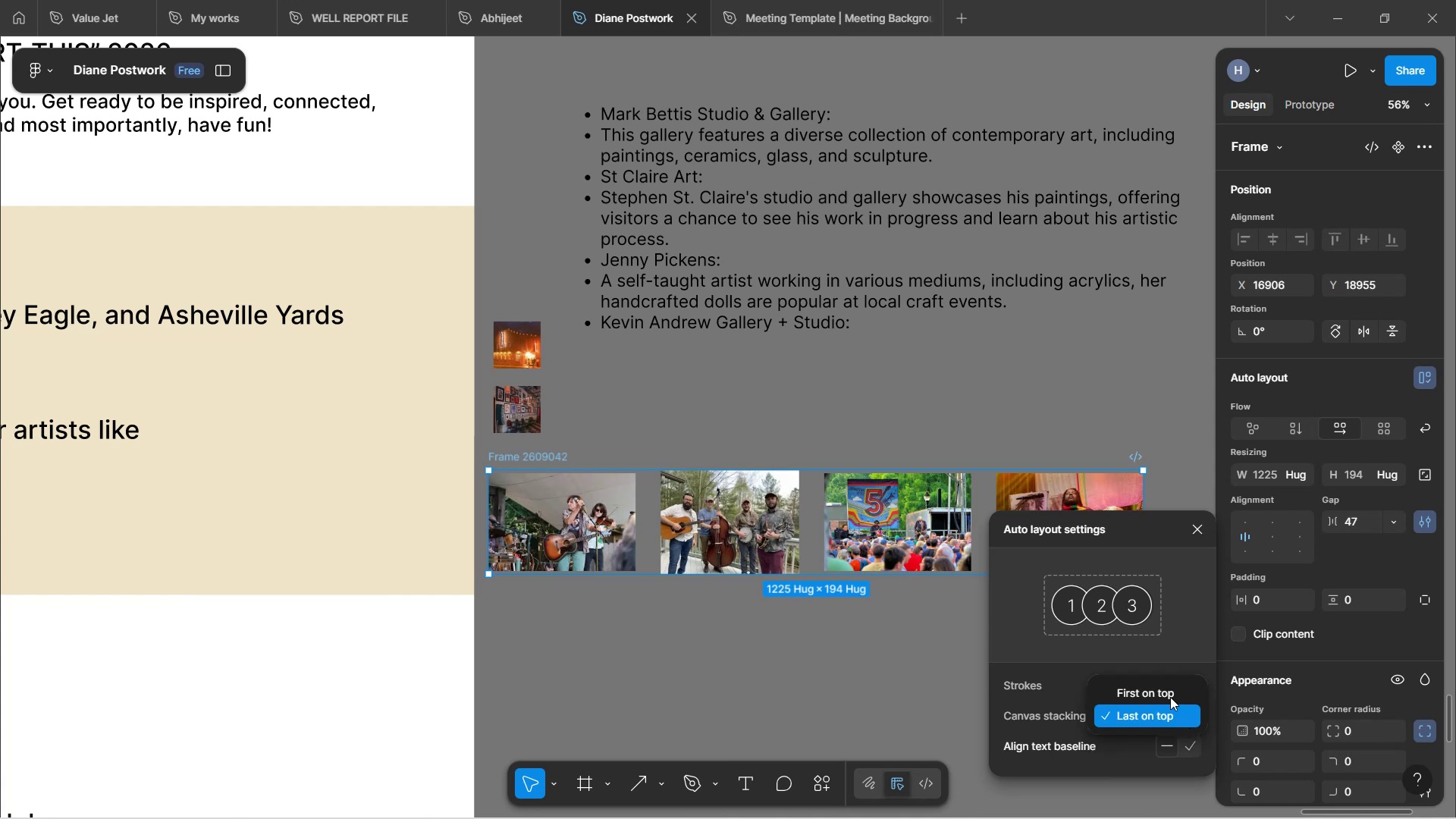 
left_click([1170, 697])
 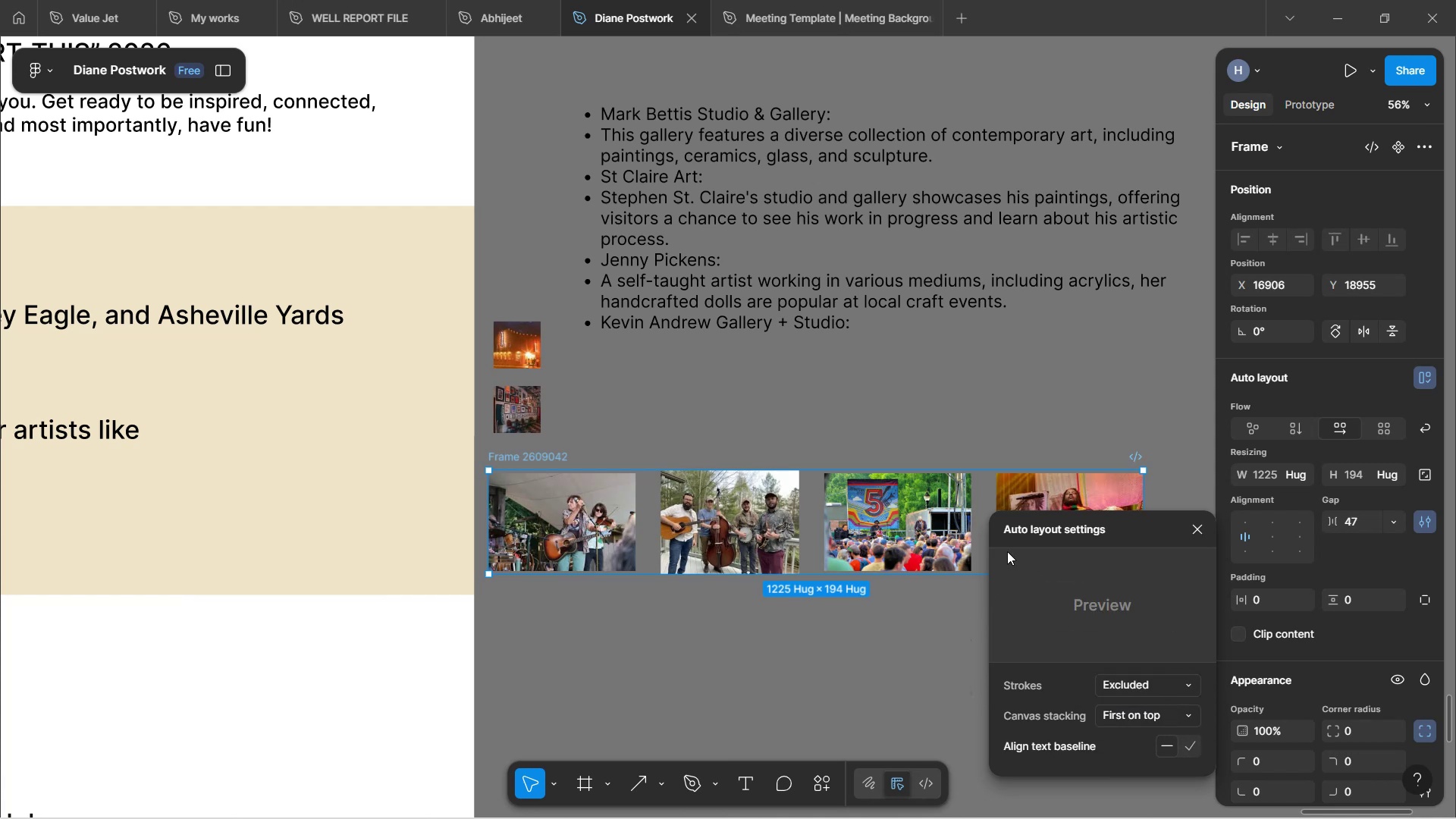 
left_click([1090, 415])
 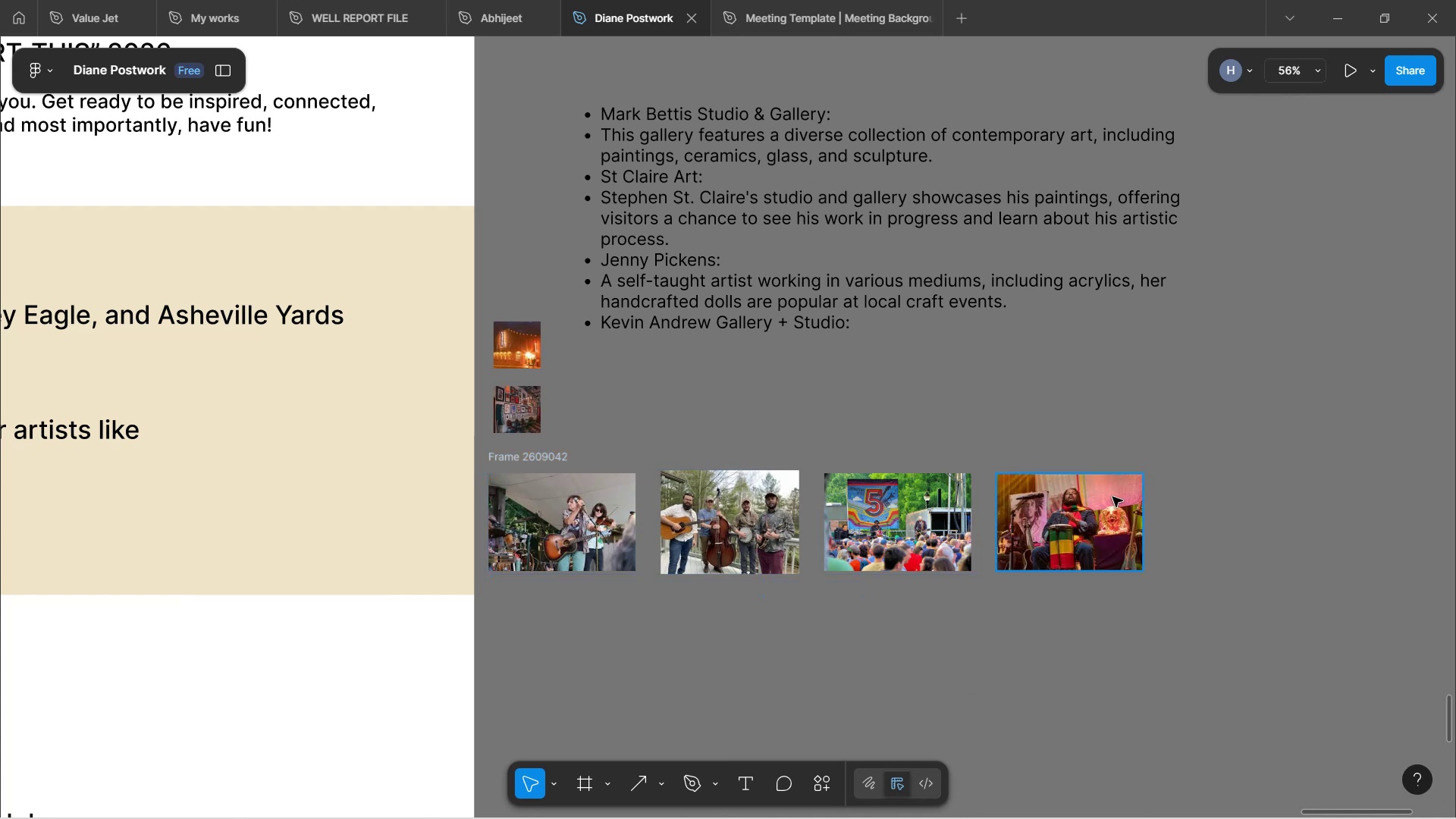 
left_click([1084, 523])
 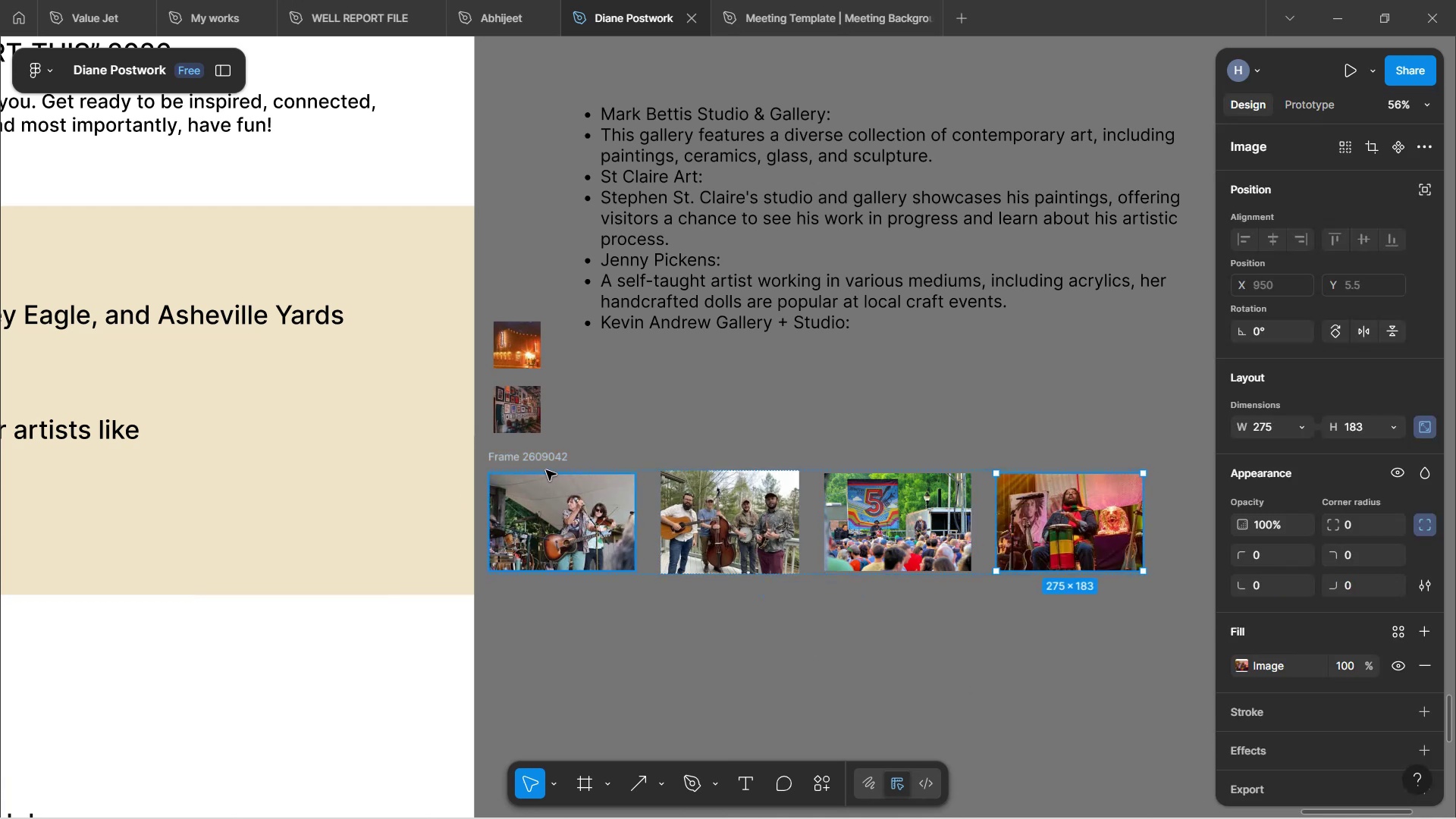 
left_click([550, 457])
 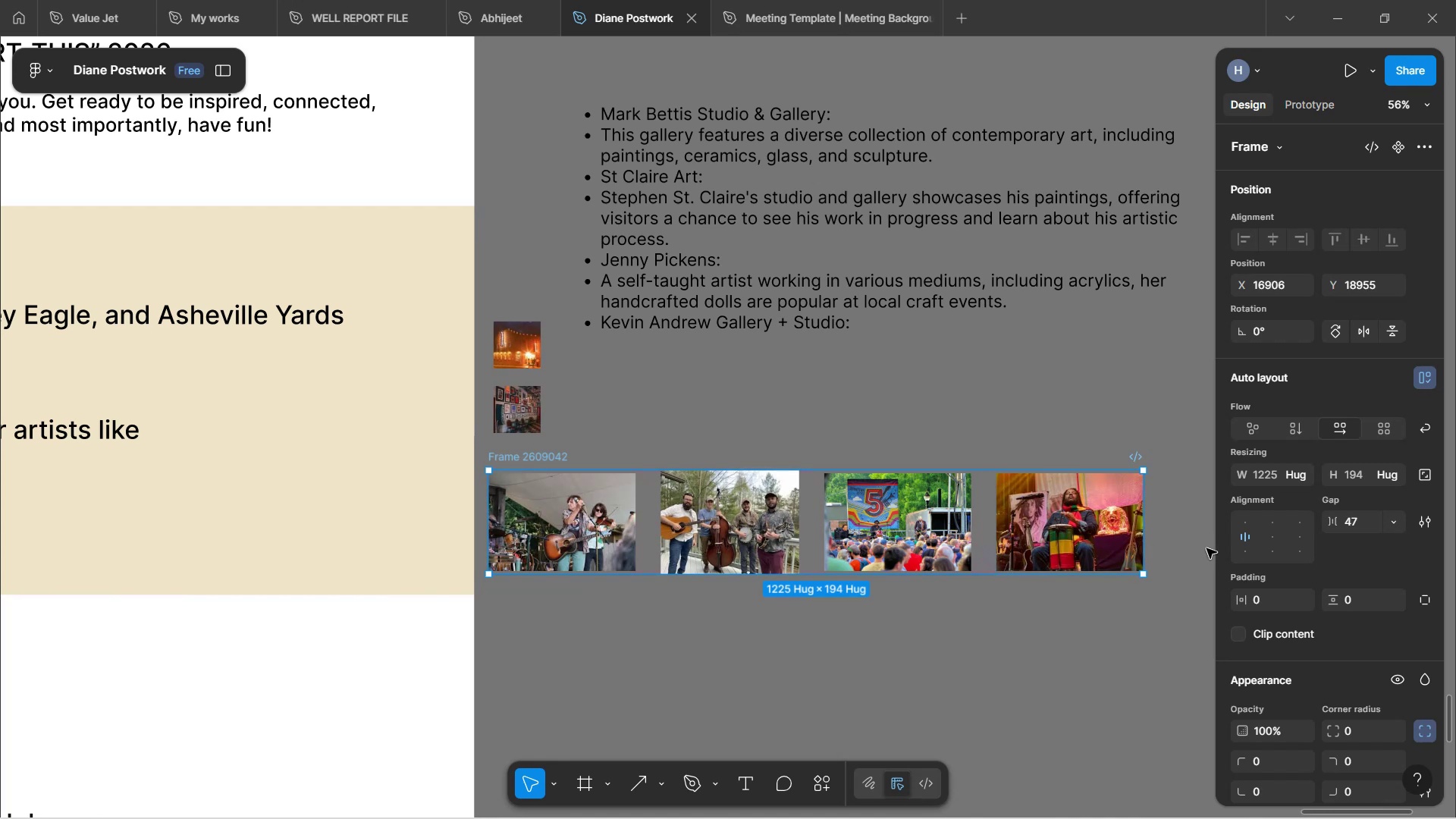 
left_click_drag(start_coordinate=[985, 530], to_coordinate=[839, 530])
 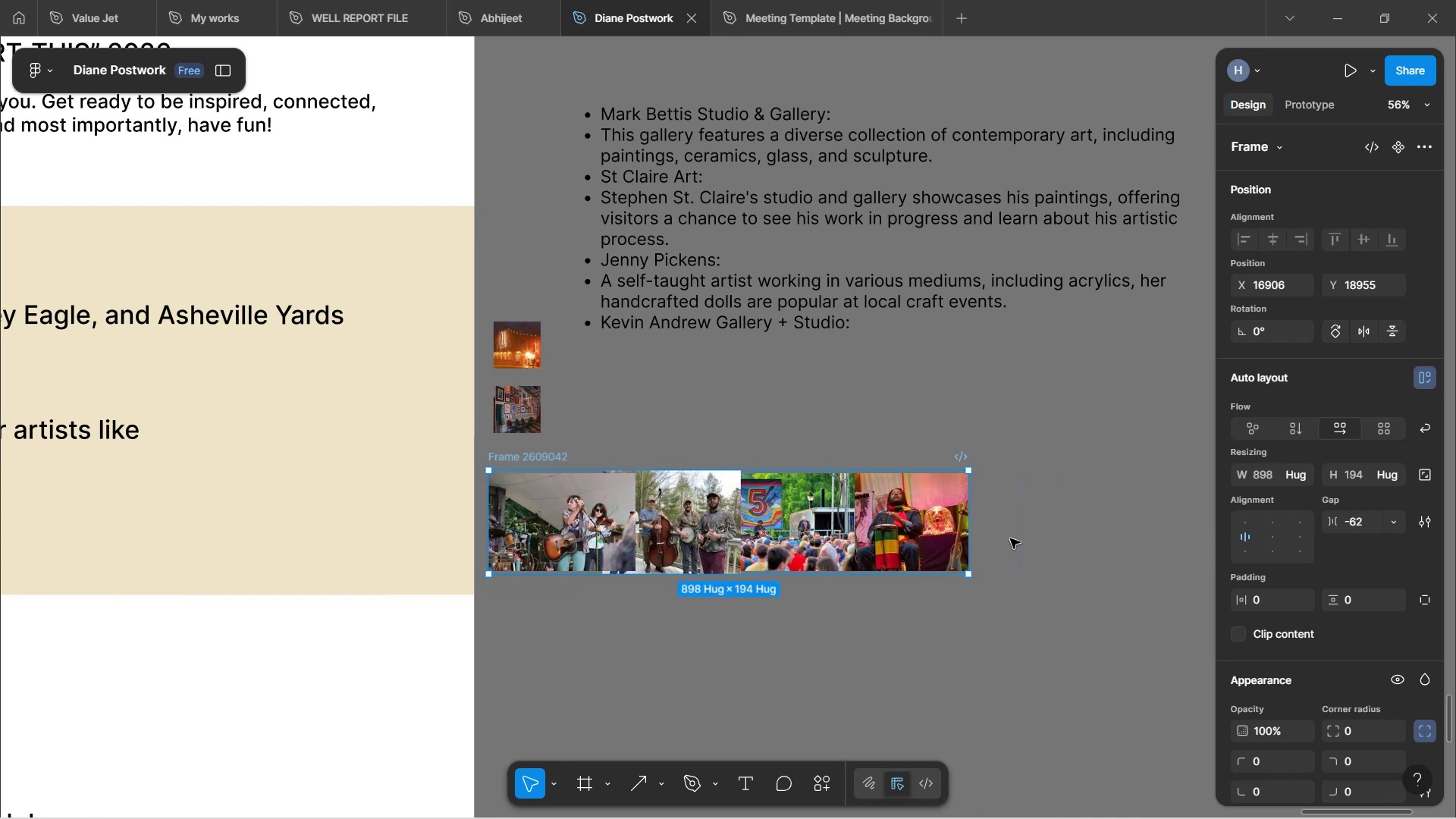 
key(Control+Z)
 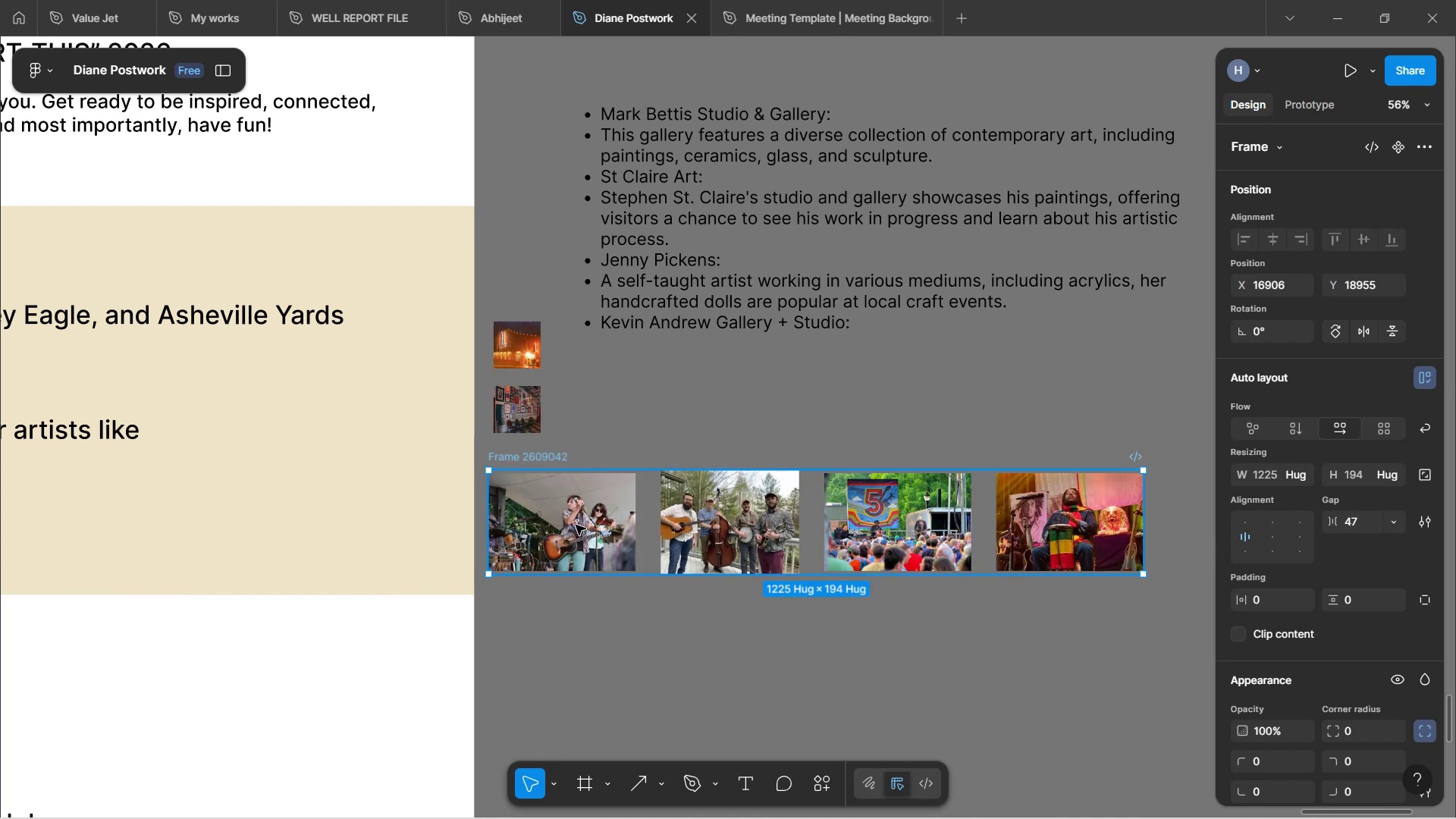 
hold_key(key=ControlLeft, duration=3.77)
left_click([538, 545])
 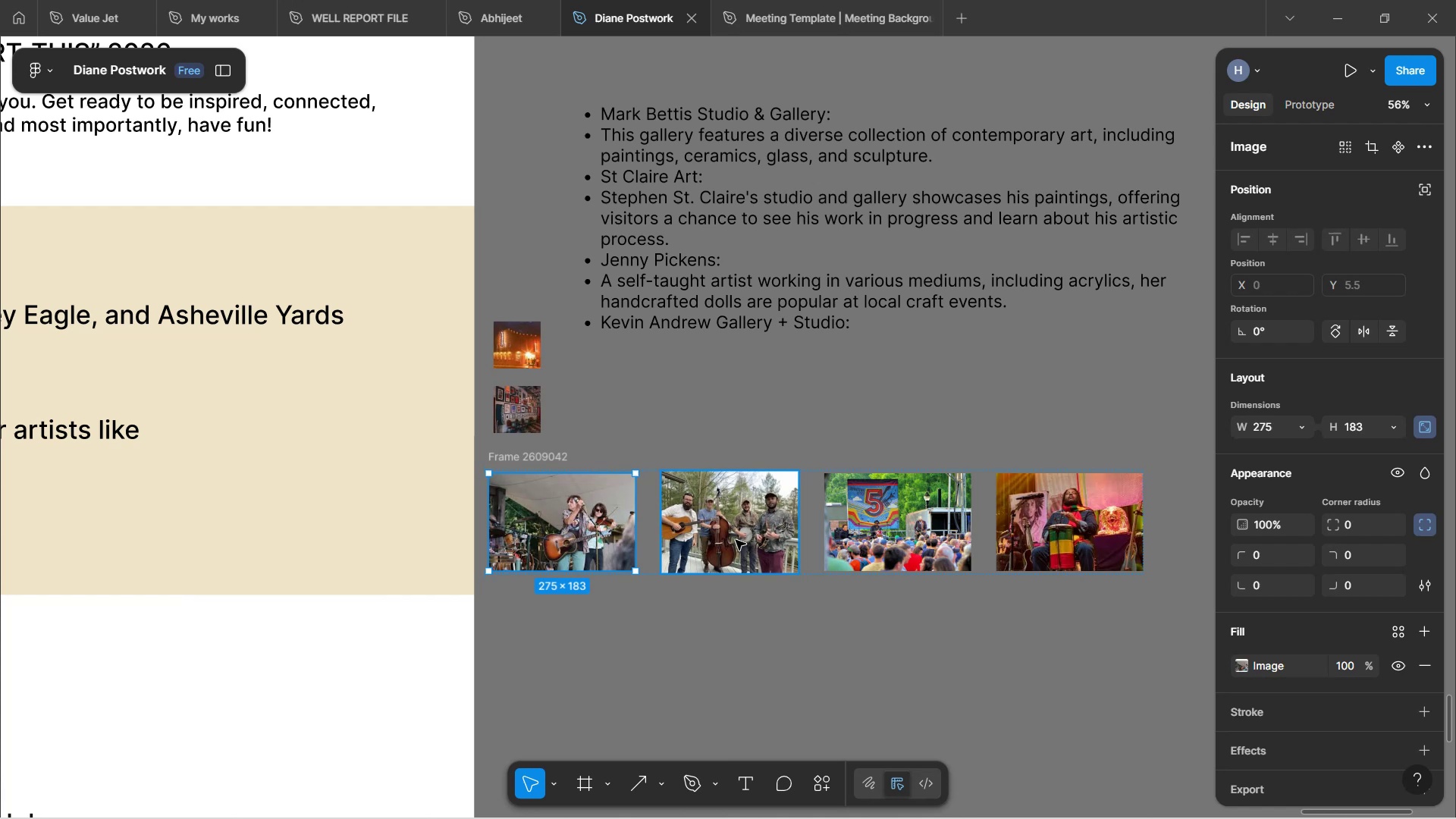 
hold_key(key=ShiftLeft, duration=1.52)
left_click([743, 537])
 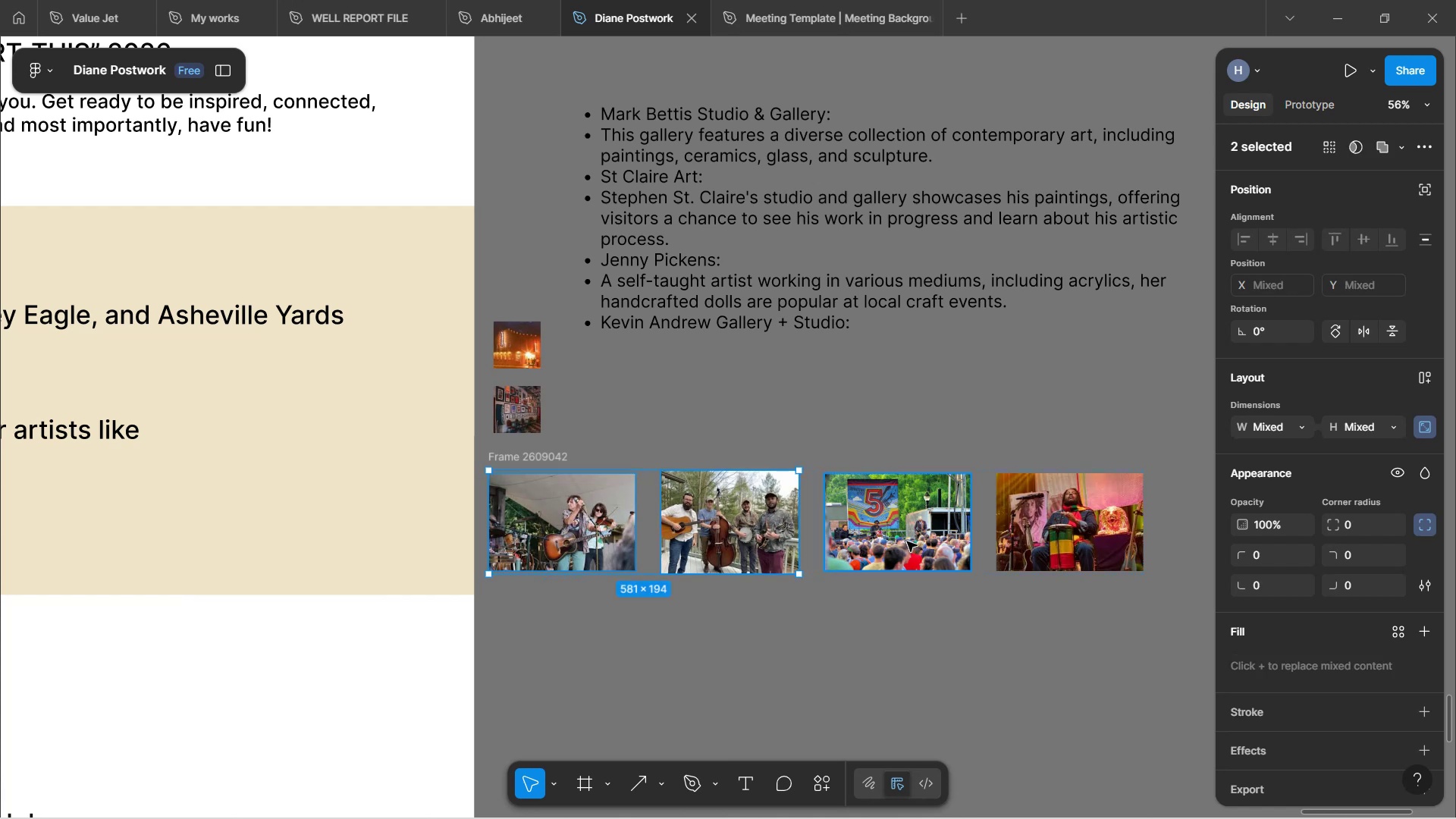 
hold_key(key=ShiftLeft, duration=1.21)
 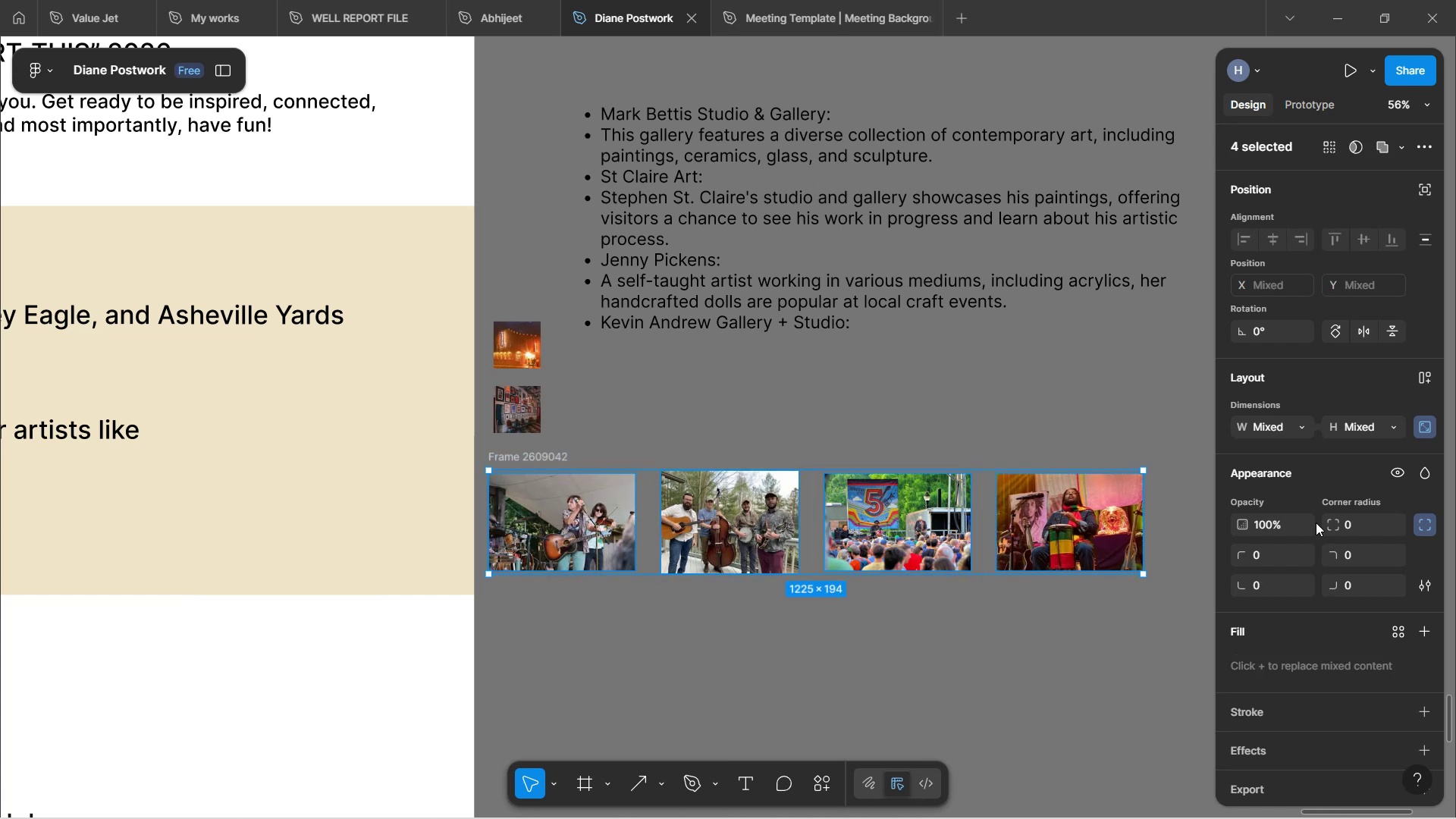 
scroll: coordinate [1337, 551], scroll_direction: down, amount: 10.0
 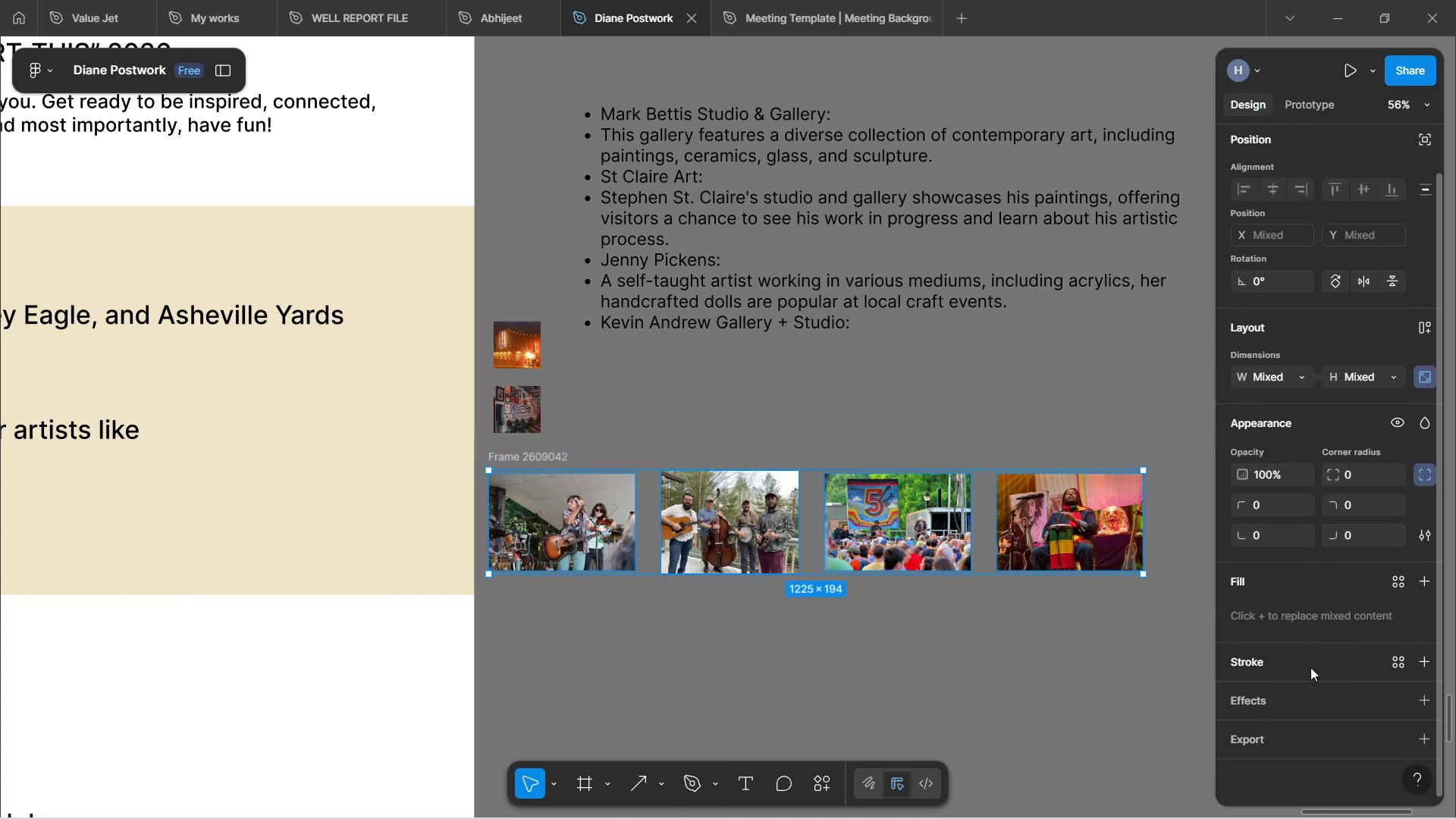 
left_click([1310, 667])
 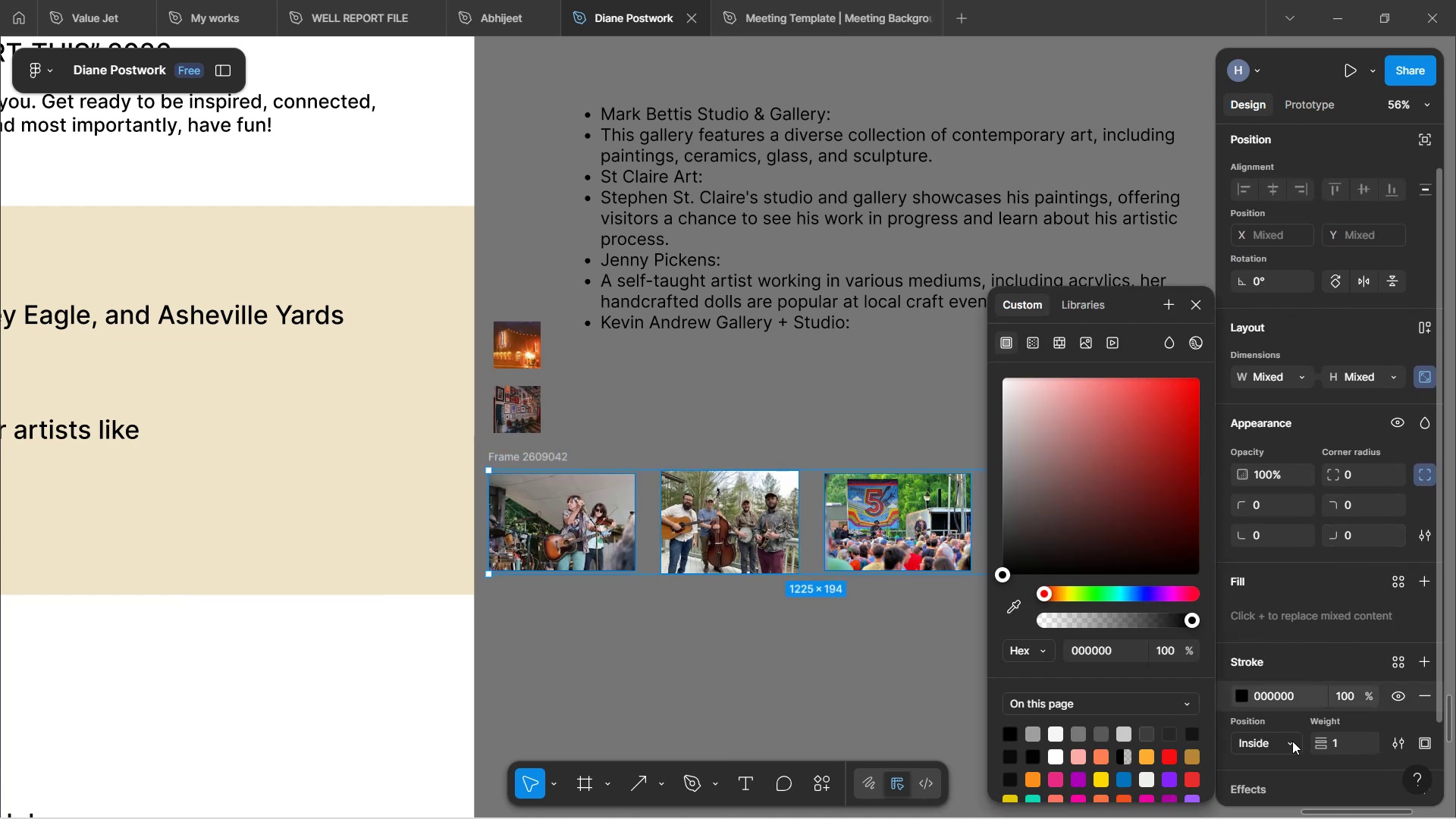 
wait(5.12)
 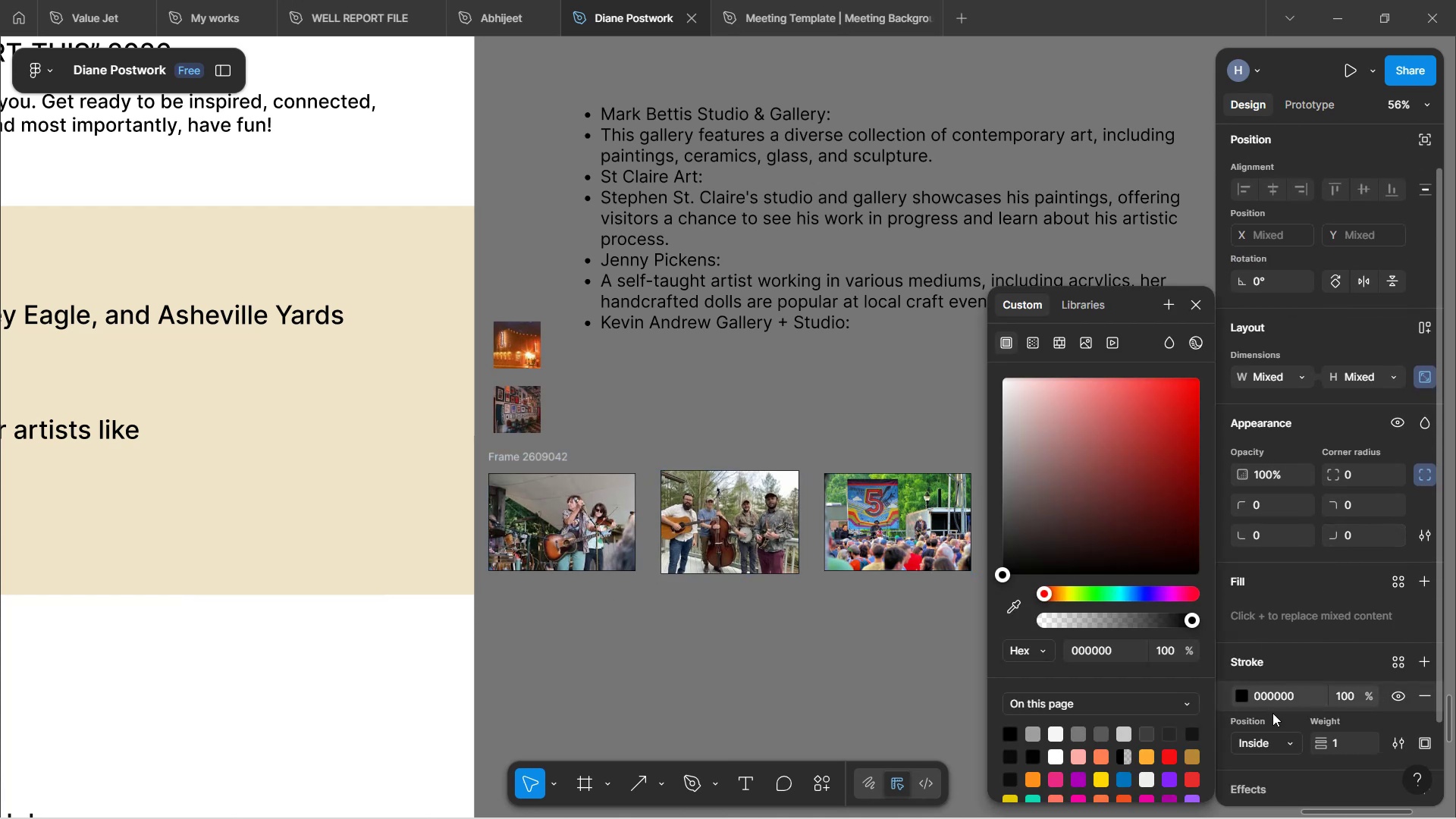 
left_click([1286, 774])
 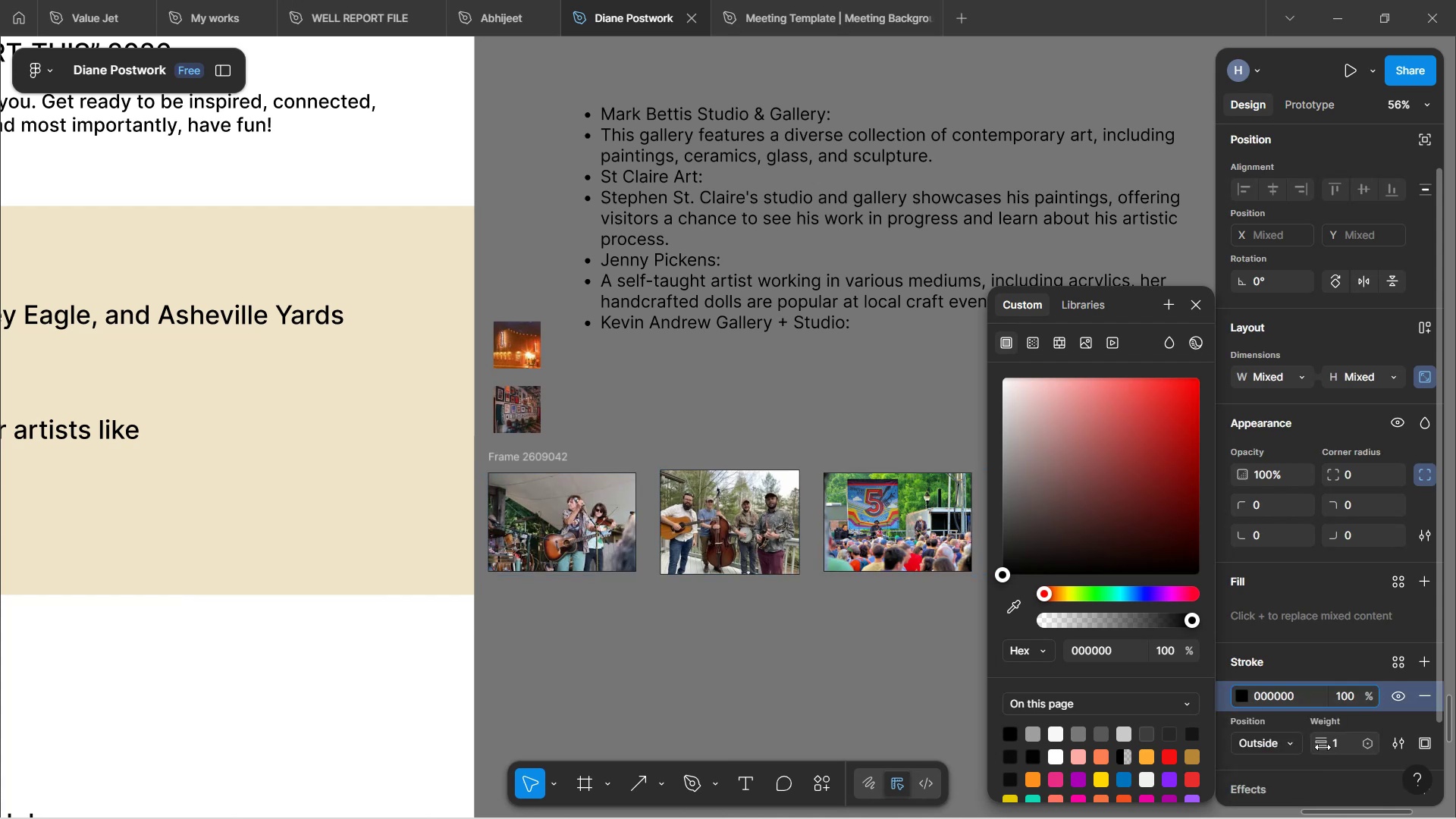 
left_click_drag(start_coordinate=[1323, 746], to_coordinate=[742, 429])
 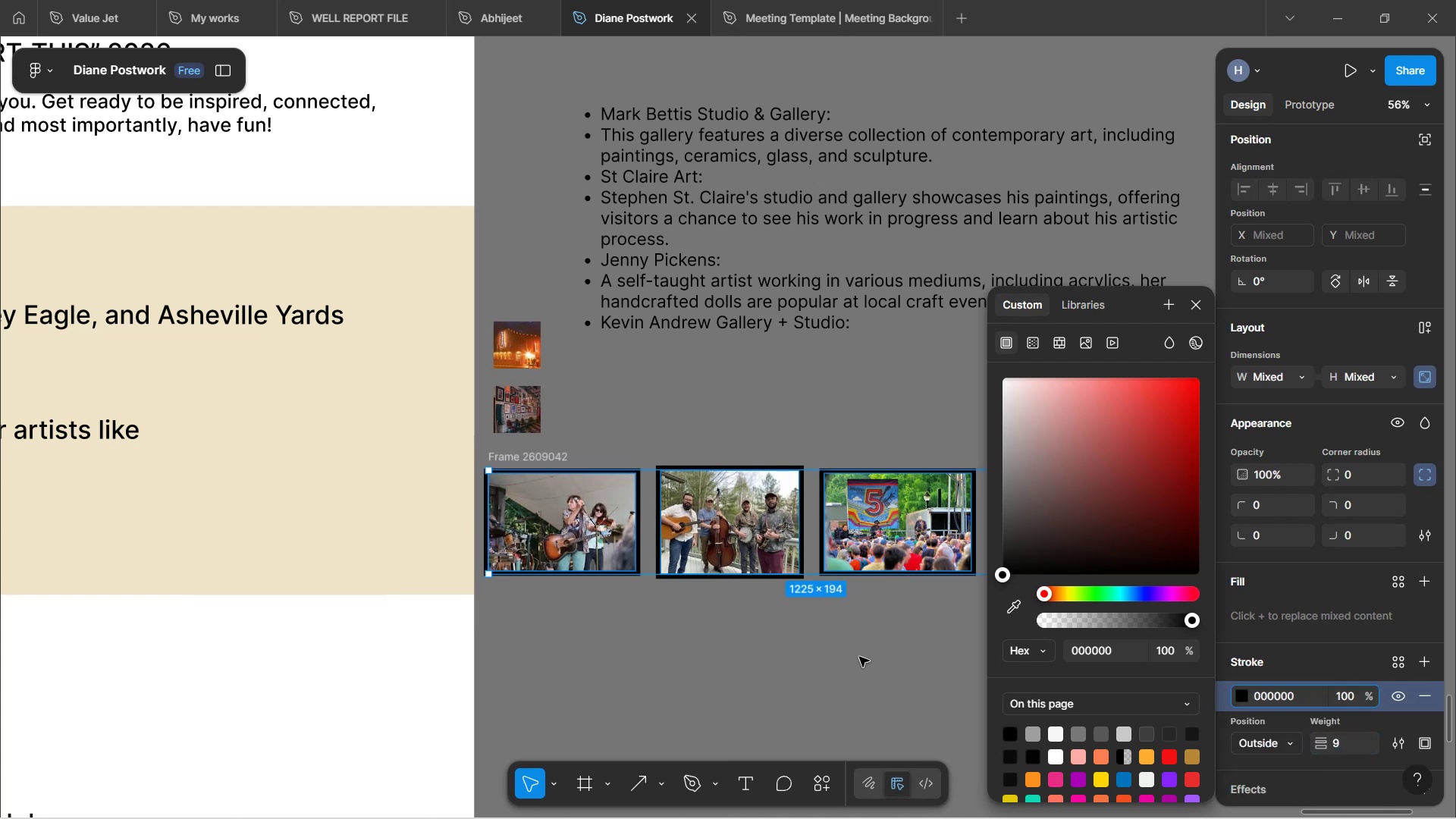 
left_click([859, 657])
 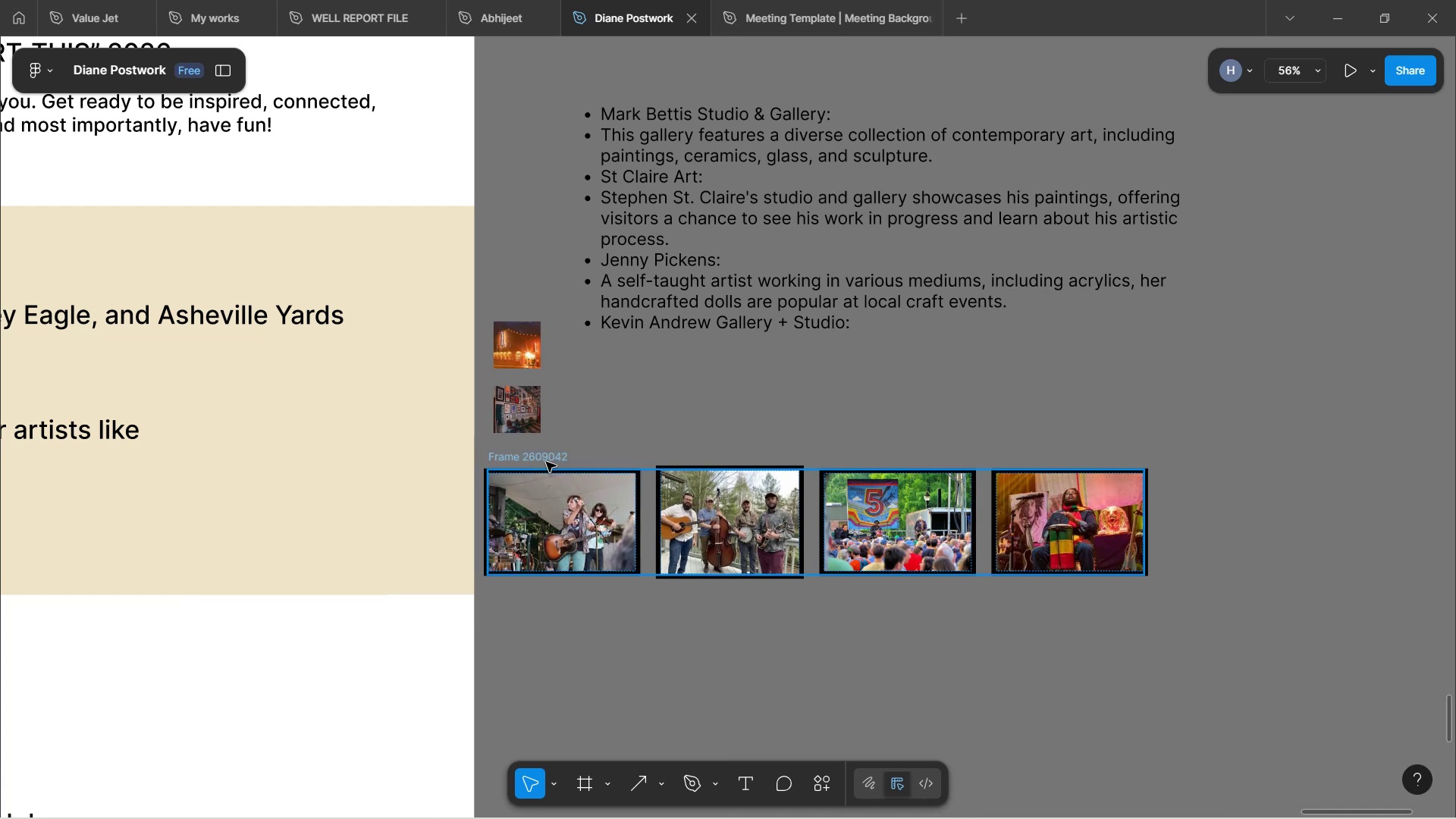 
left_click([548, 457])
 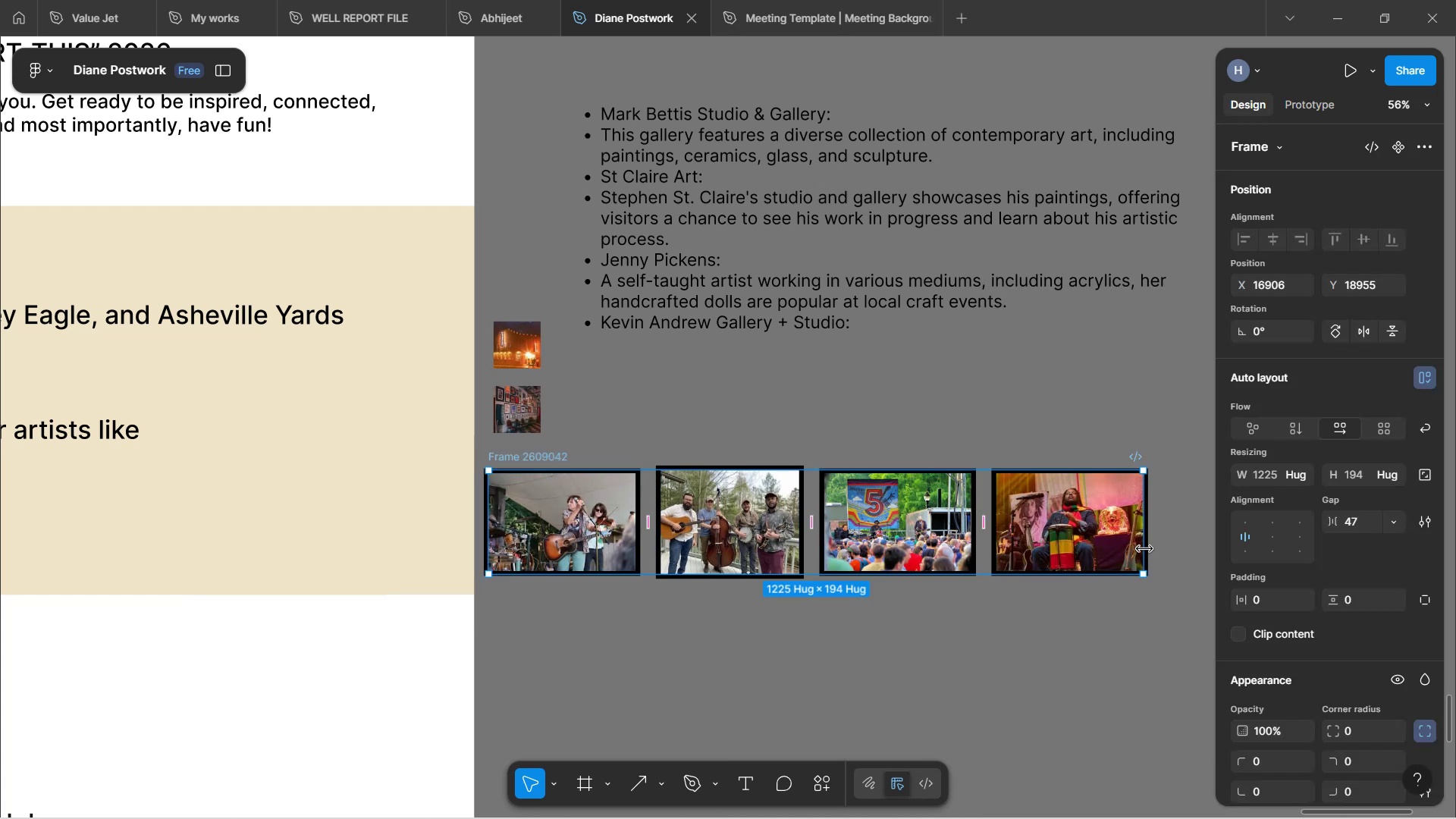 
left_click_drag(start_coordinate=[1144, 549], to_coordinate=[1040, 530])
 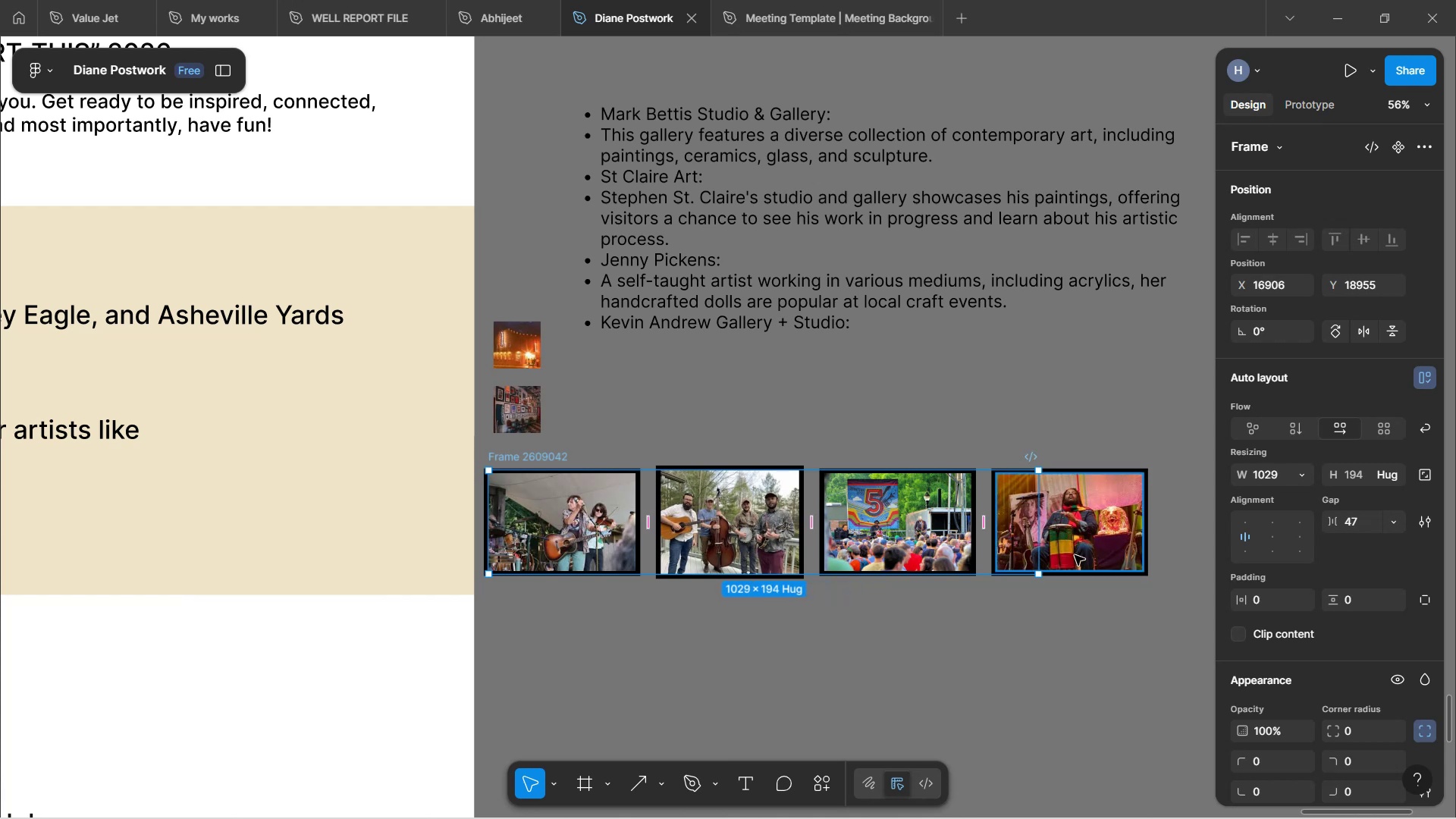 
key(Control+Z)
 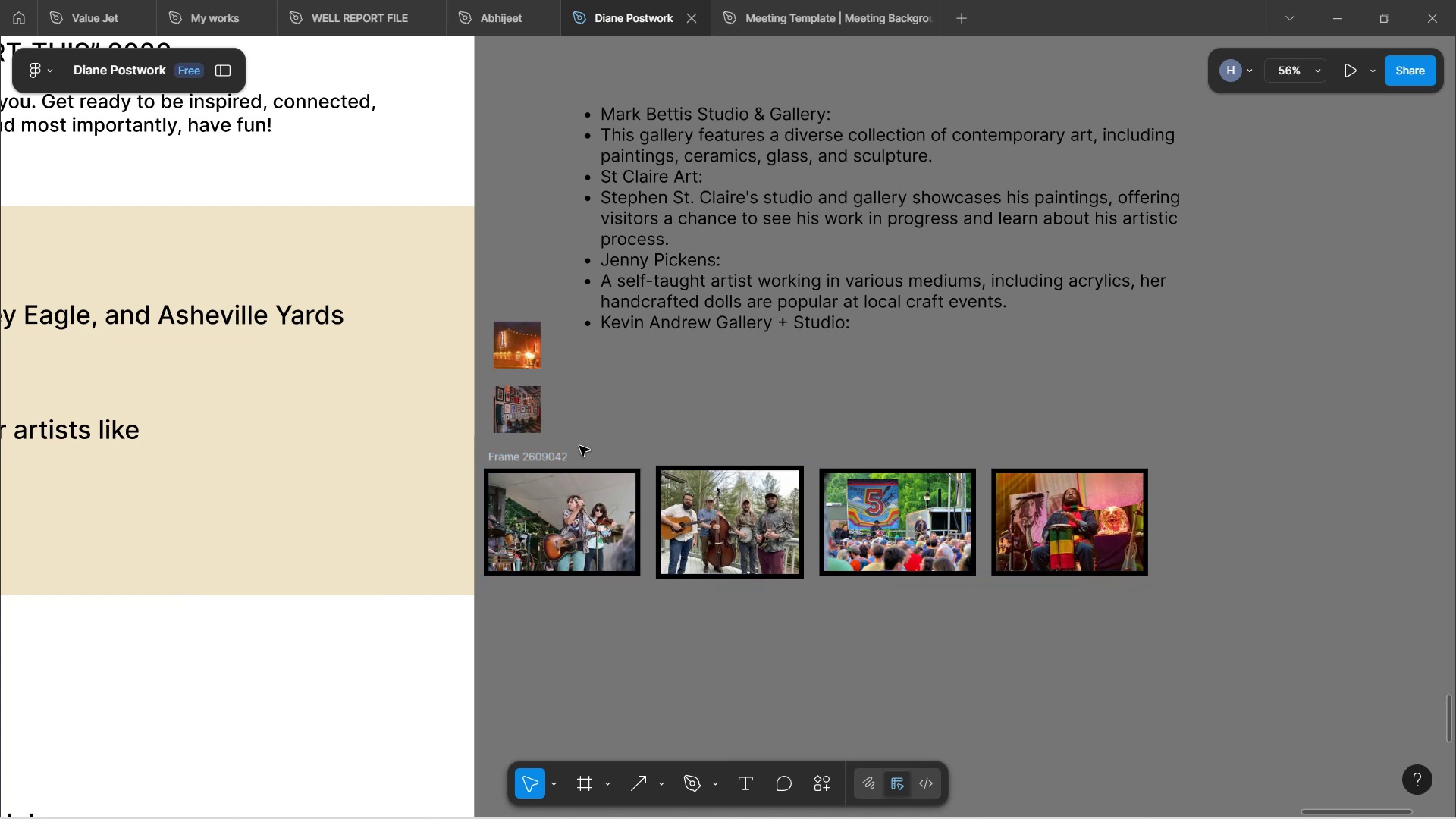 
left_click([533, 450])
 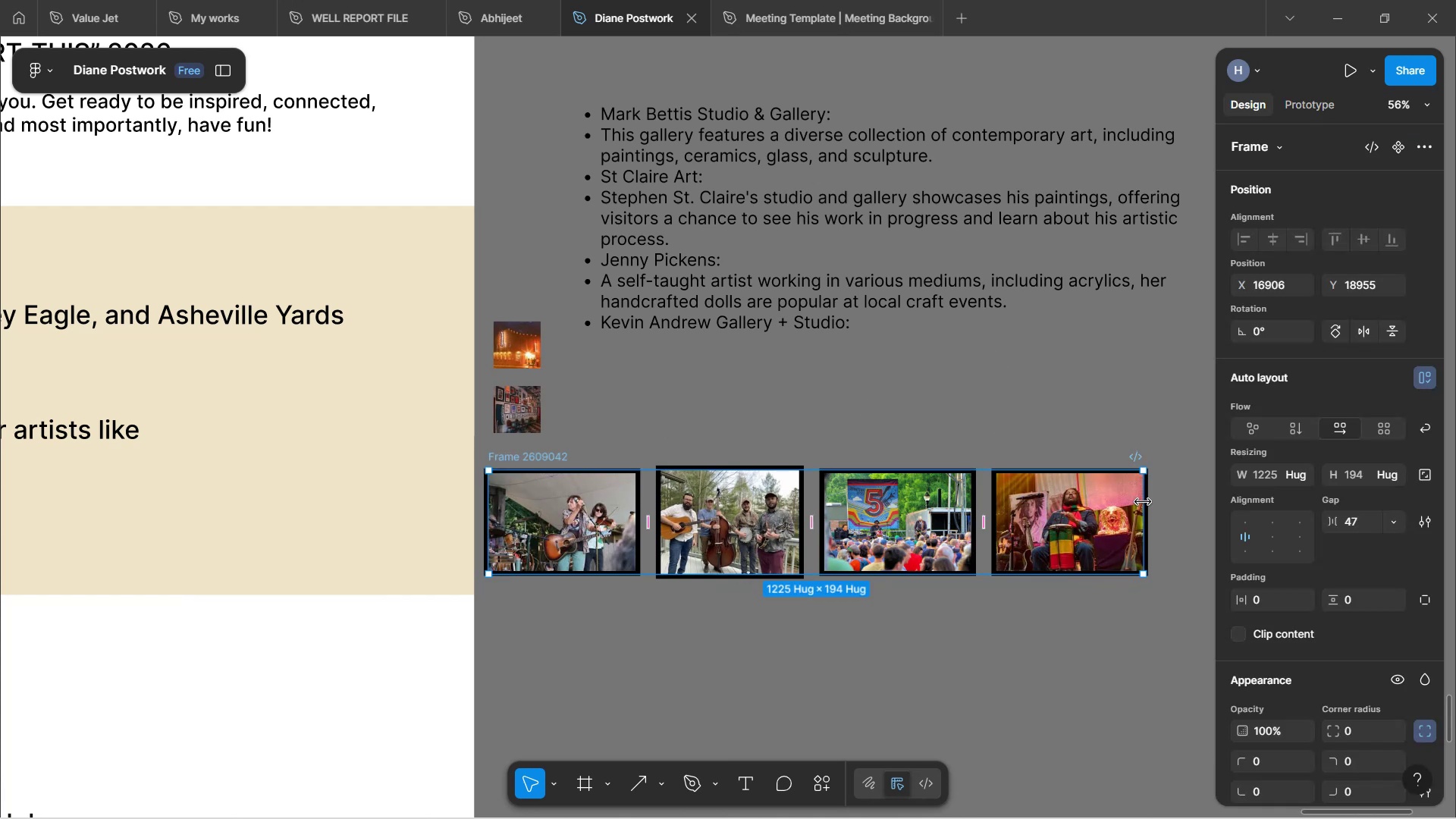 
left_click_drag(start_coordinate=[1145, 505], to_coordinate=[1077, 507])
 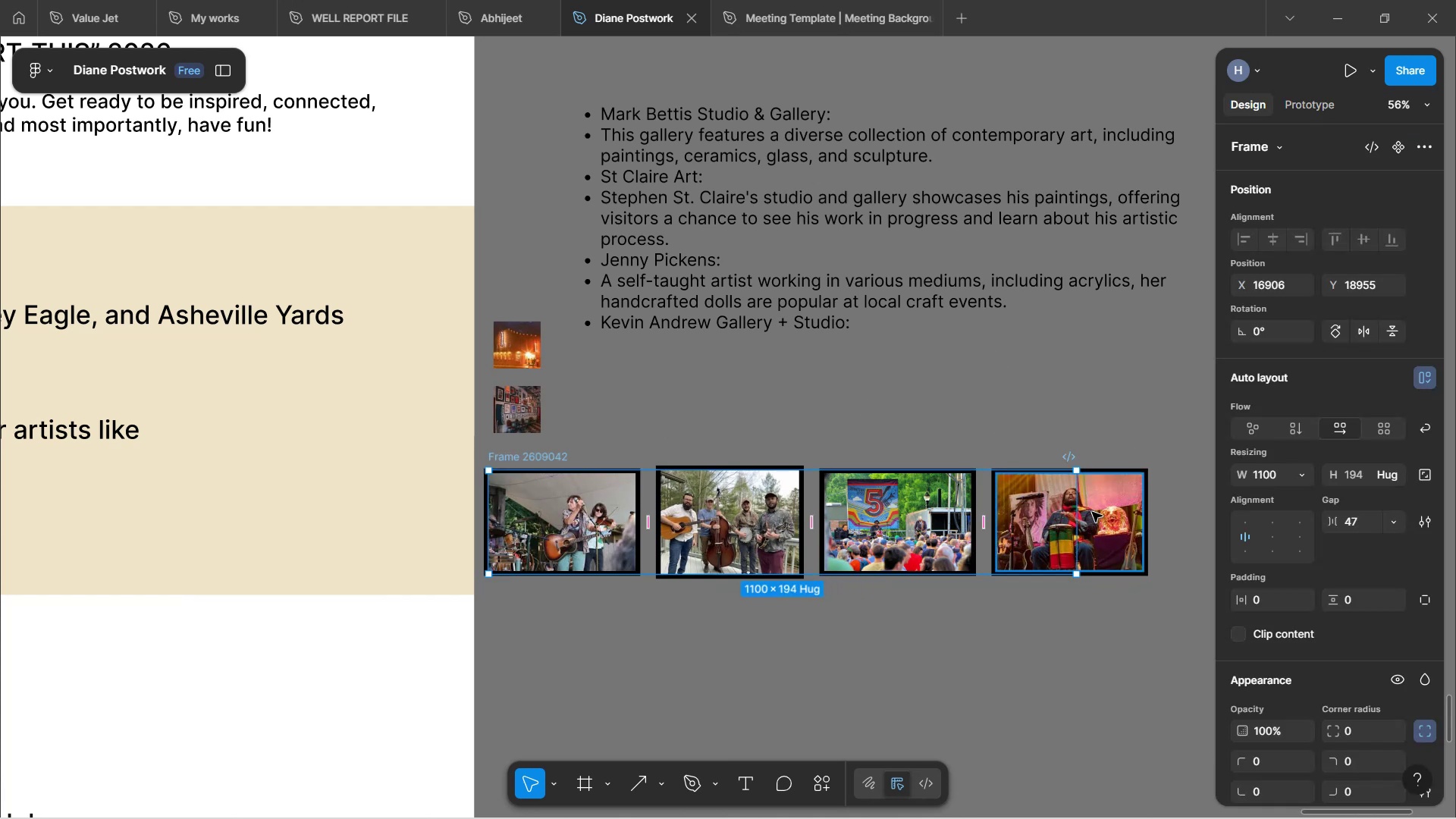 
key(Control+Z)
 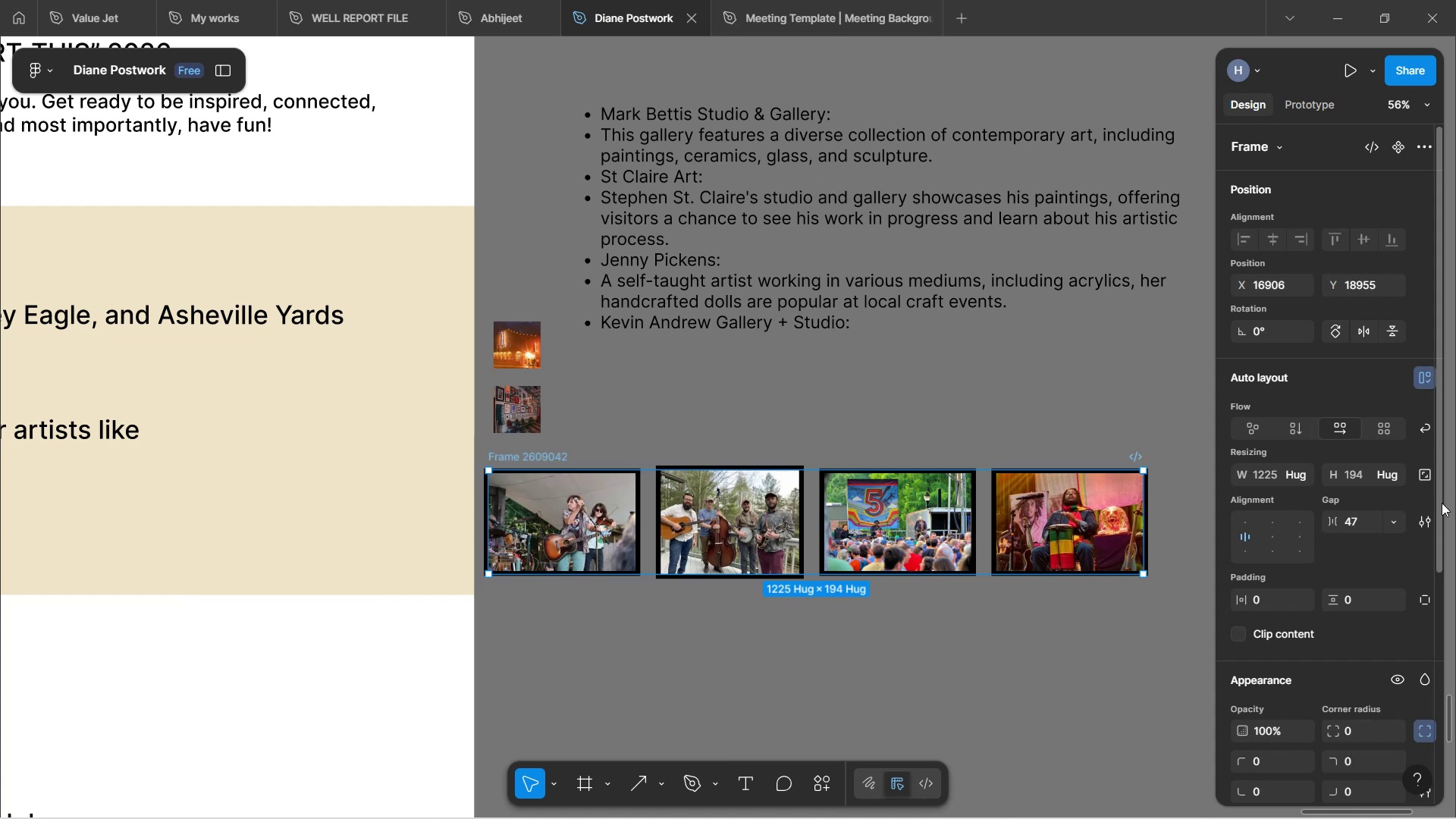 
left_click([1423, 532])
 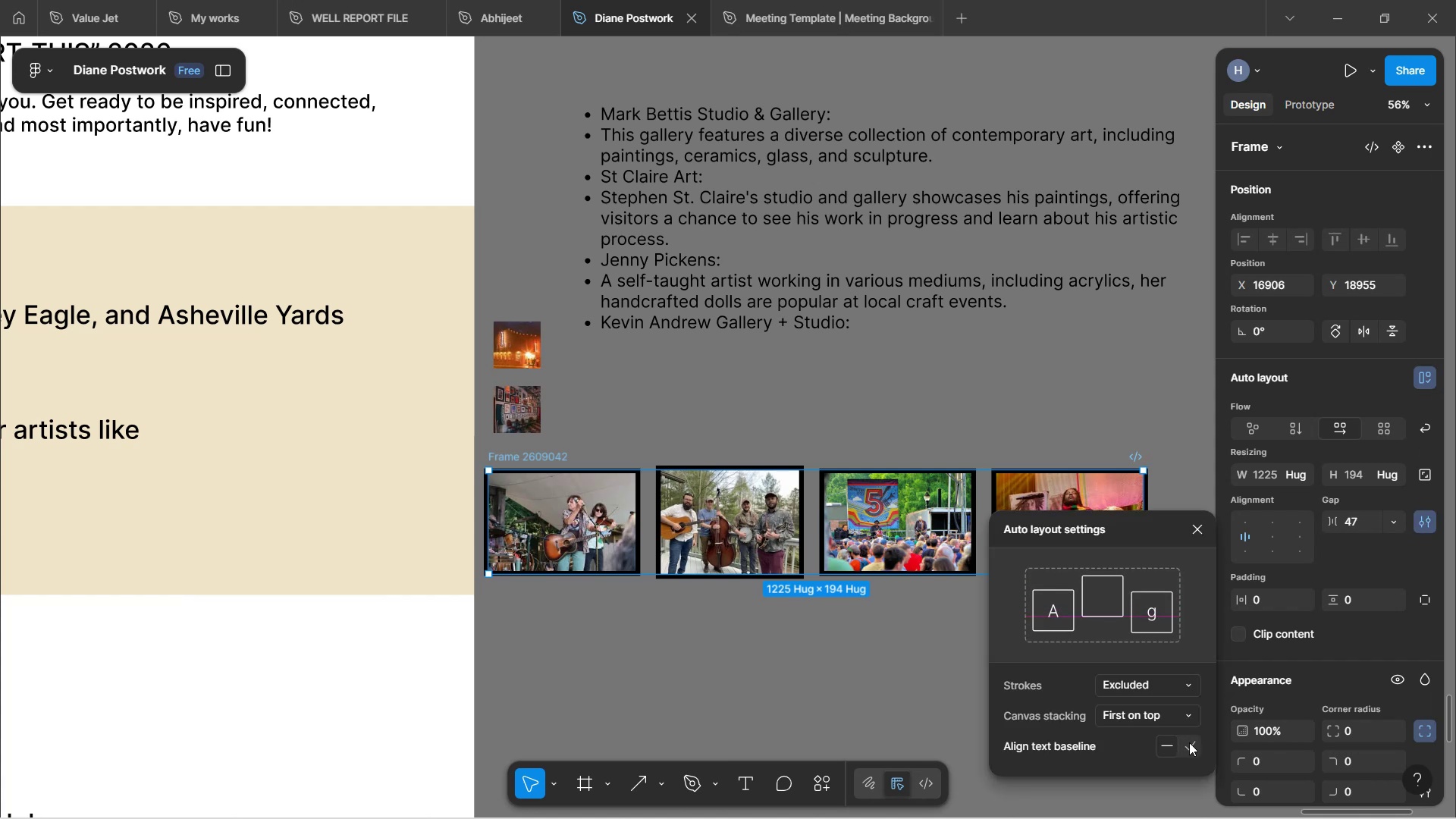 
mouse_move([1178, 725])
 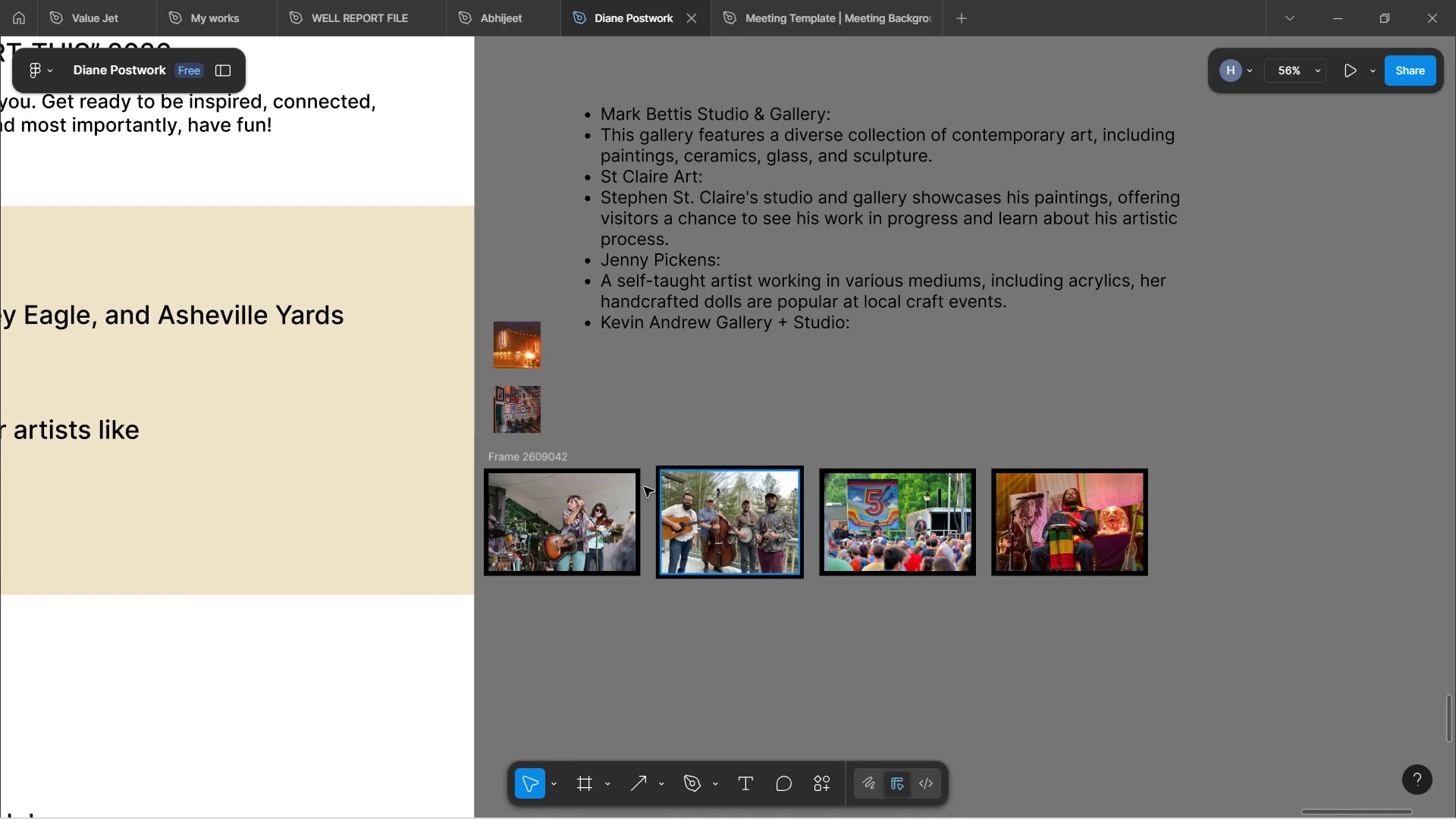 
wait(5.72)
 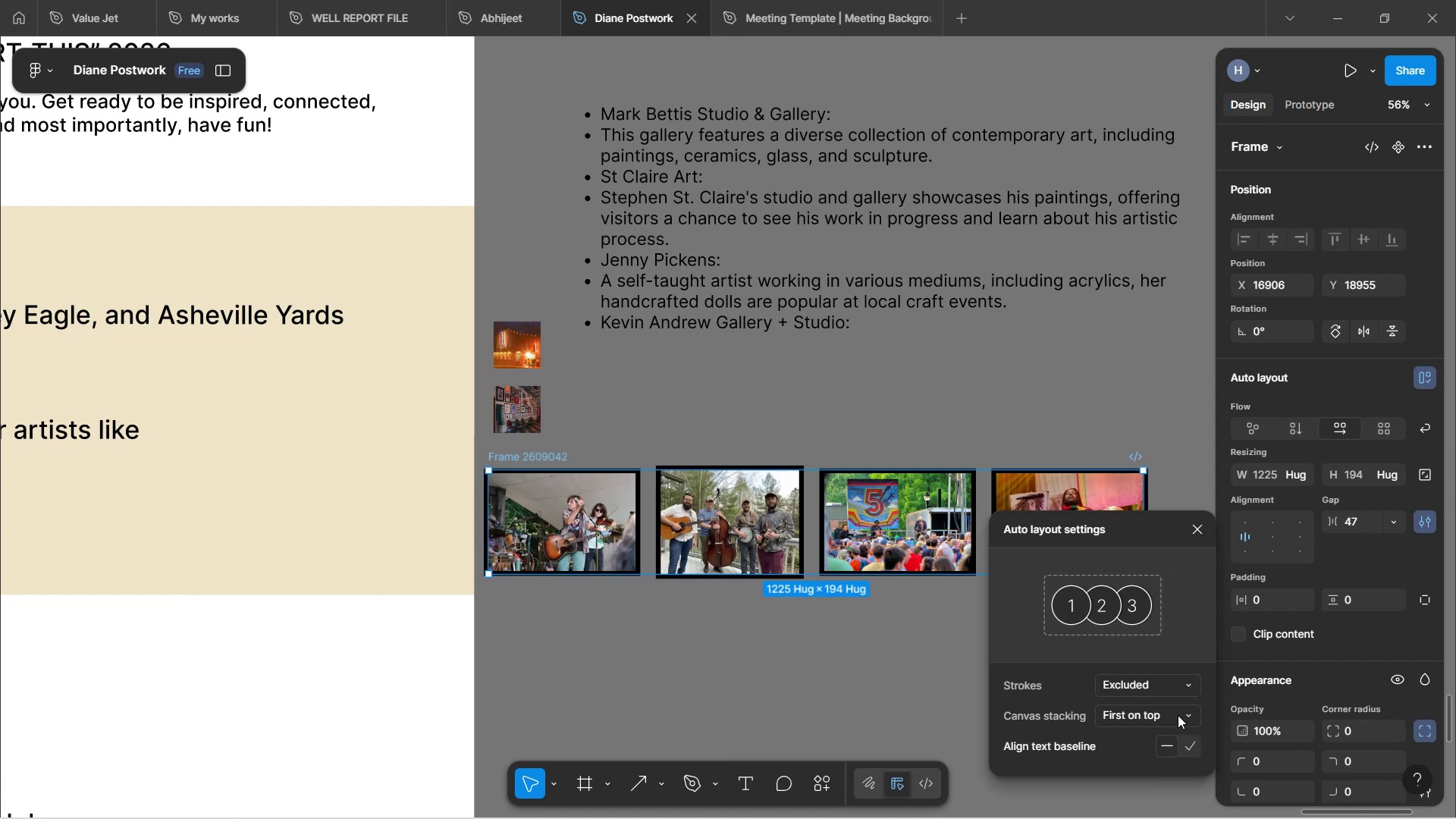 
left_click([556, 457])
 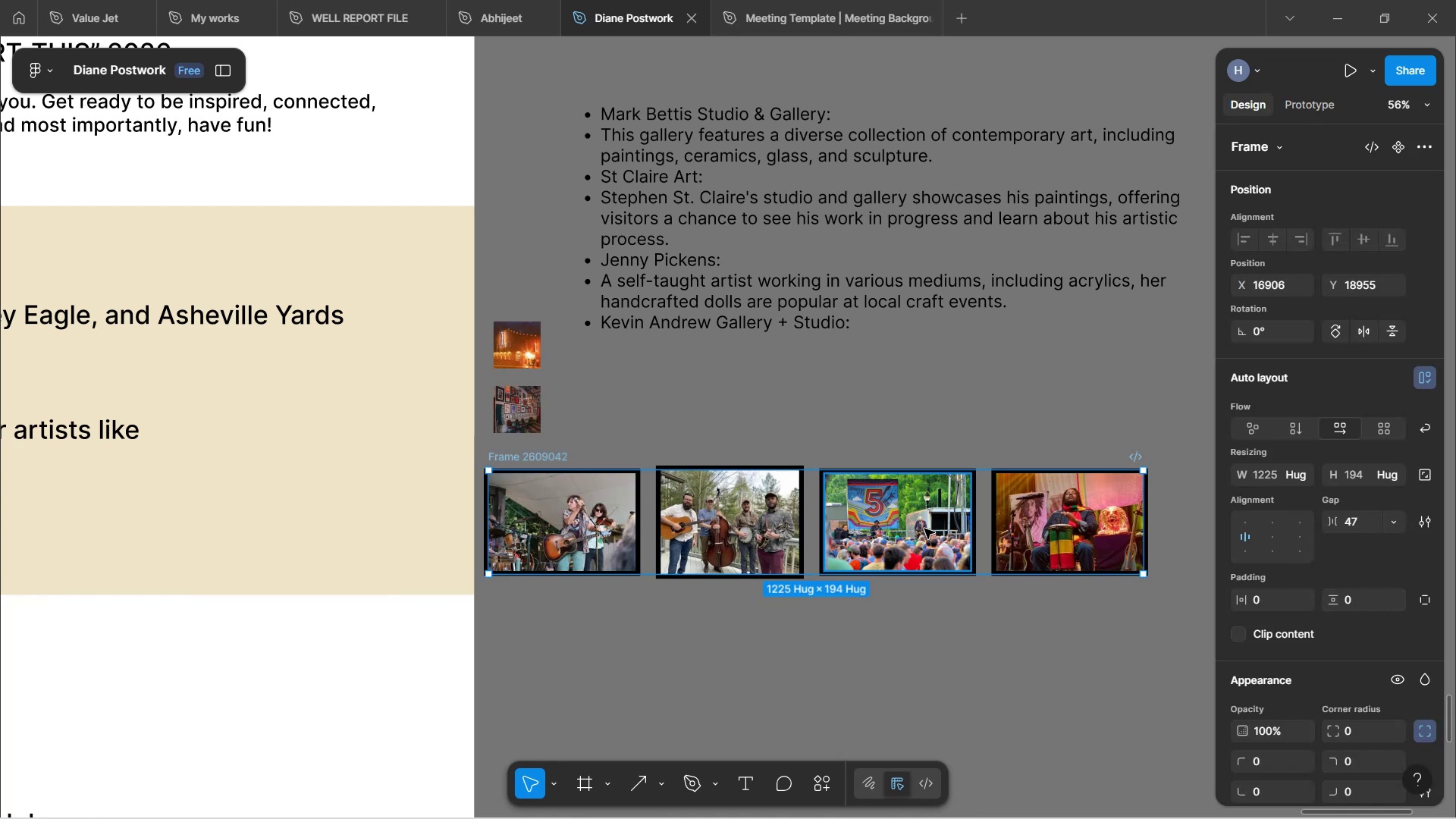 
left_click_drag(start_coordinate=[981, 525], to_coordinate=[790, 542])
 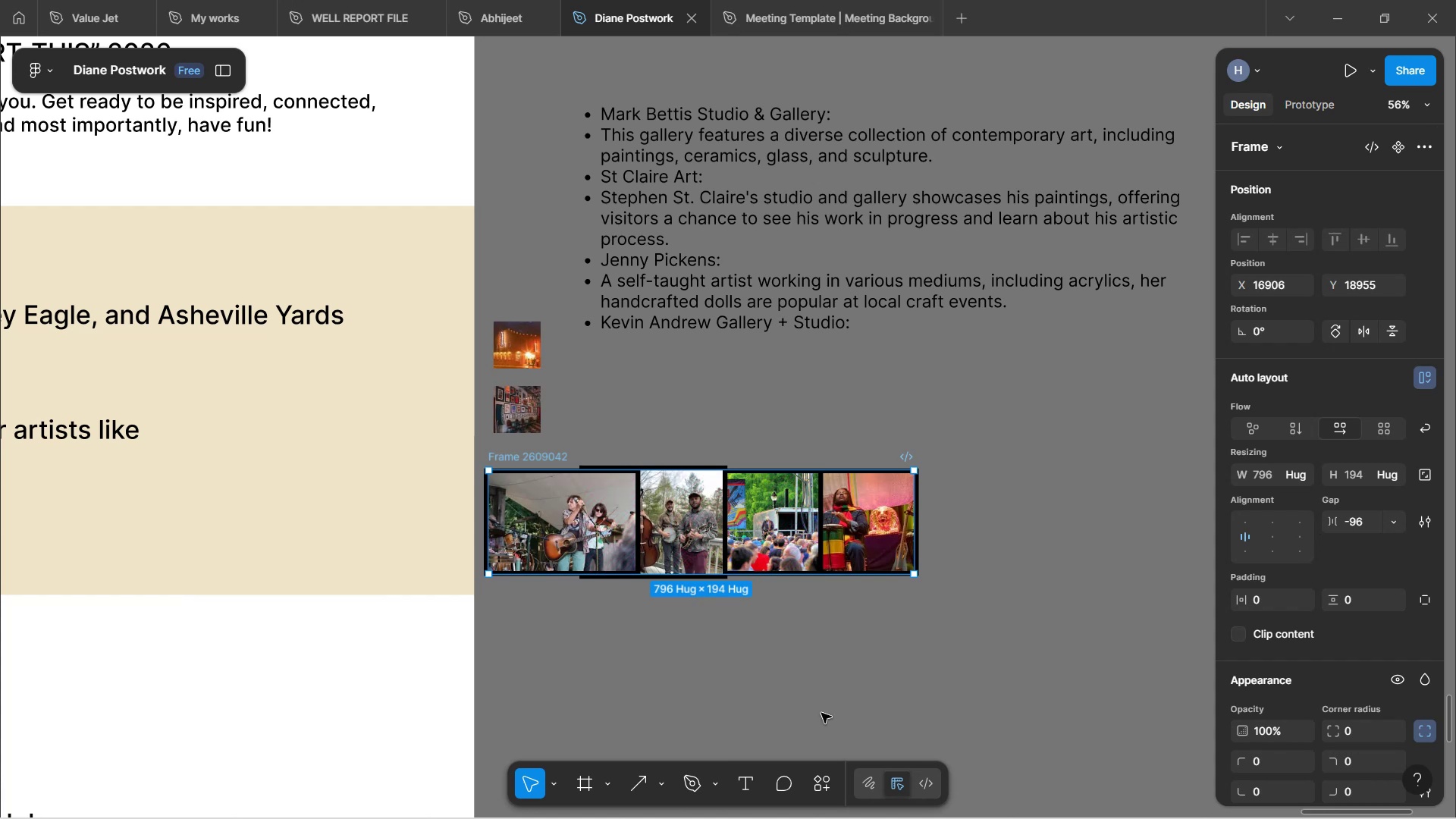 
left_click([821, 713])
 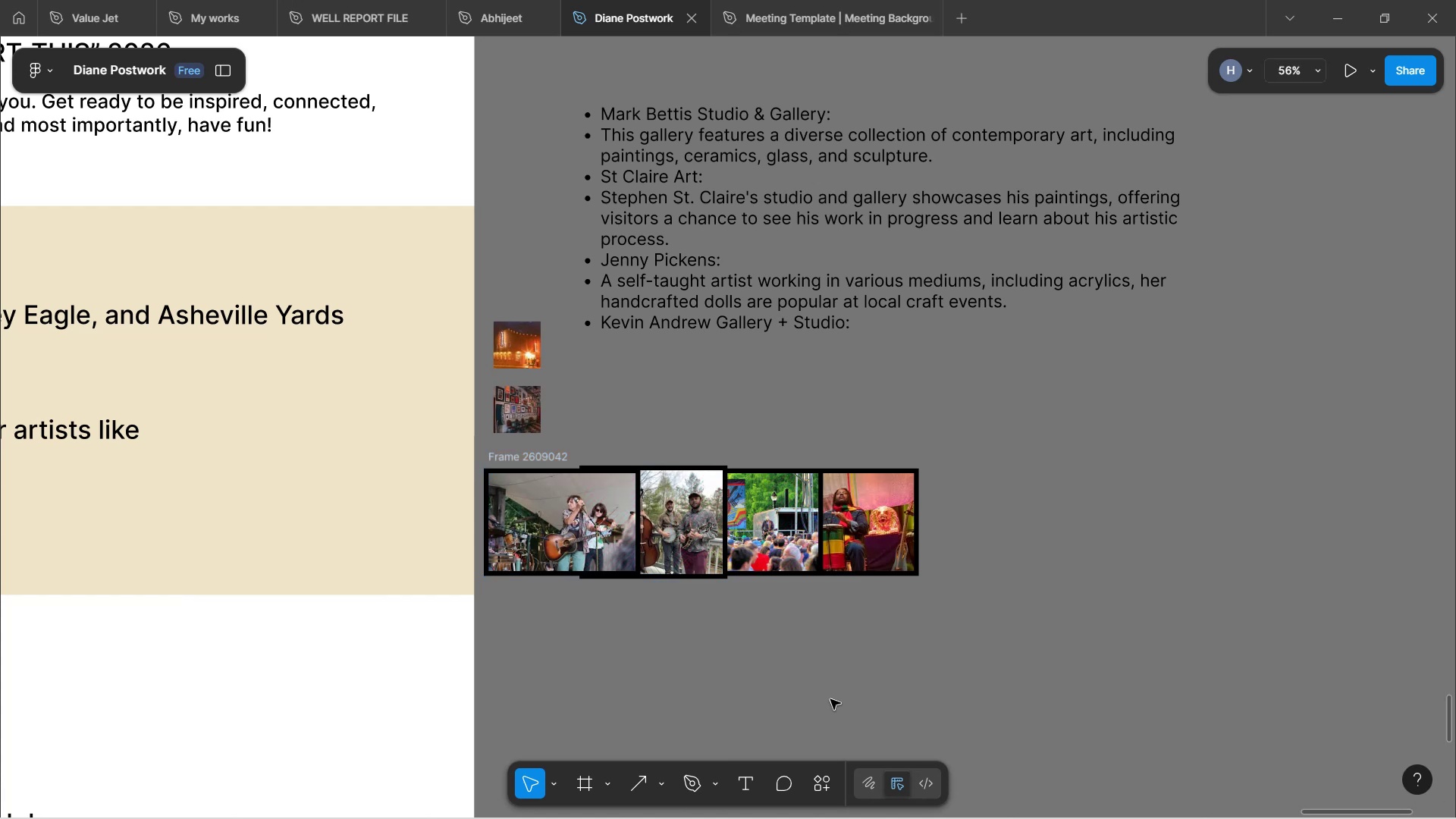 
hold_key(key=ControlLeft, duration=0.65)
scroll: coordinate [810, 665], scroll_direction: up, amount: 3.0
 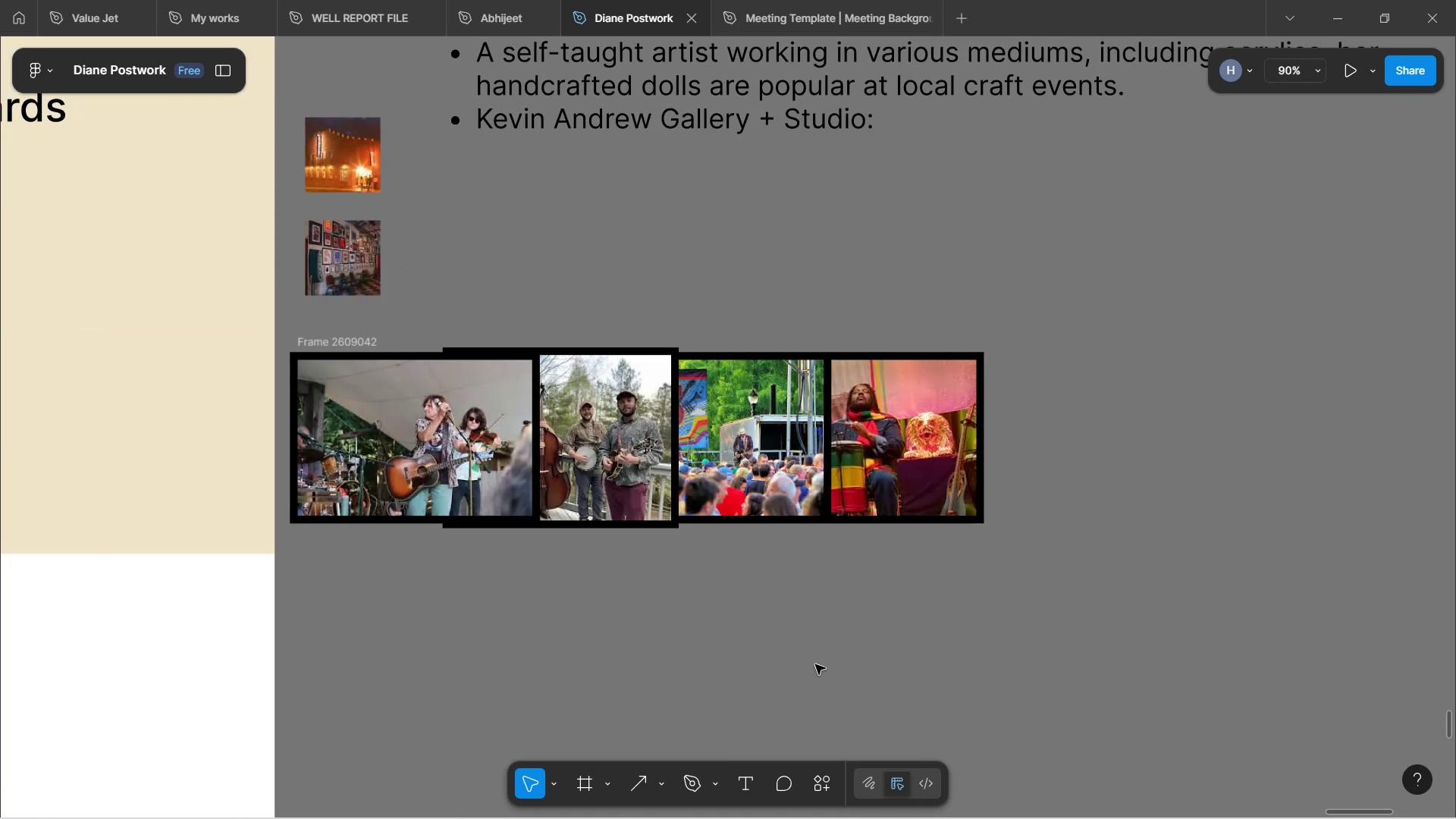 
key(Control+ControlLeft)
 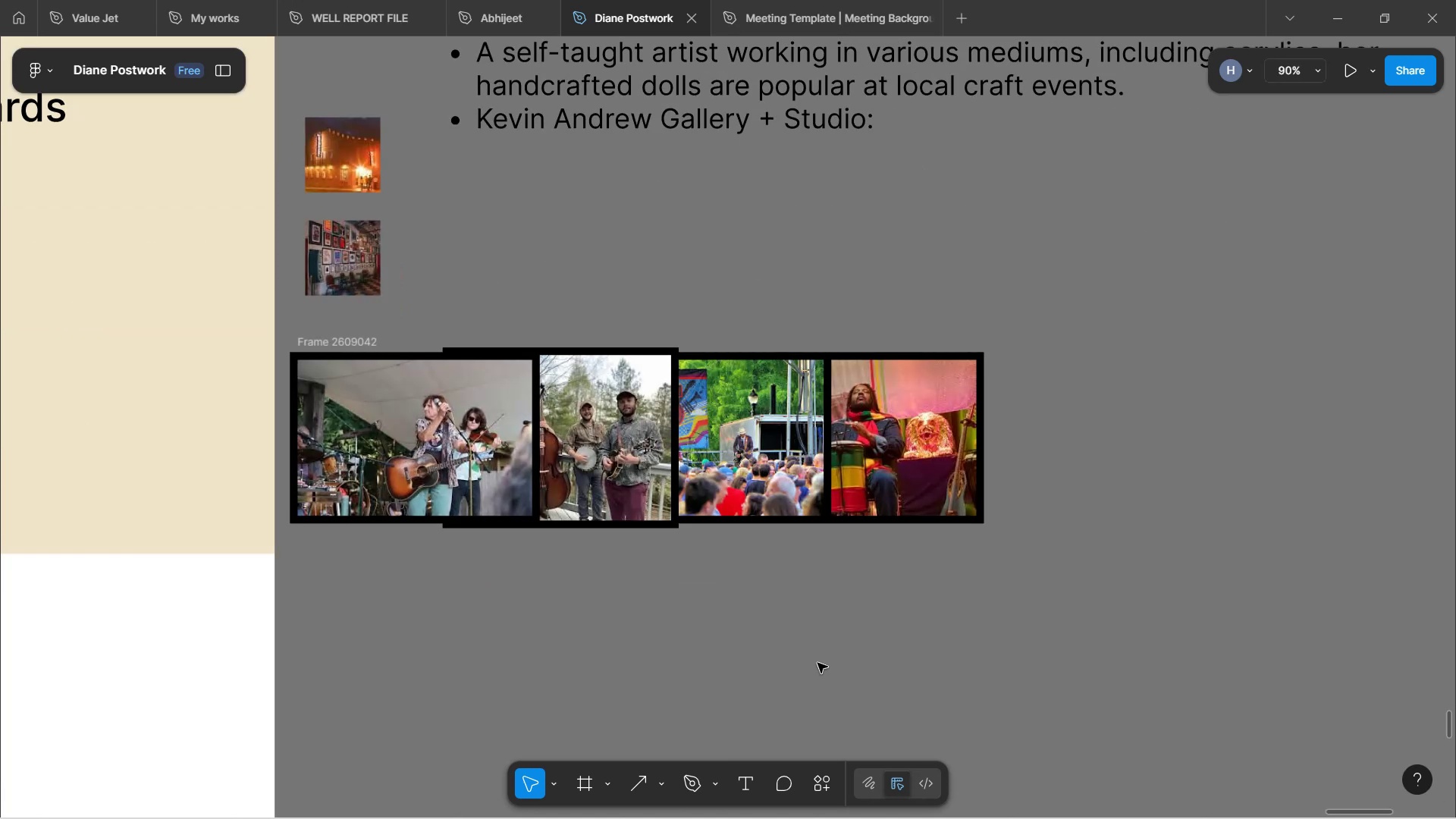 
key(Control+Z)
 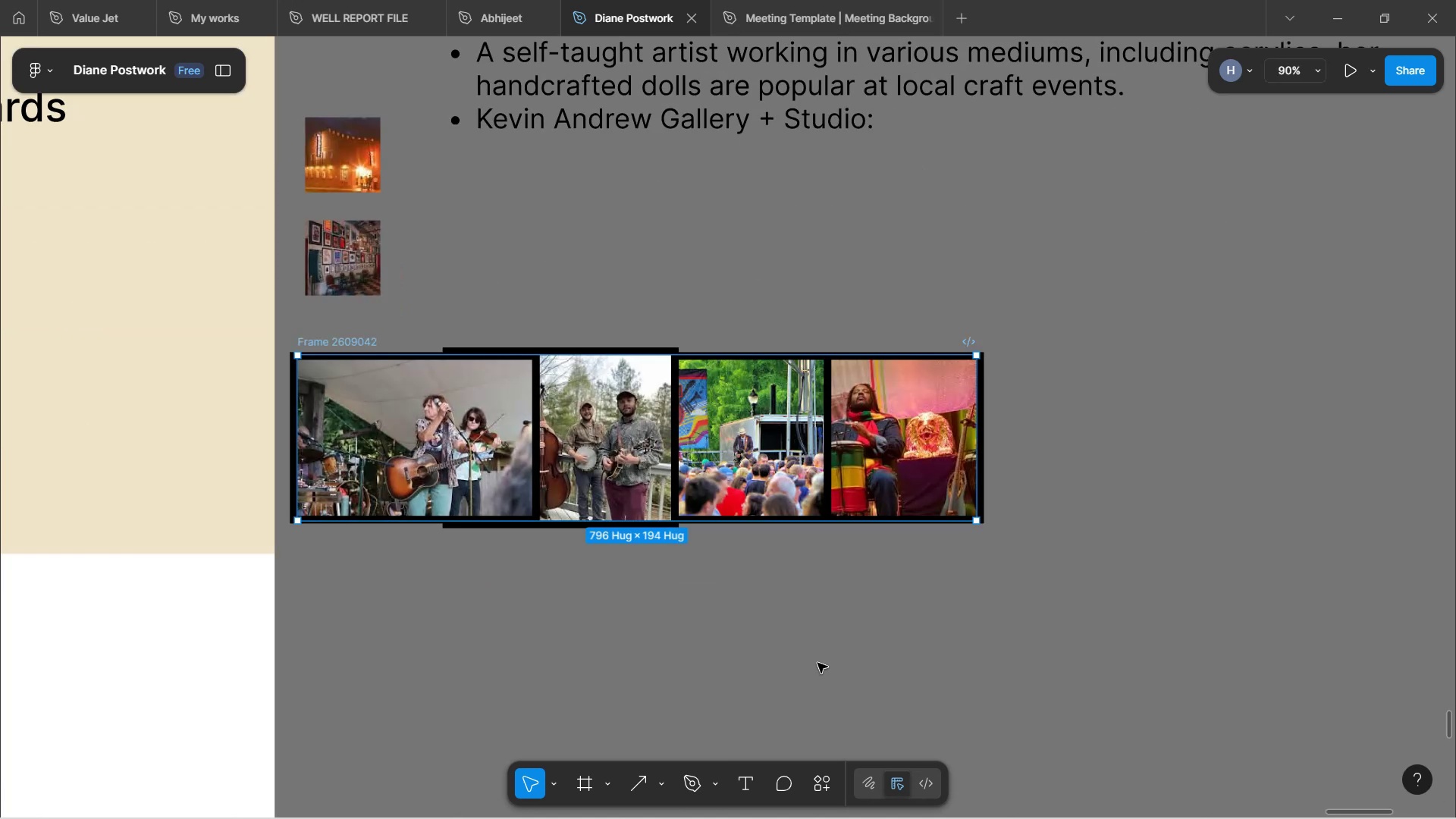 
key(Control+Z)
 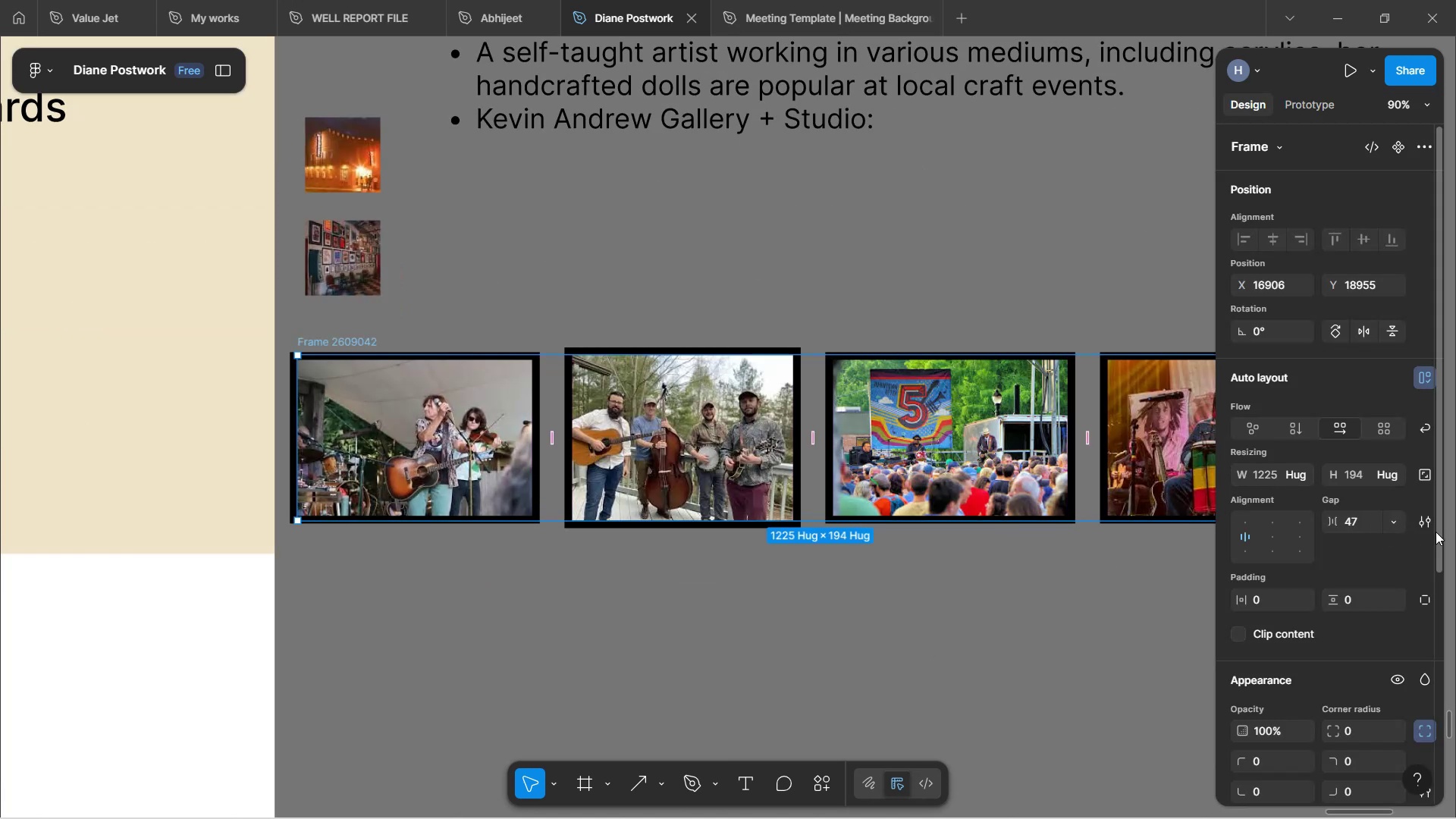 
left_click([1430, 524])
 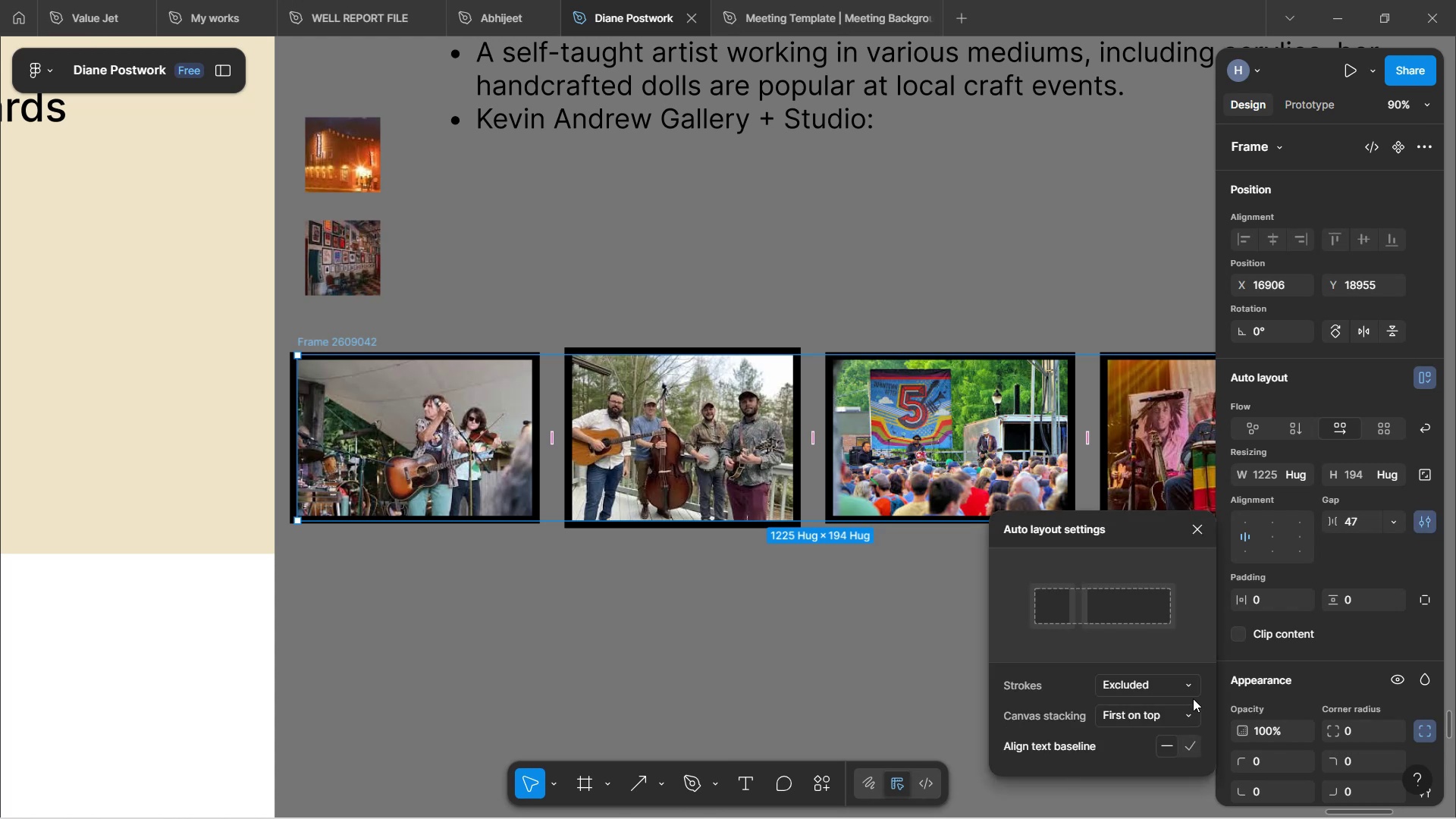 
left_click([1186, 694])
 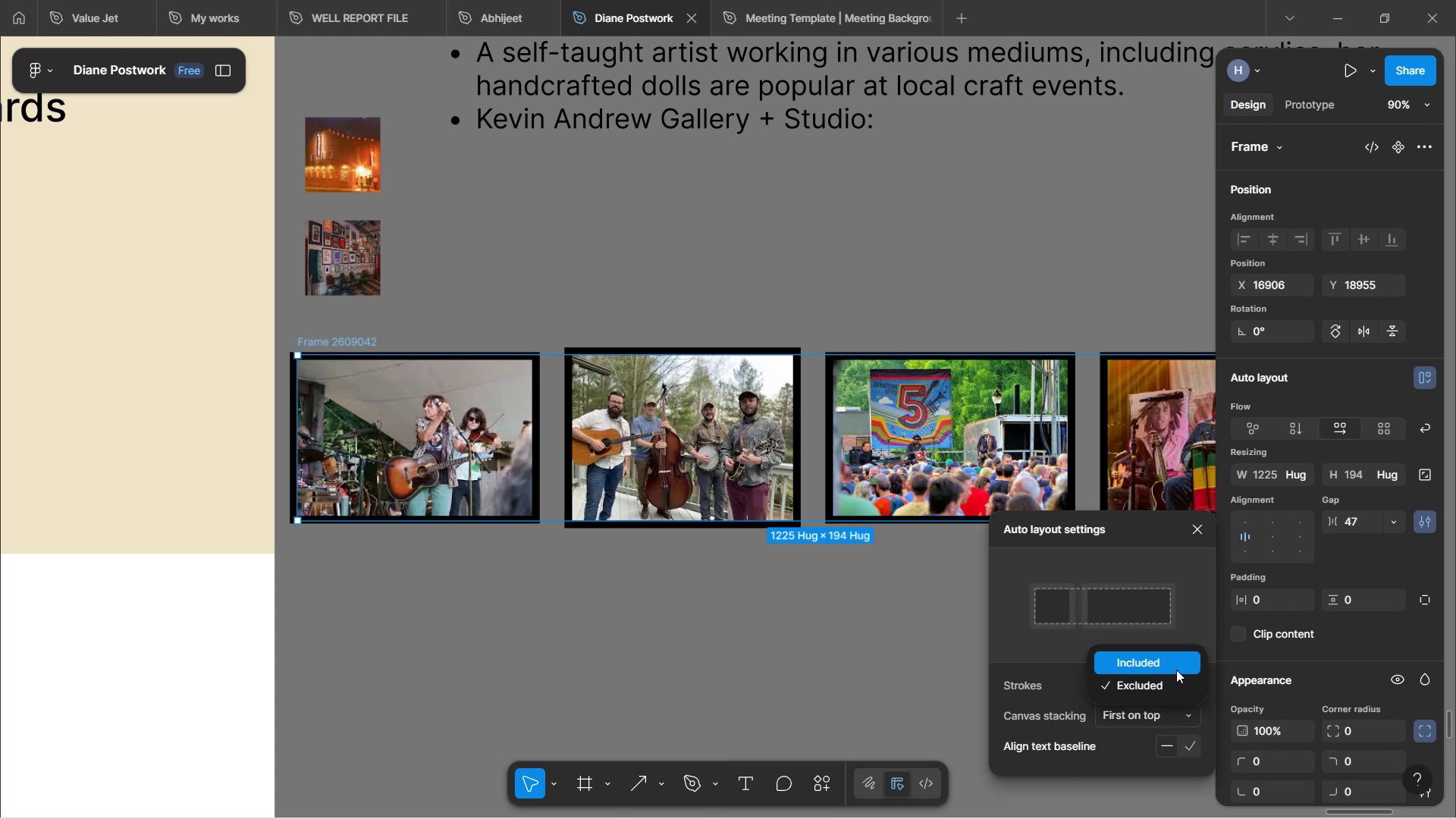 
left_click([1160, 657])
 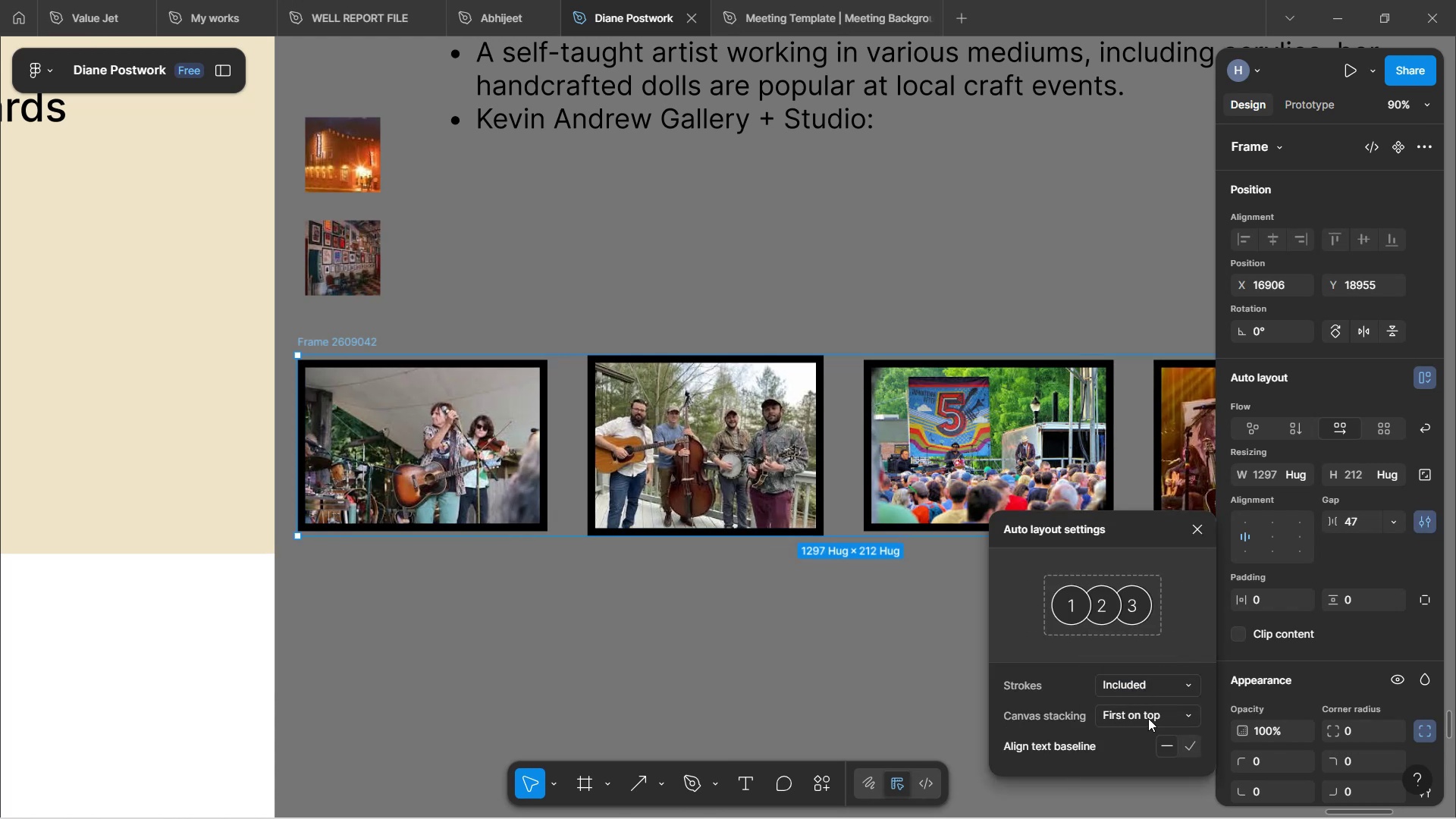 
mouse_move([1169, 724])
 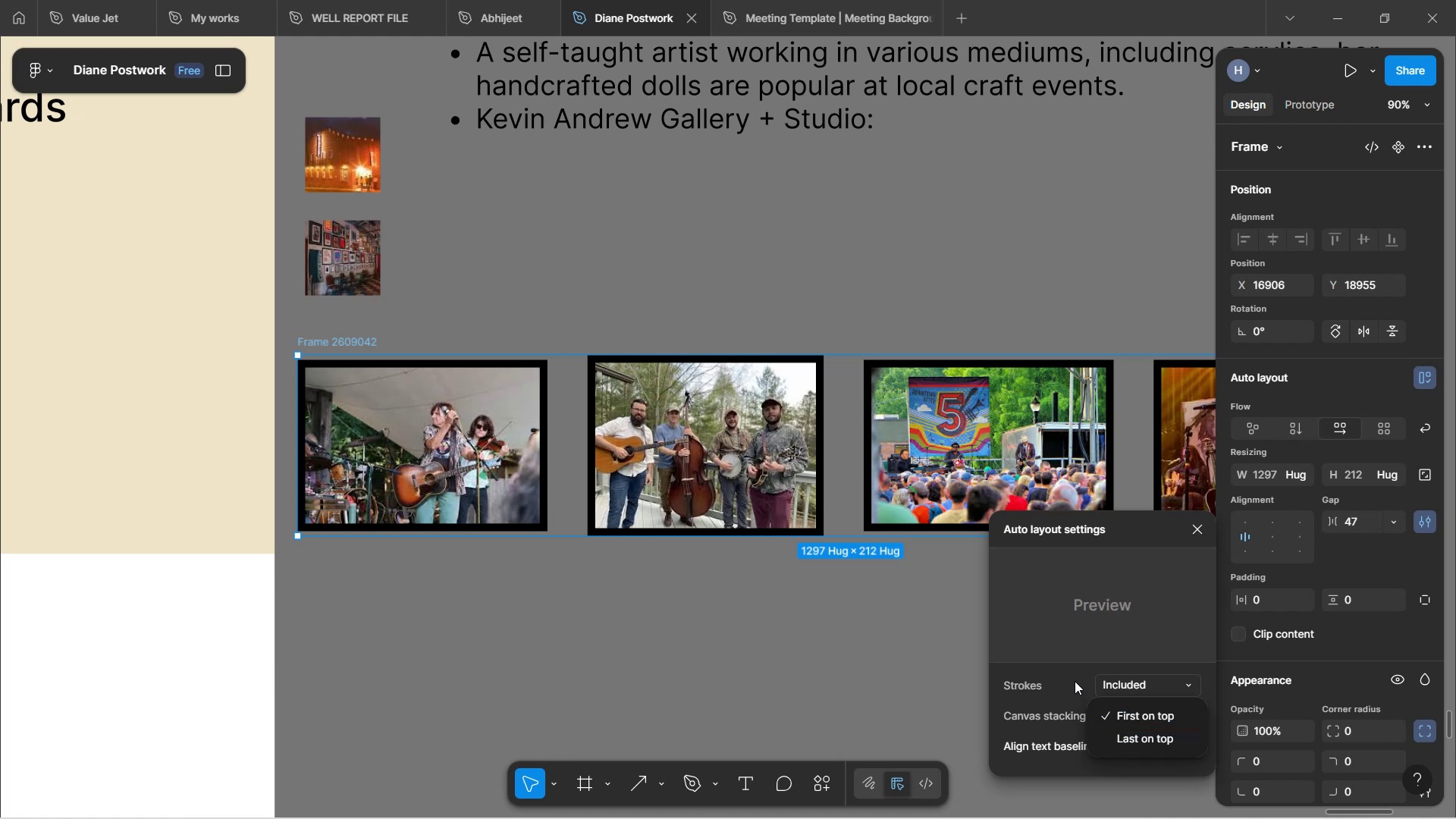 
left_click([1075, 681])
 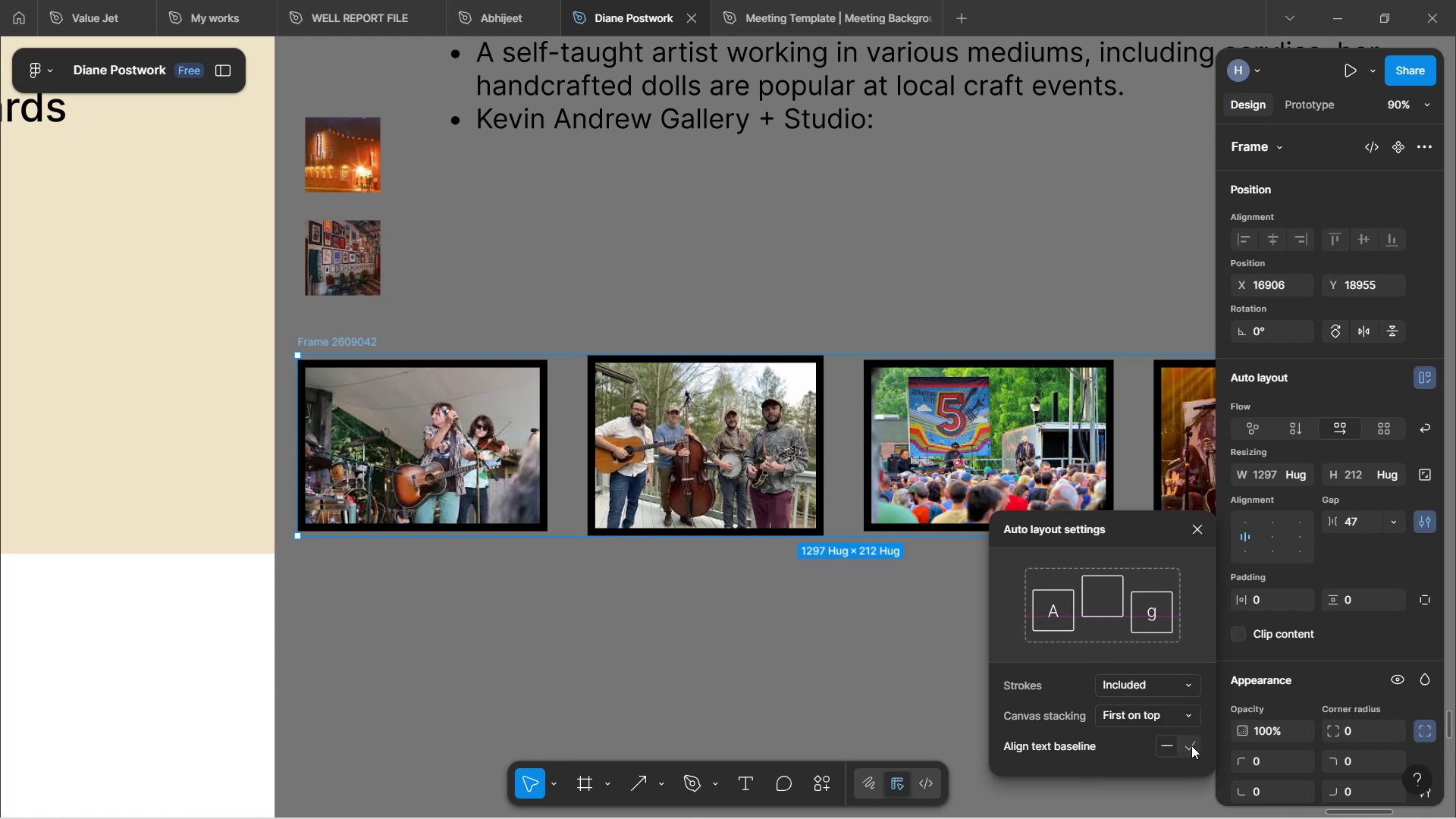 
wait(6.74)
 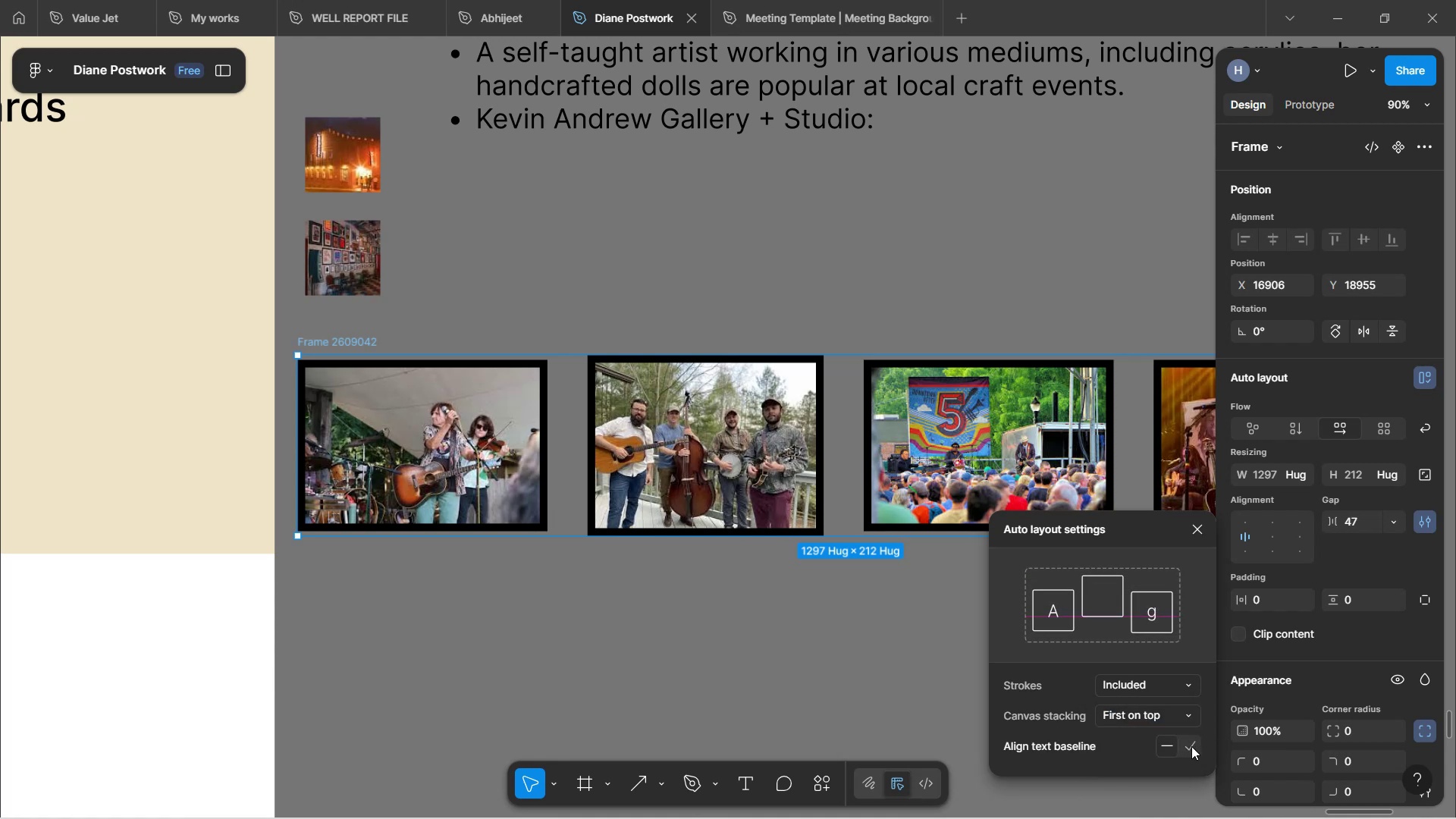 
left_click([1191, 745])
 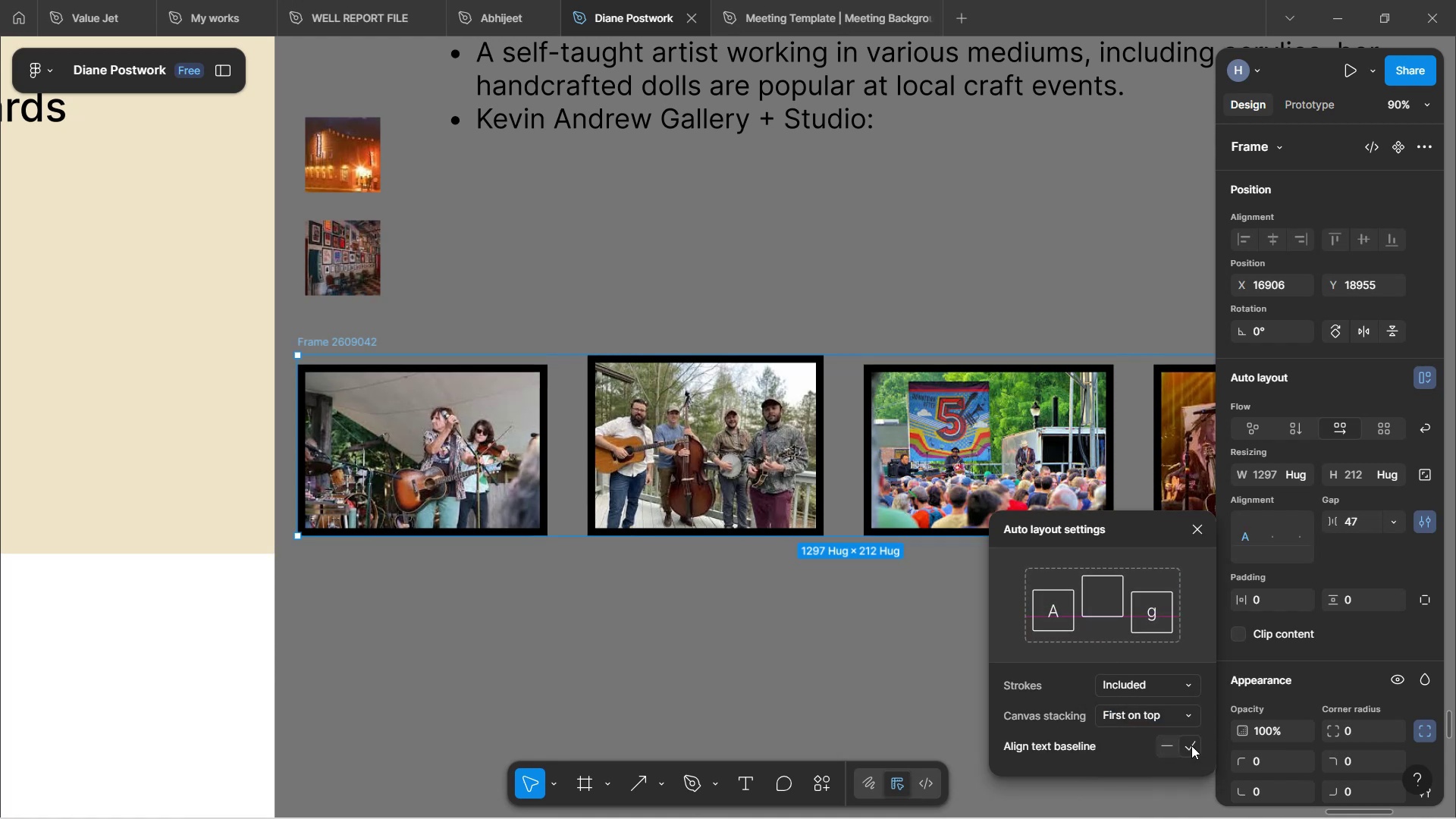 
left_click([1191, 745])
 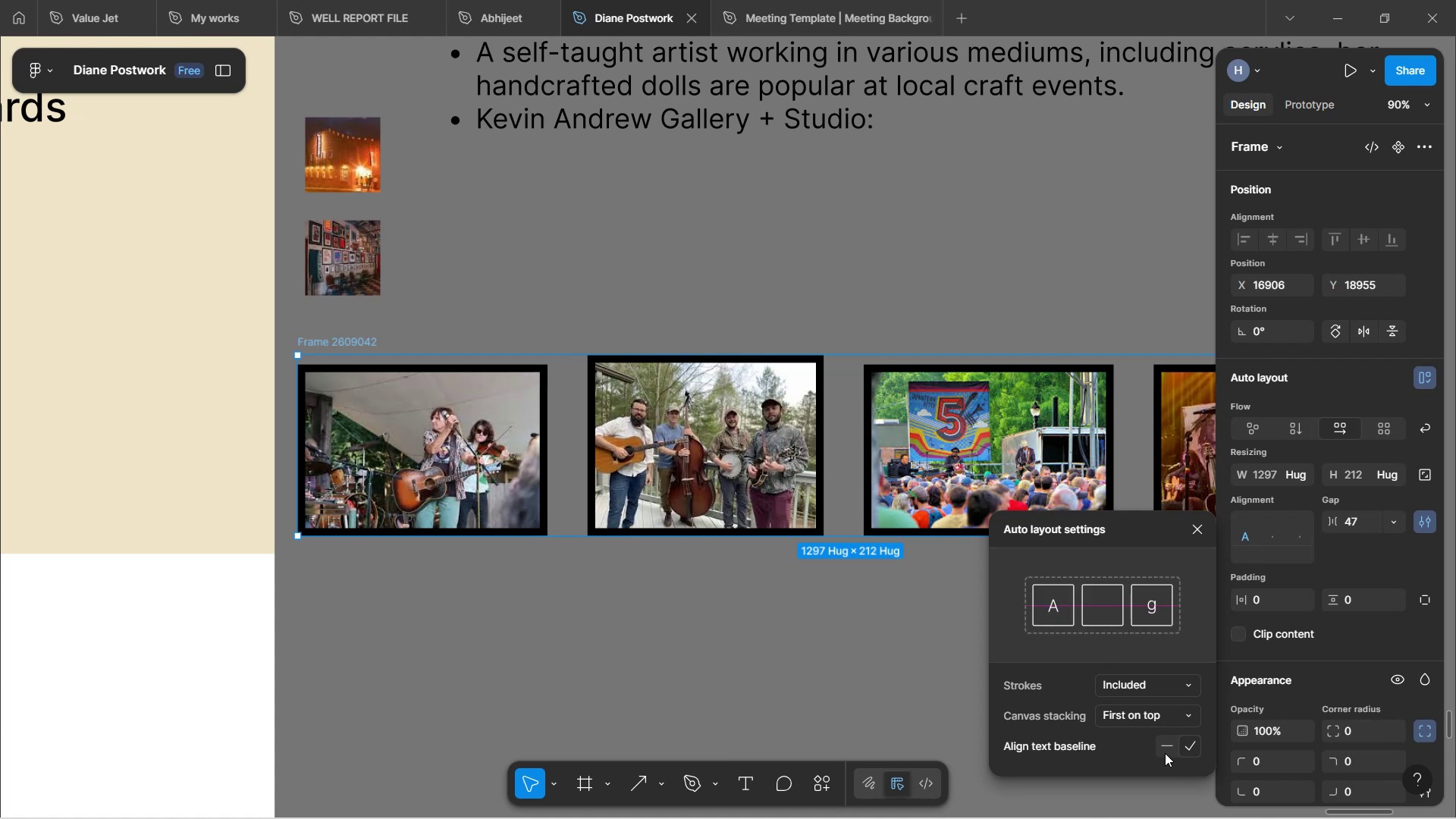 
left_click([1165, 747])
 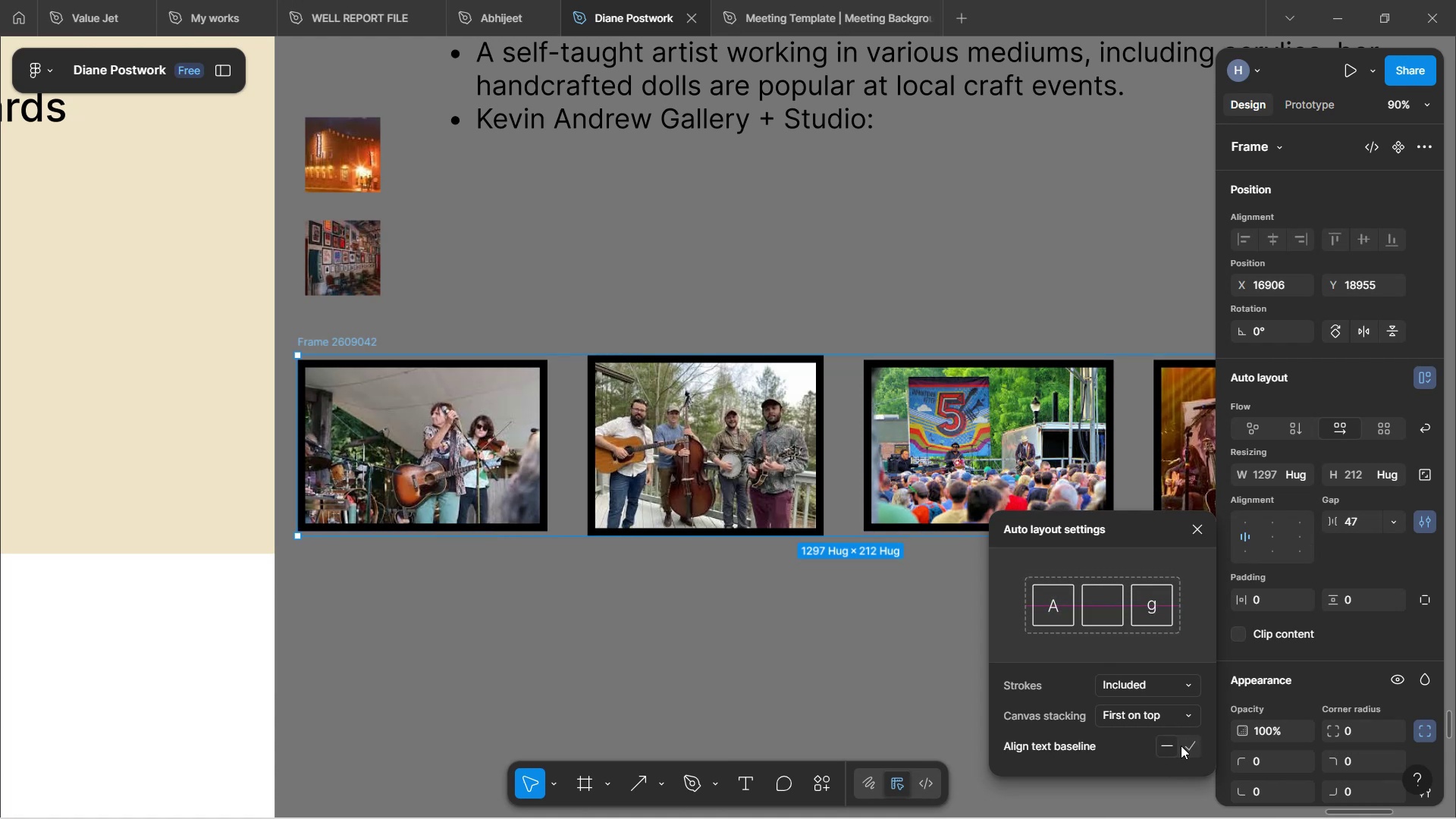 
left_click([1190, 745])
 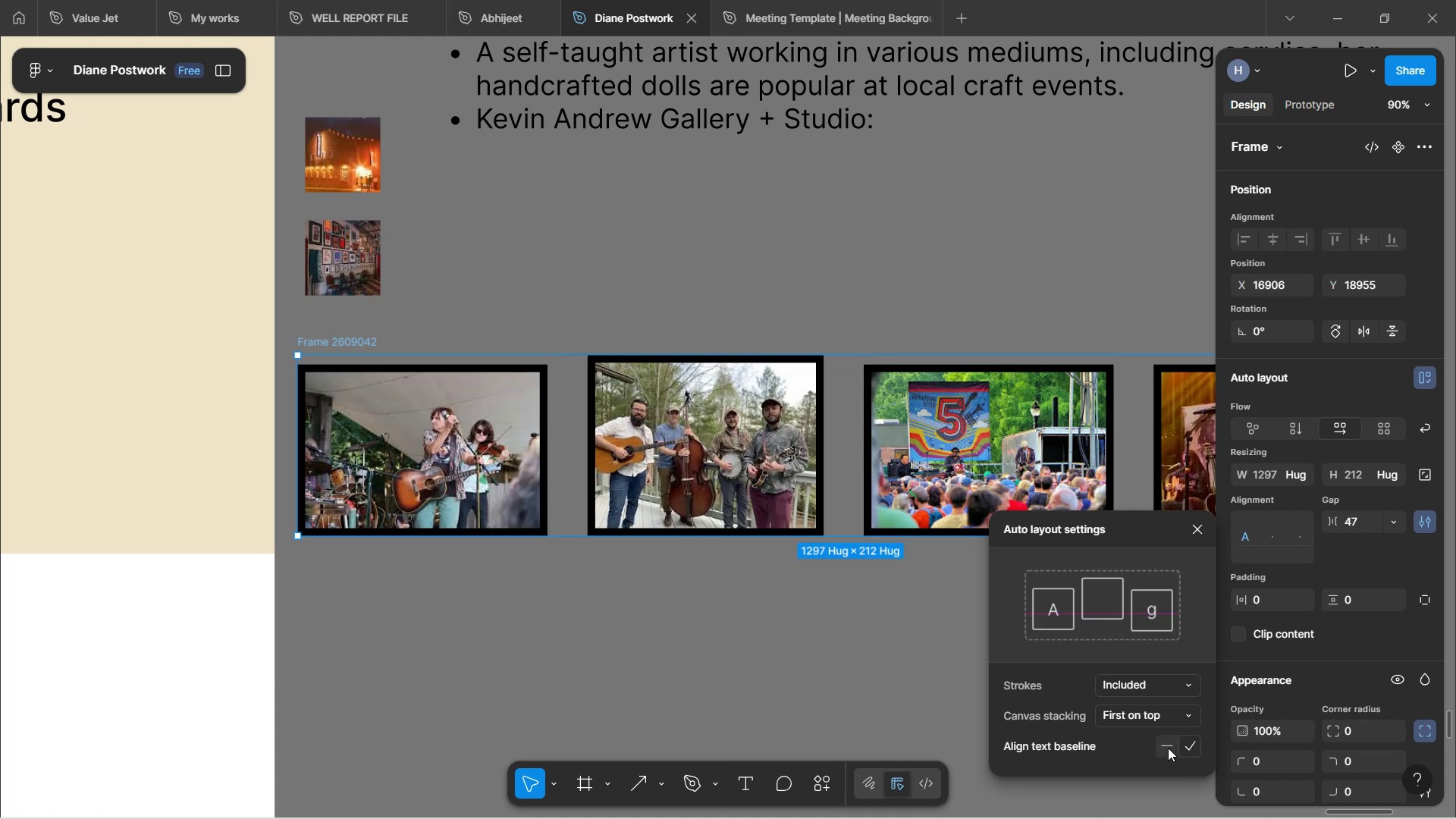 
left_click([1163, 748])
 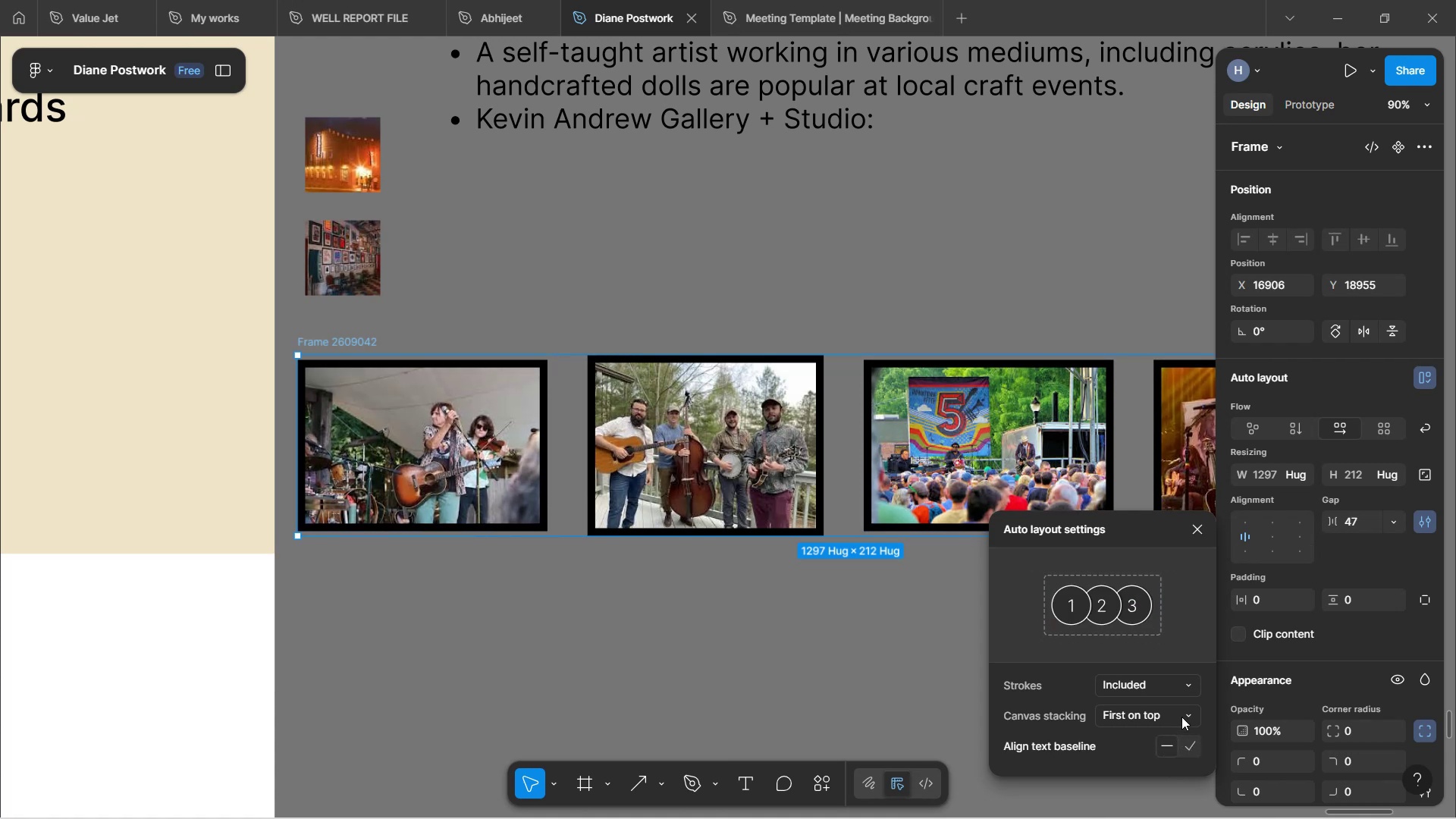 
left_click([1182, 717])
 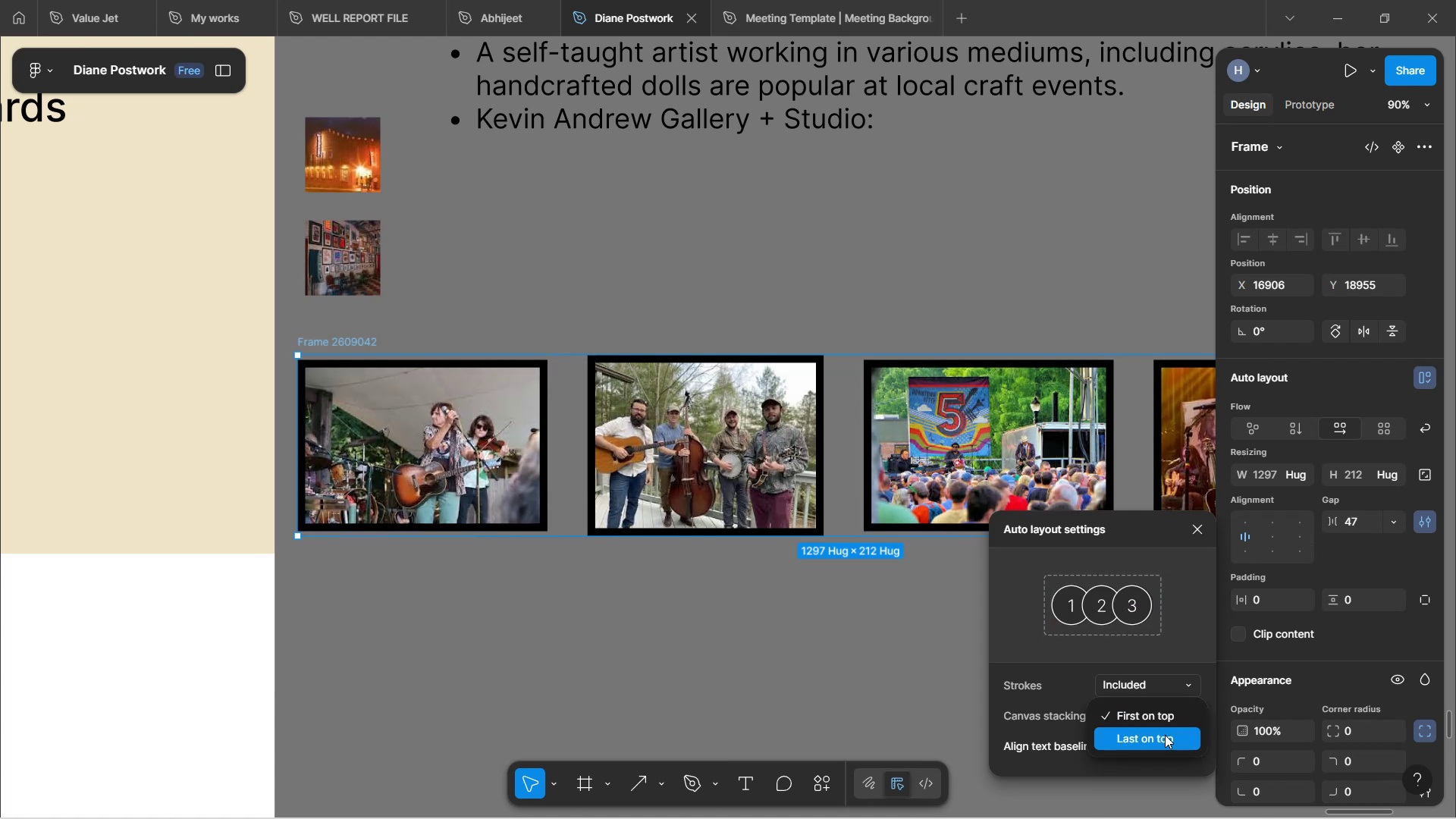 
left_click([1165, 735])
 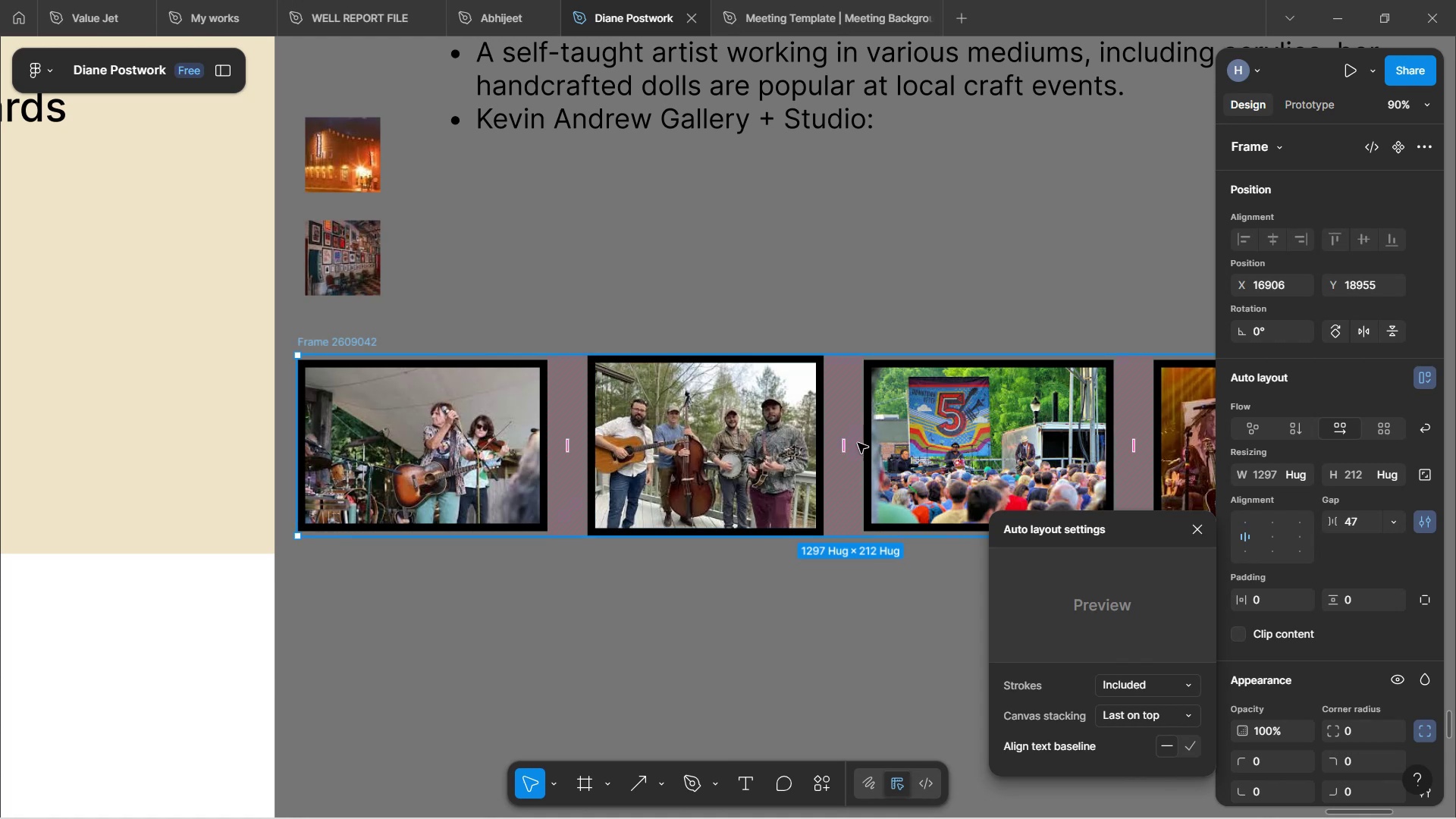 
left_click_drag(start_coordinate=[839, 446], to_coordinate=[576, 424])
 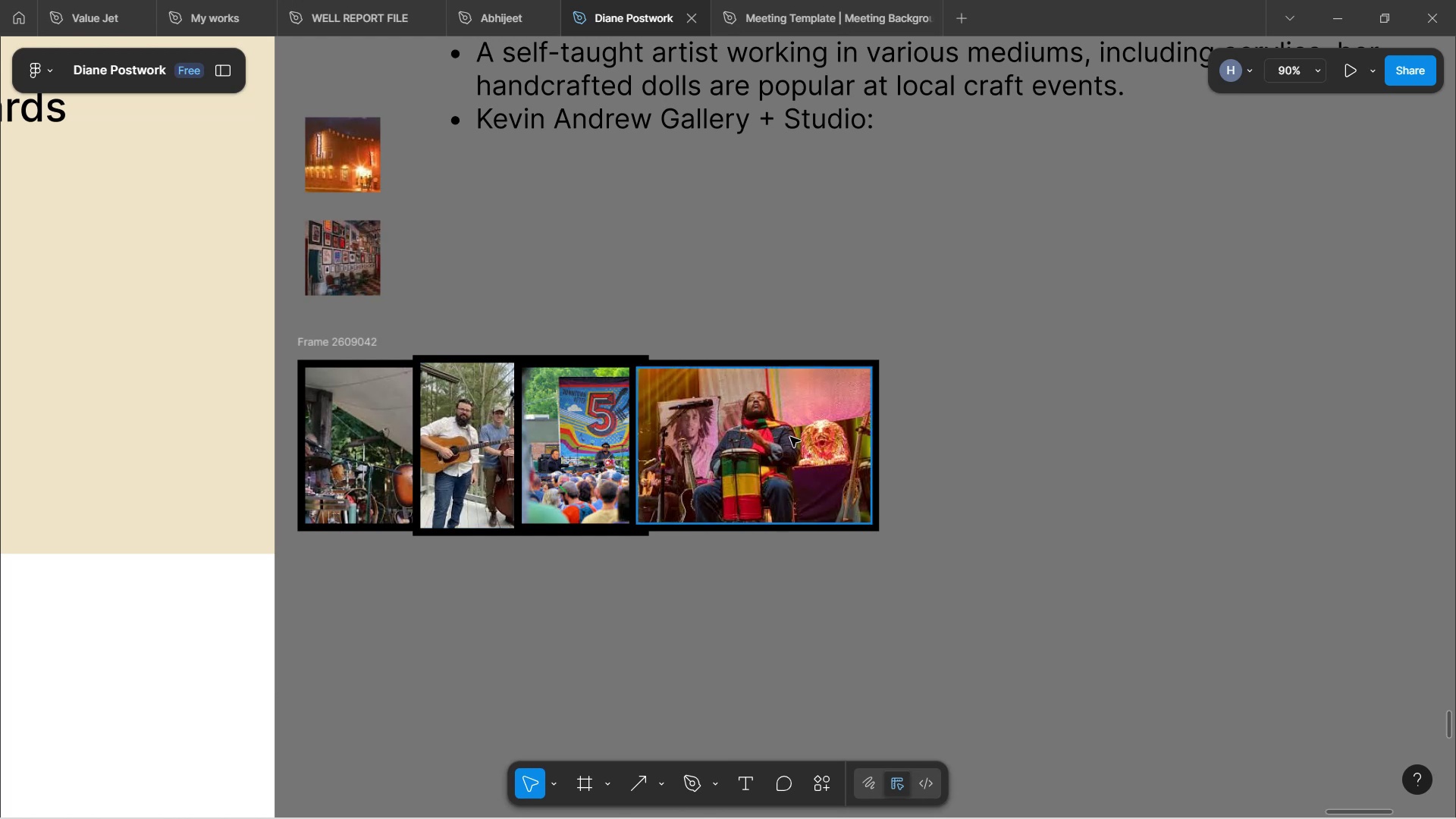 
wait(8.13)
 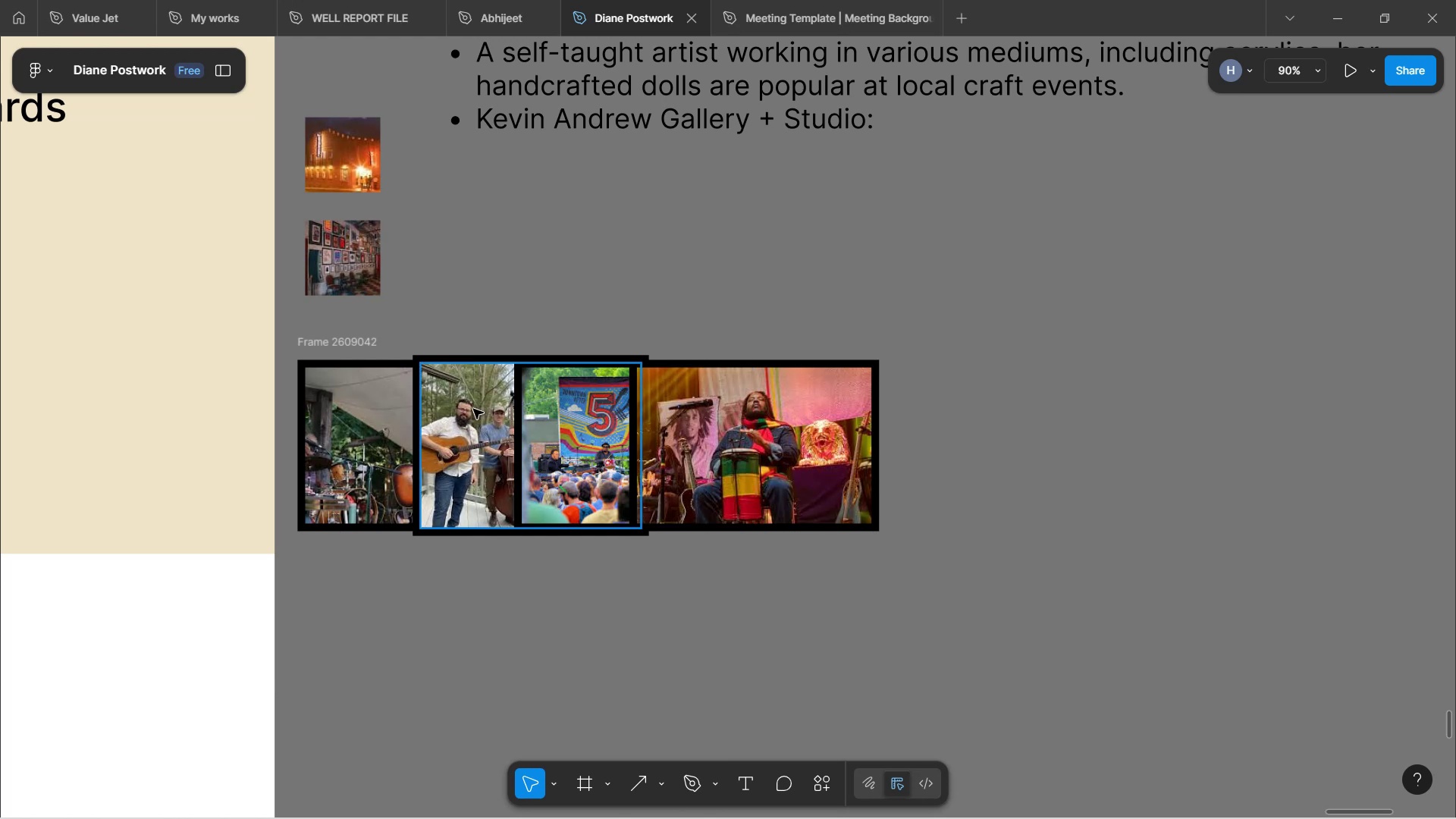 
key(Control+Z)
 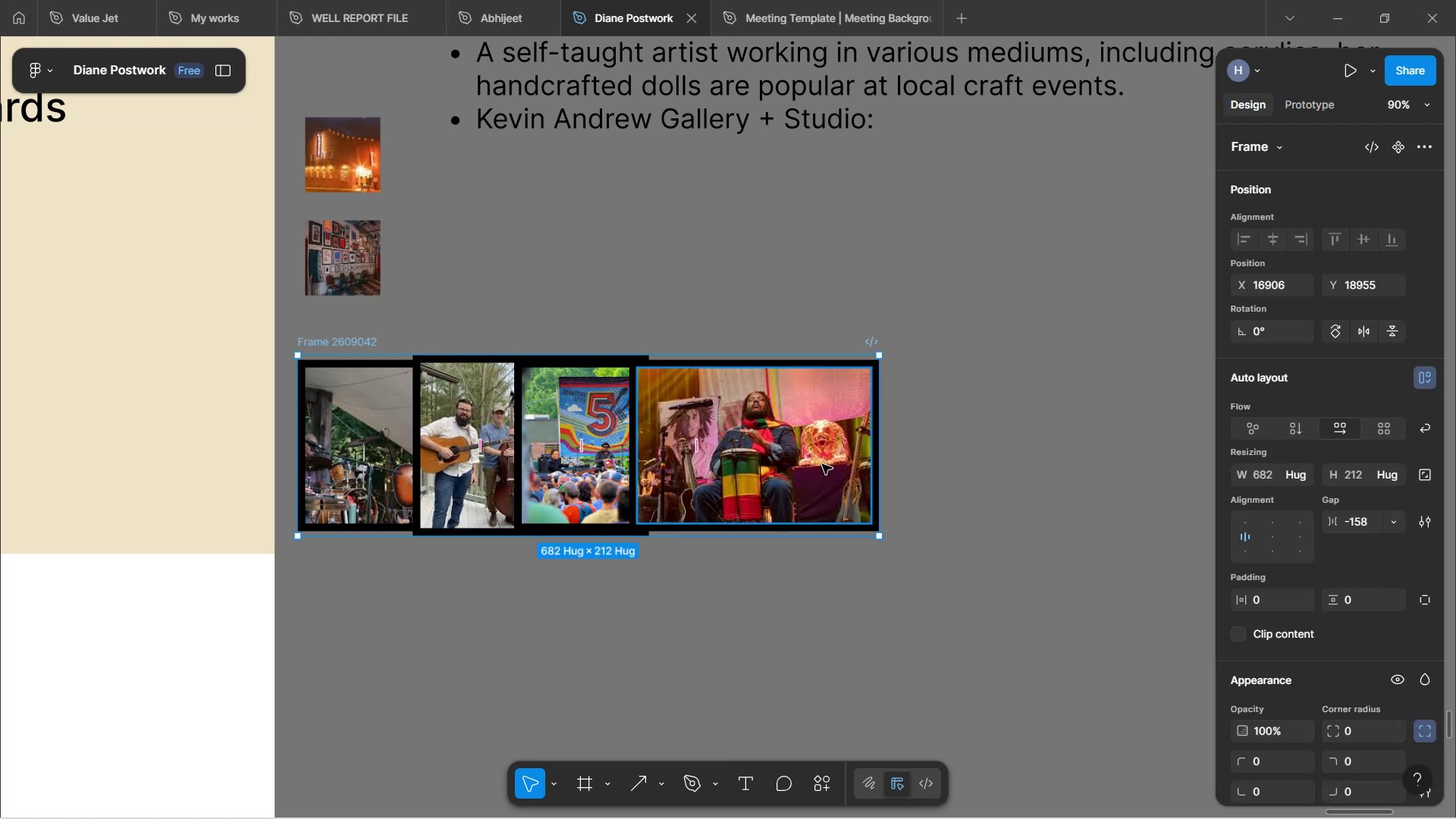 
key(Control+Z)
 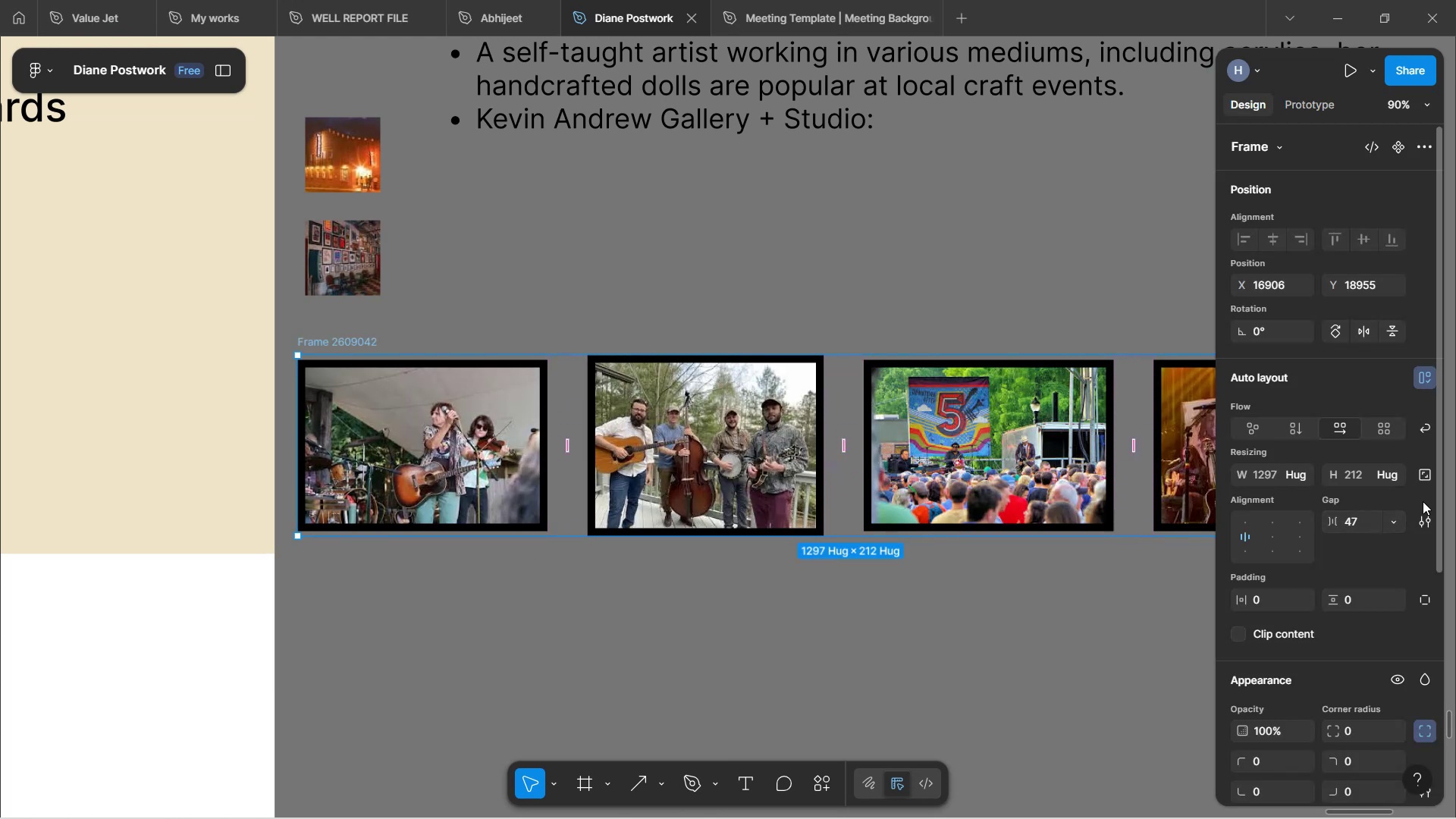 
left_click([1425, 525])
 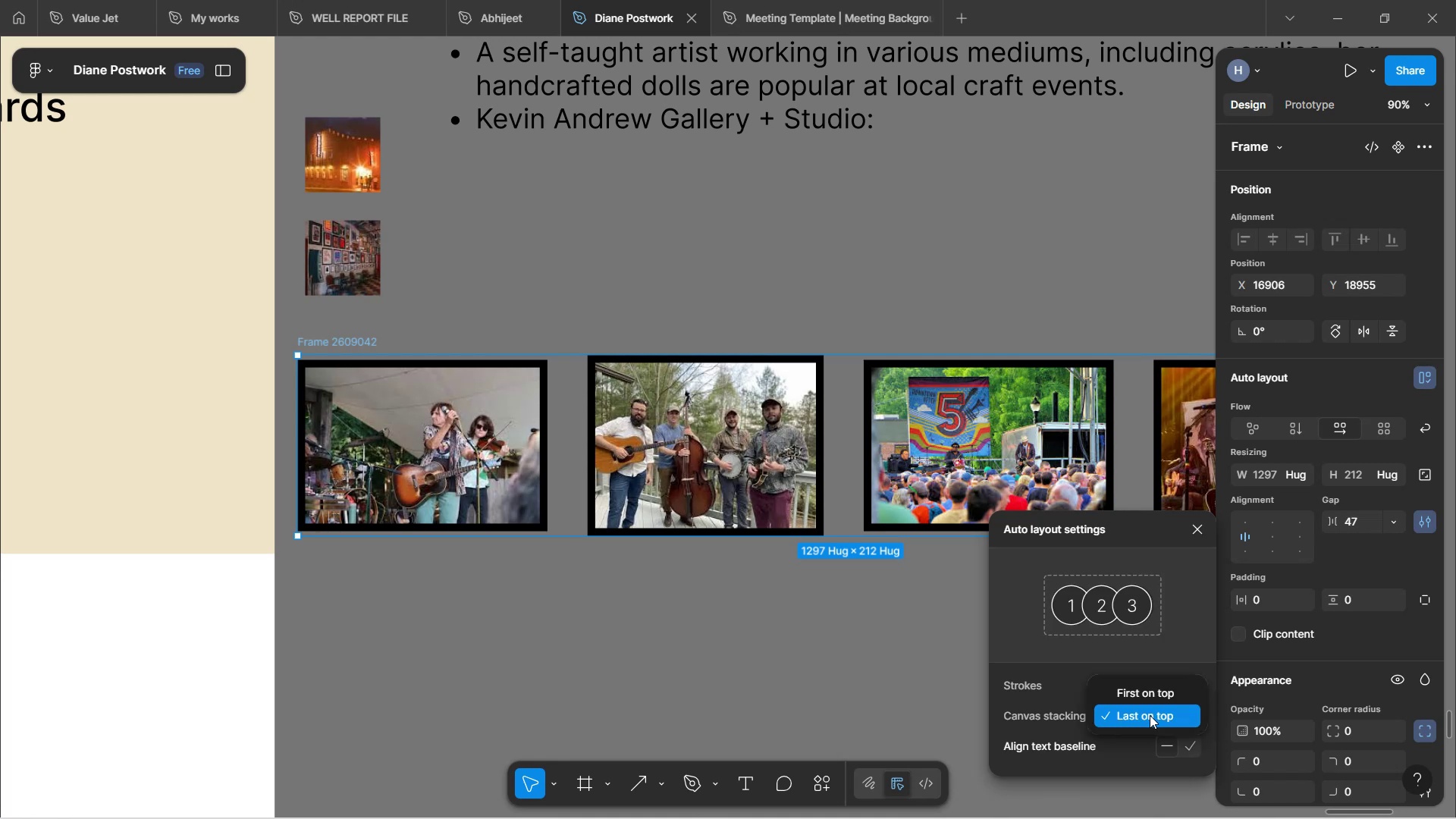 
left_click([1151, 685])
 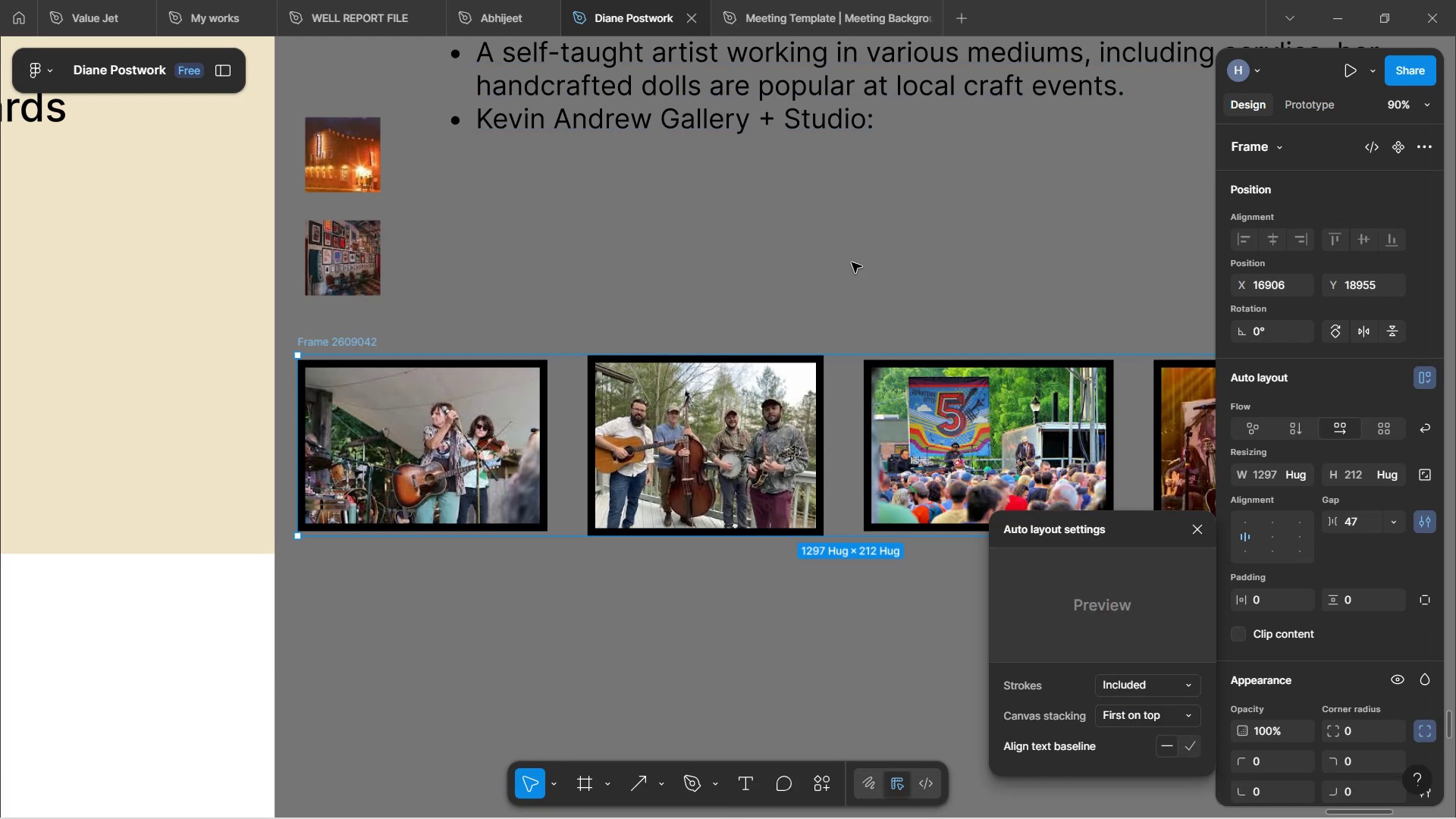 
wait(7.73)
 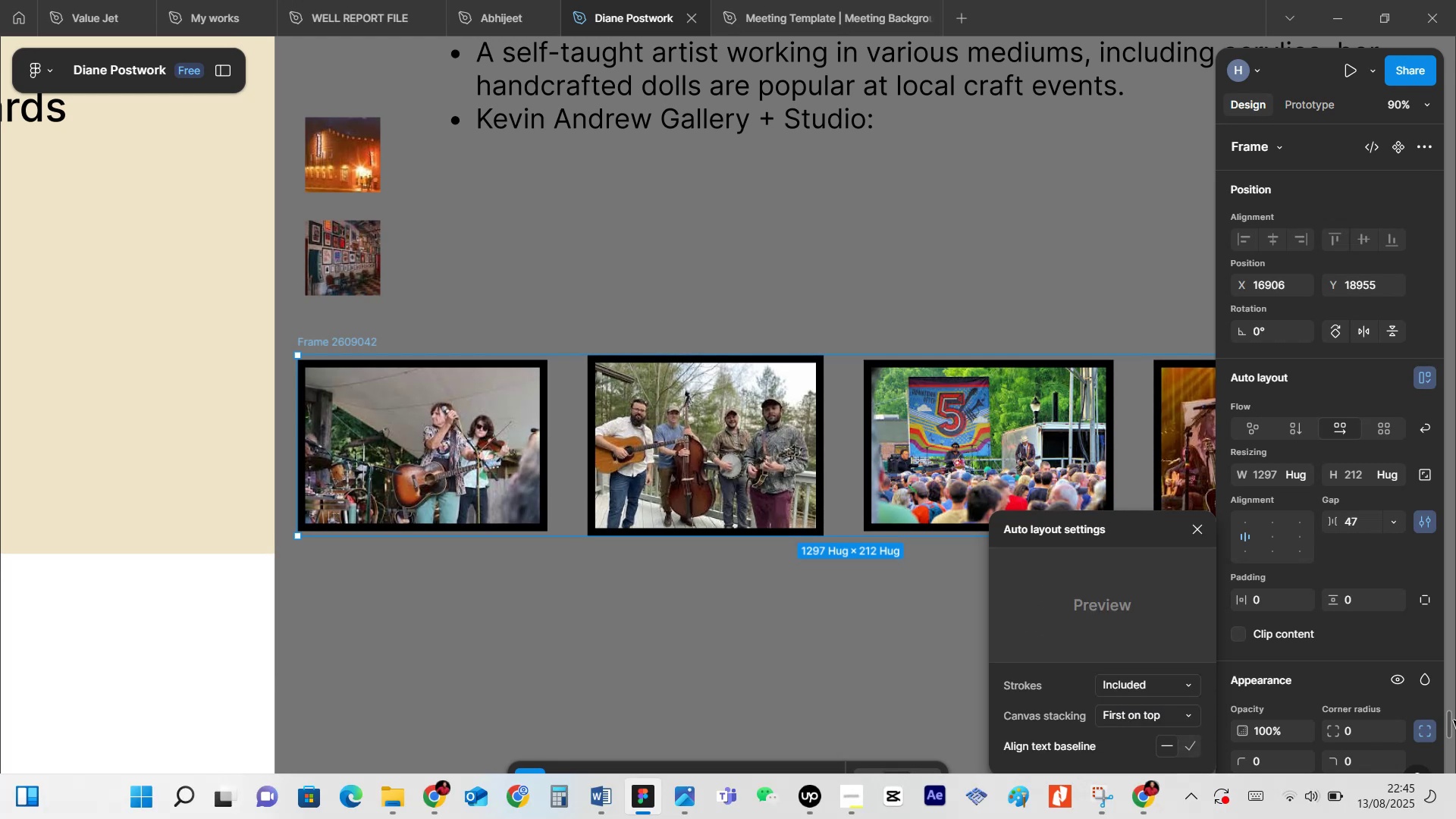 
left_click([704, 479])
 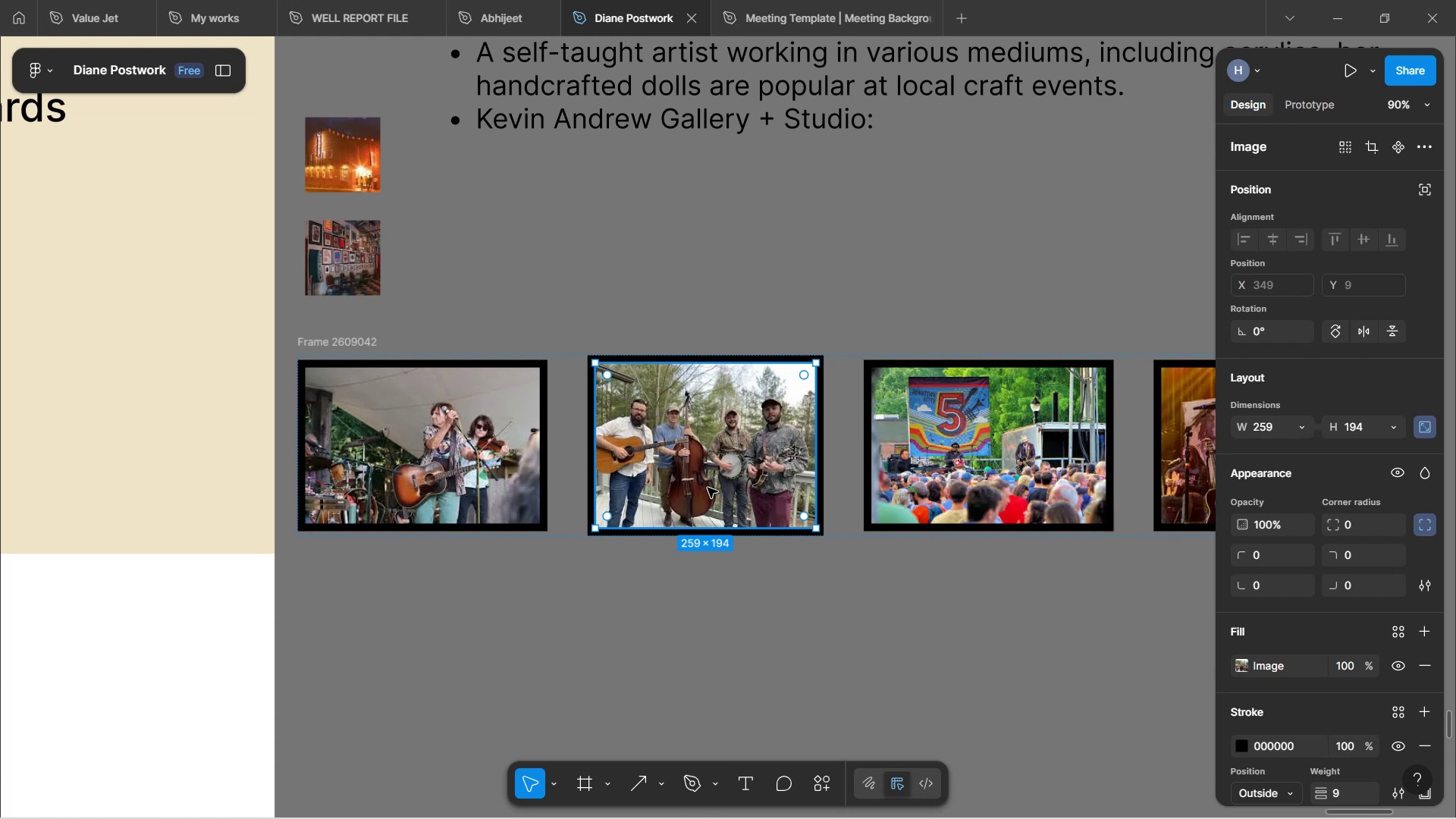 
key(ArrowRight)
 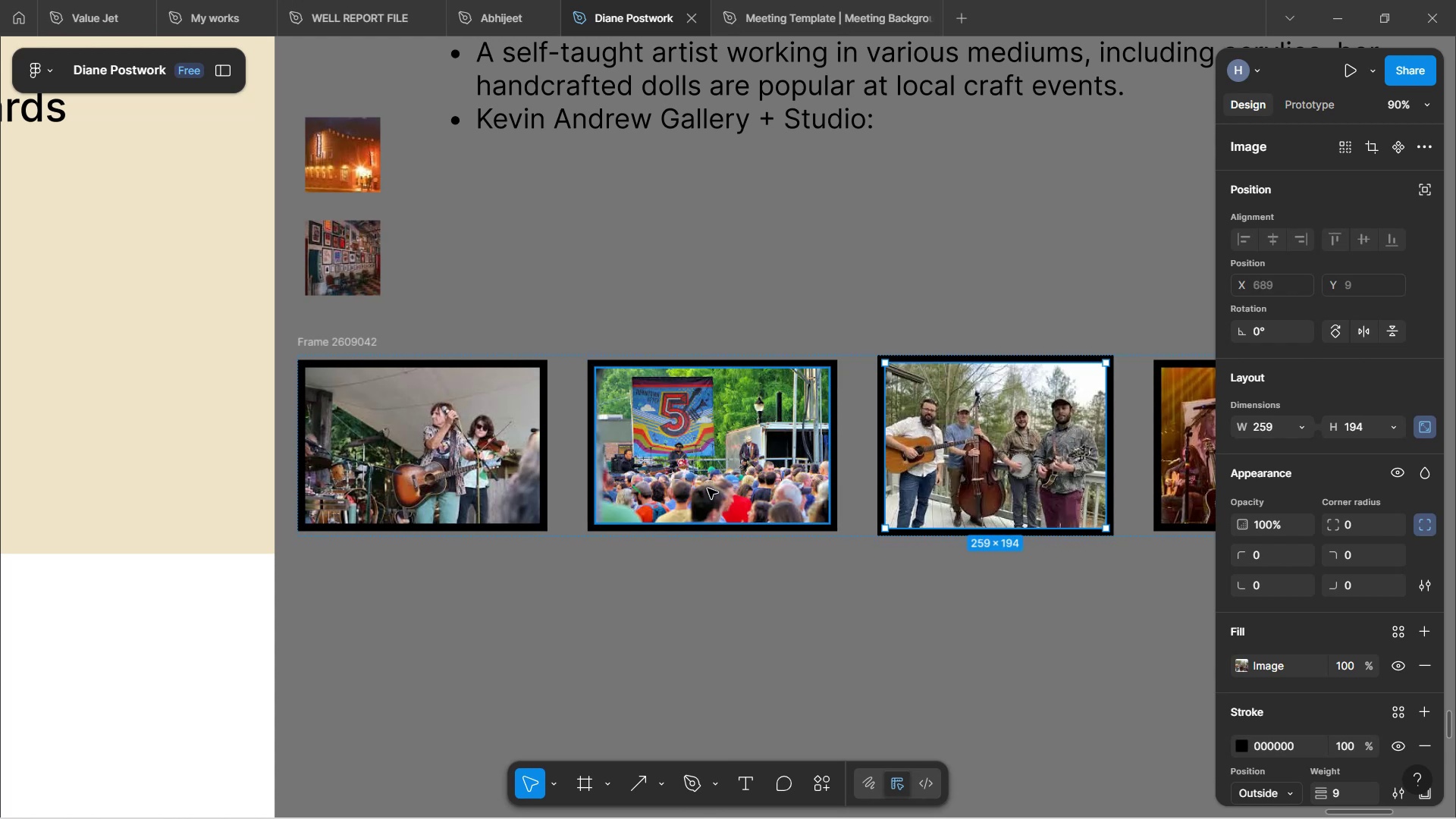 
key(ArrowRight)
 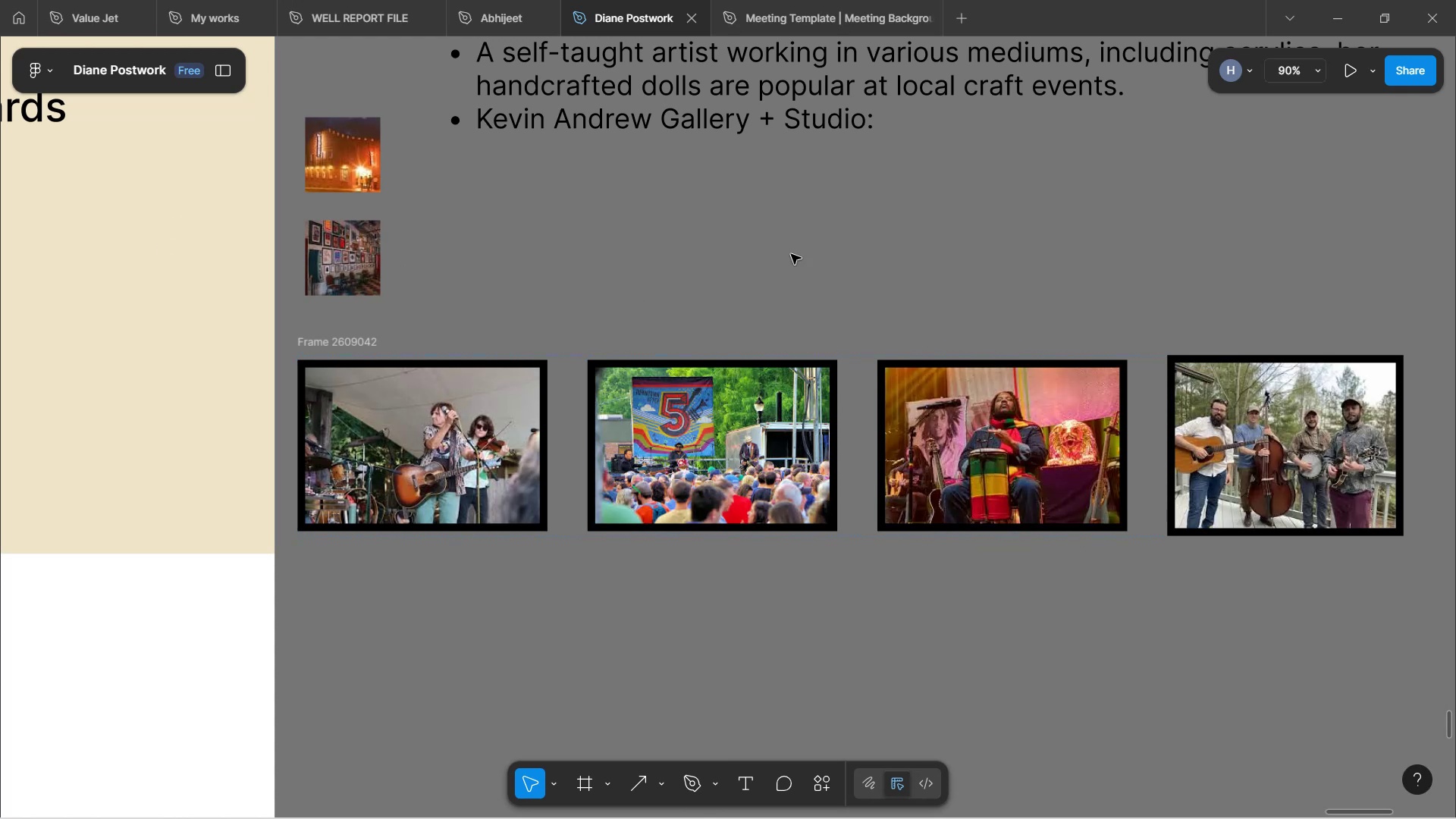 
wait(6.27)
 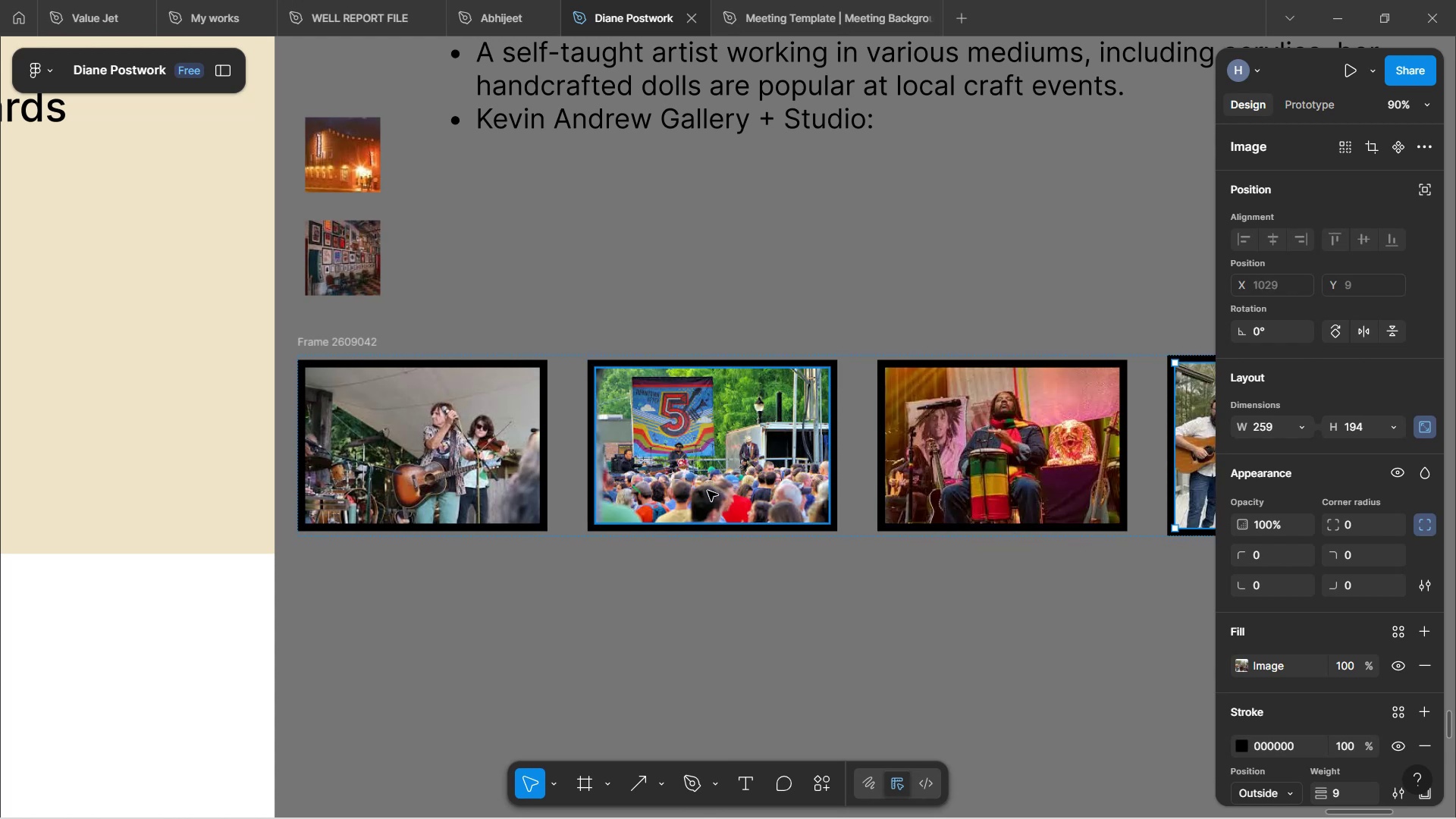 
left_click([374, 339])
 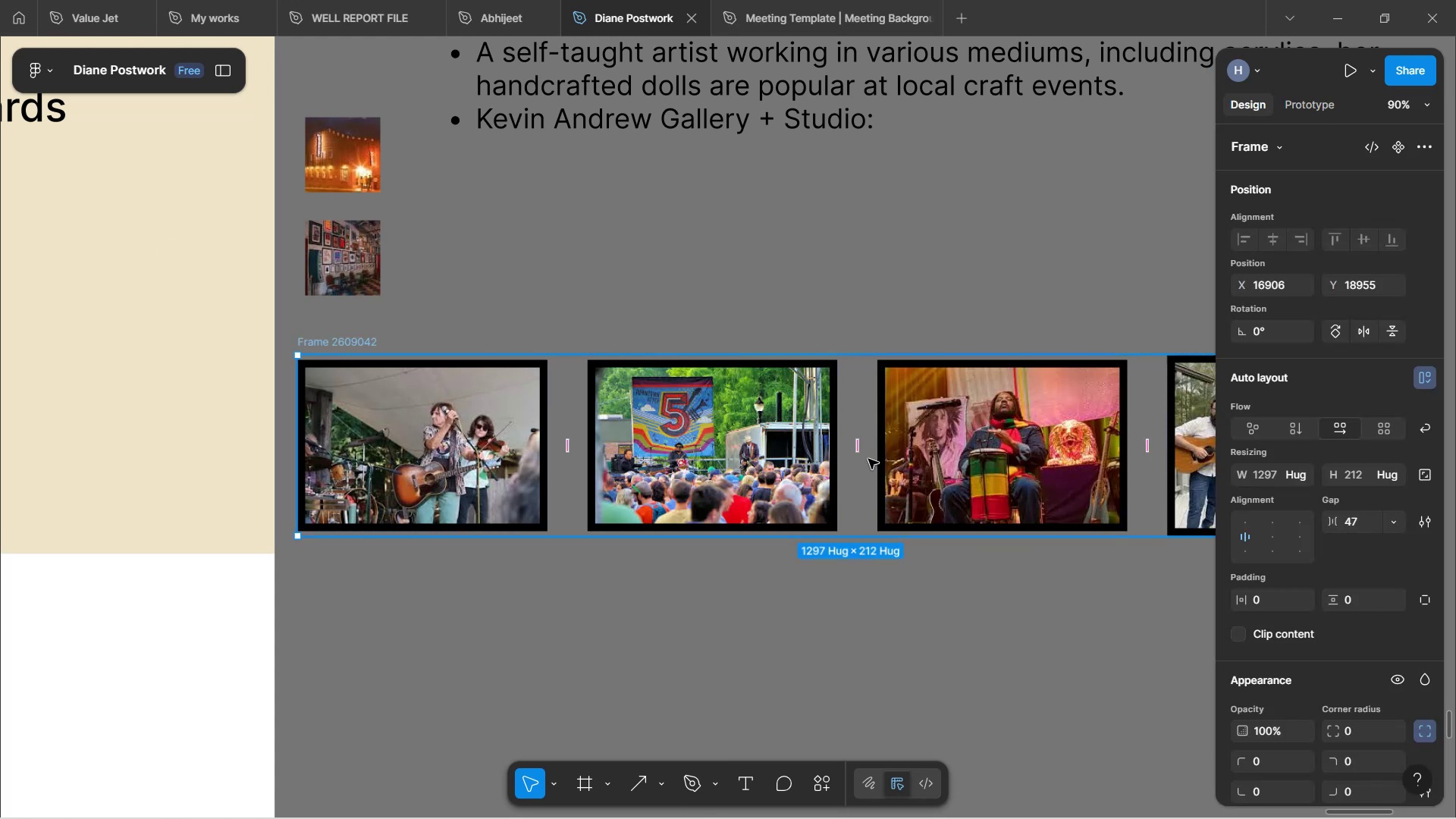 
left_click_drag(start_coordinate=[861, 453], to_coordinate=[695, 445])
 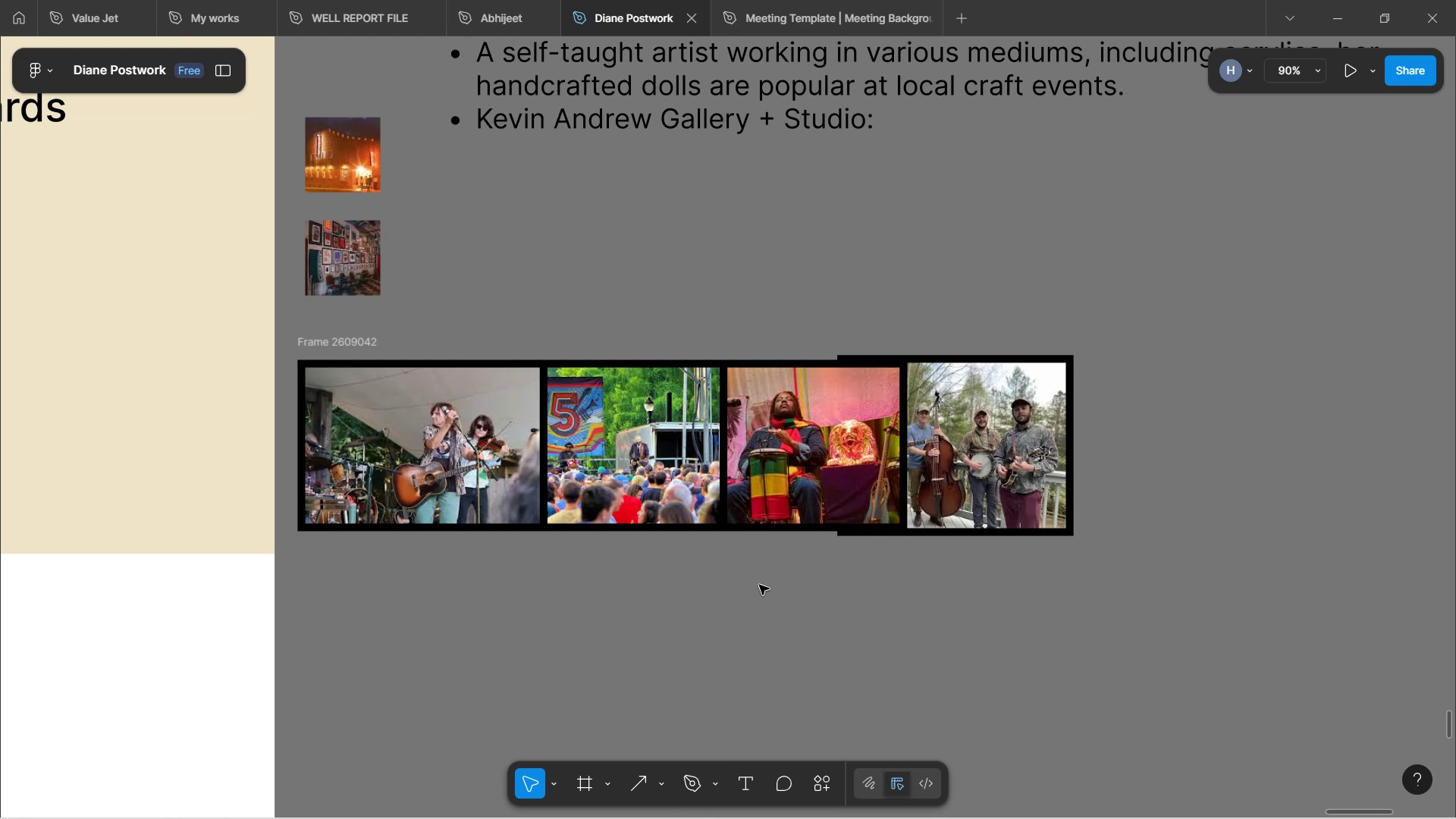 
wait(14.7)
 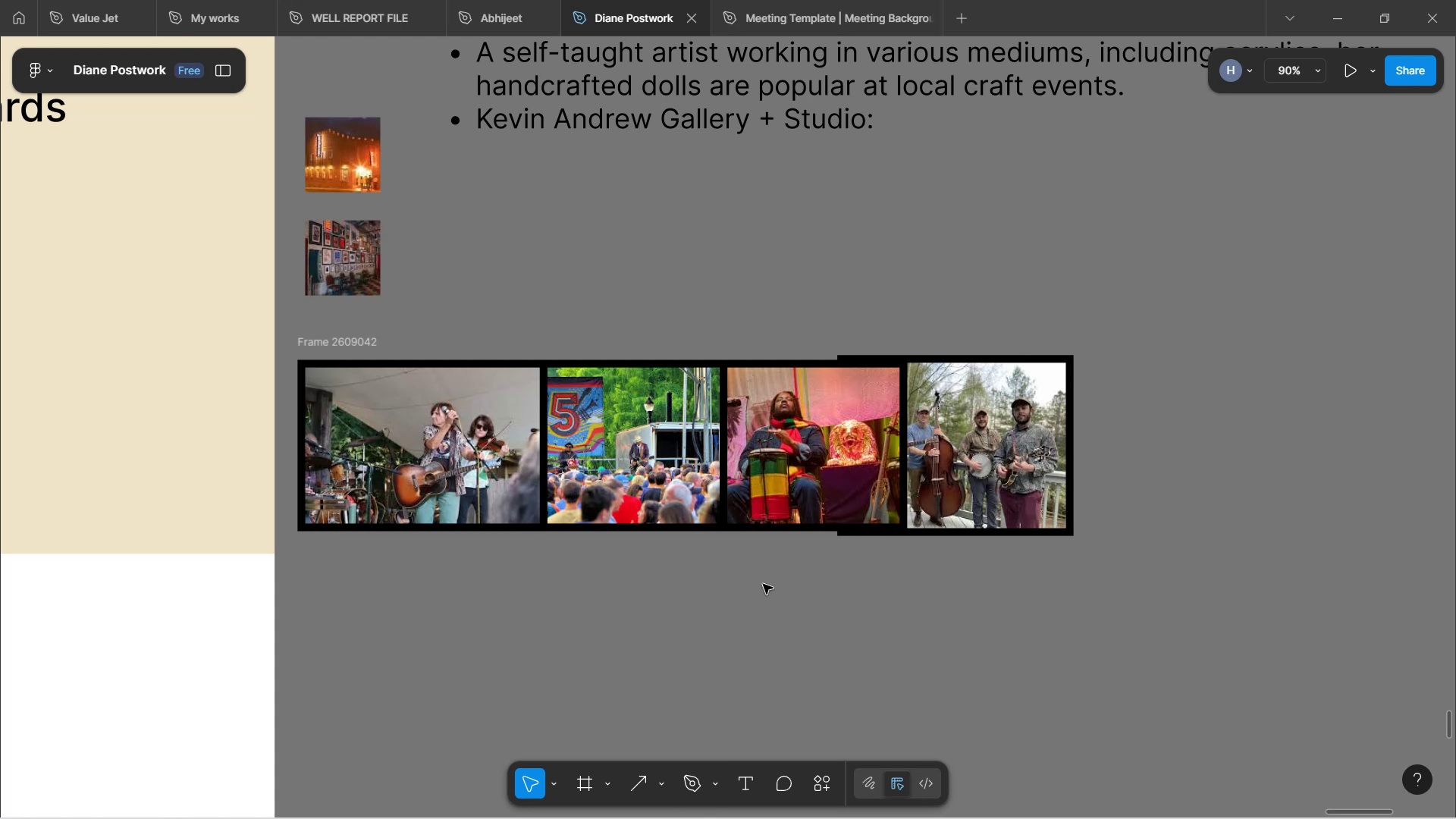 
key(Control+Z)
 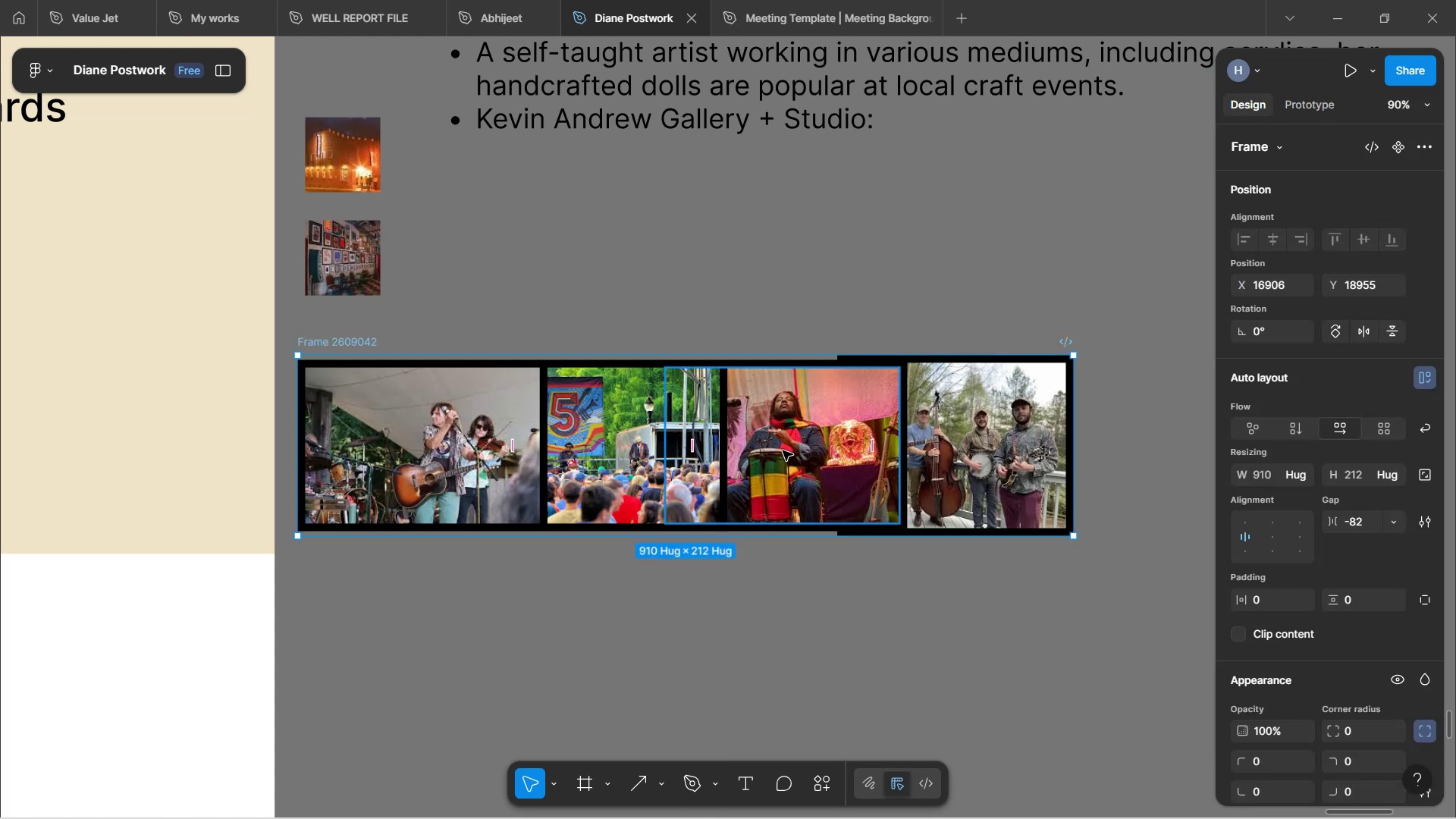 
key(Control+Z)
 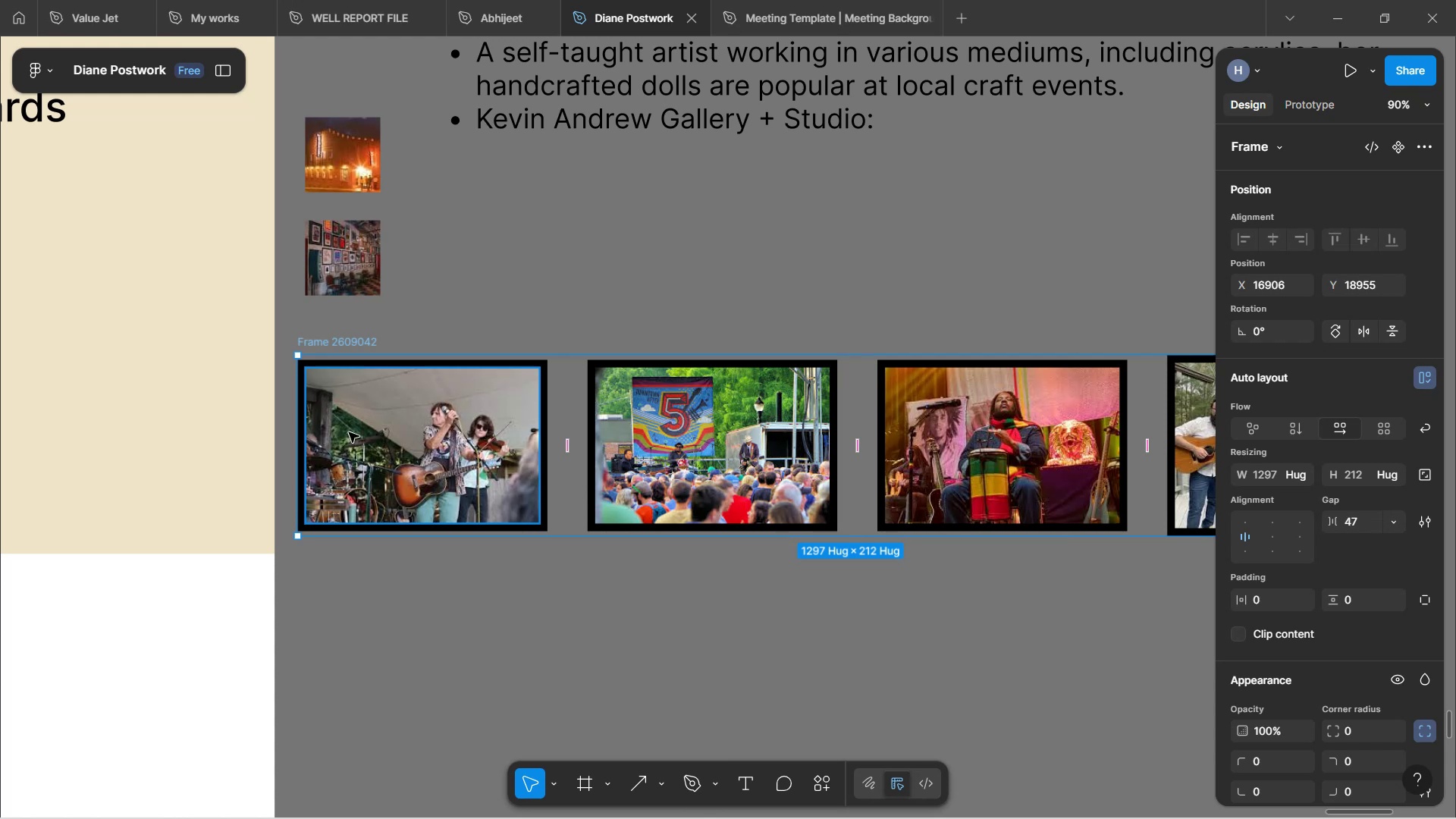 
left_click([349, 432])
 